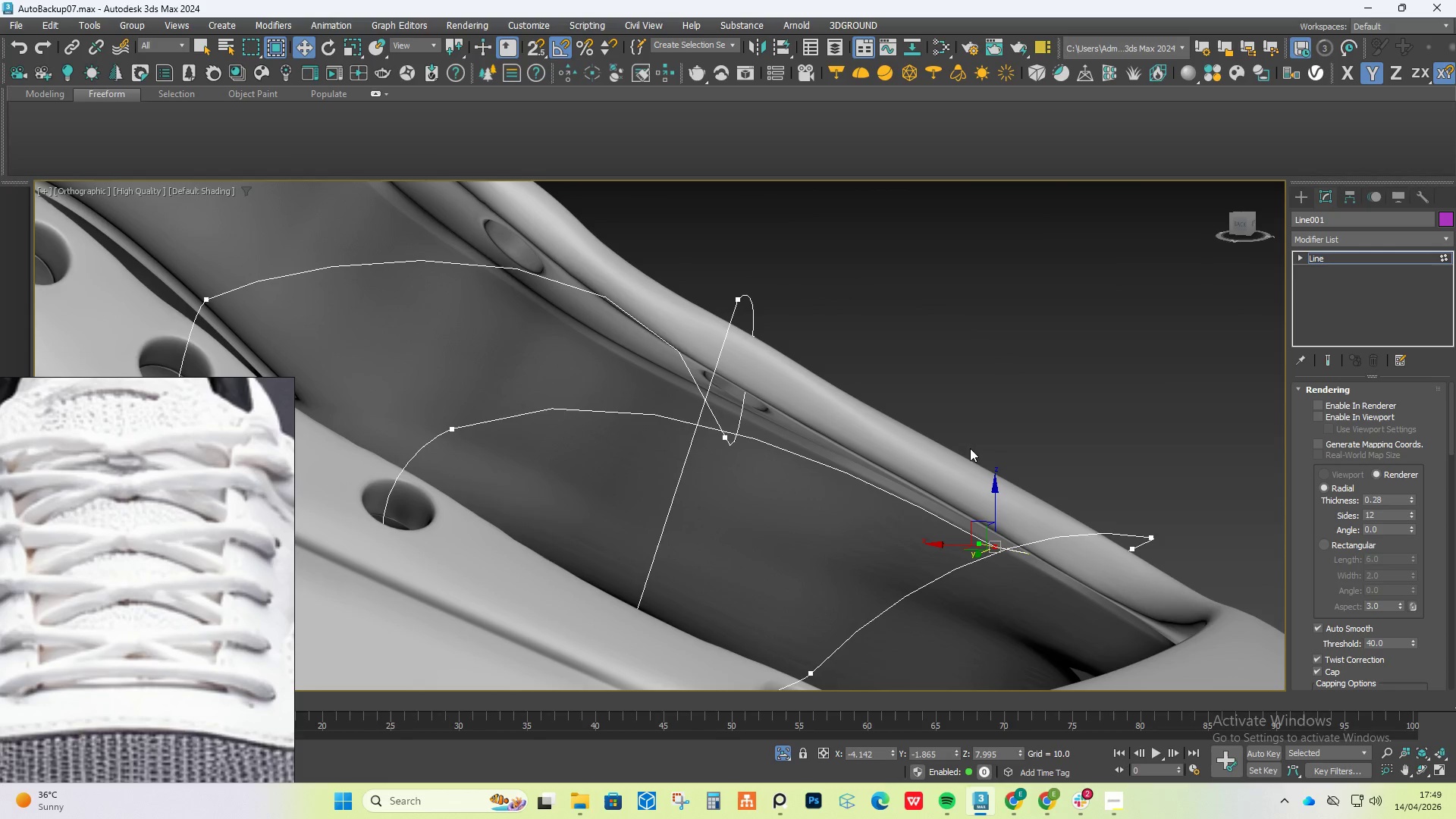 
hold_key(key=AltLeft, duration=1.03)
 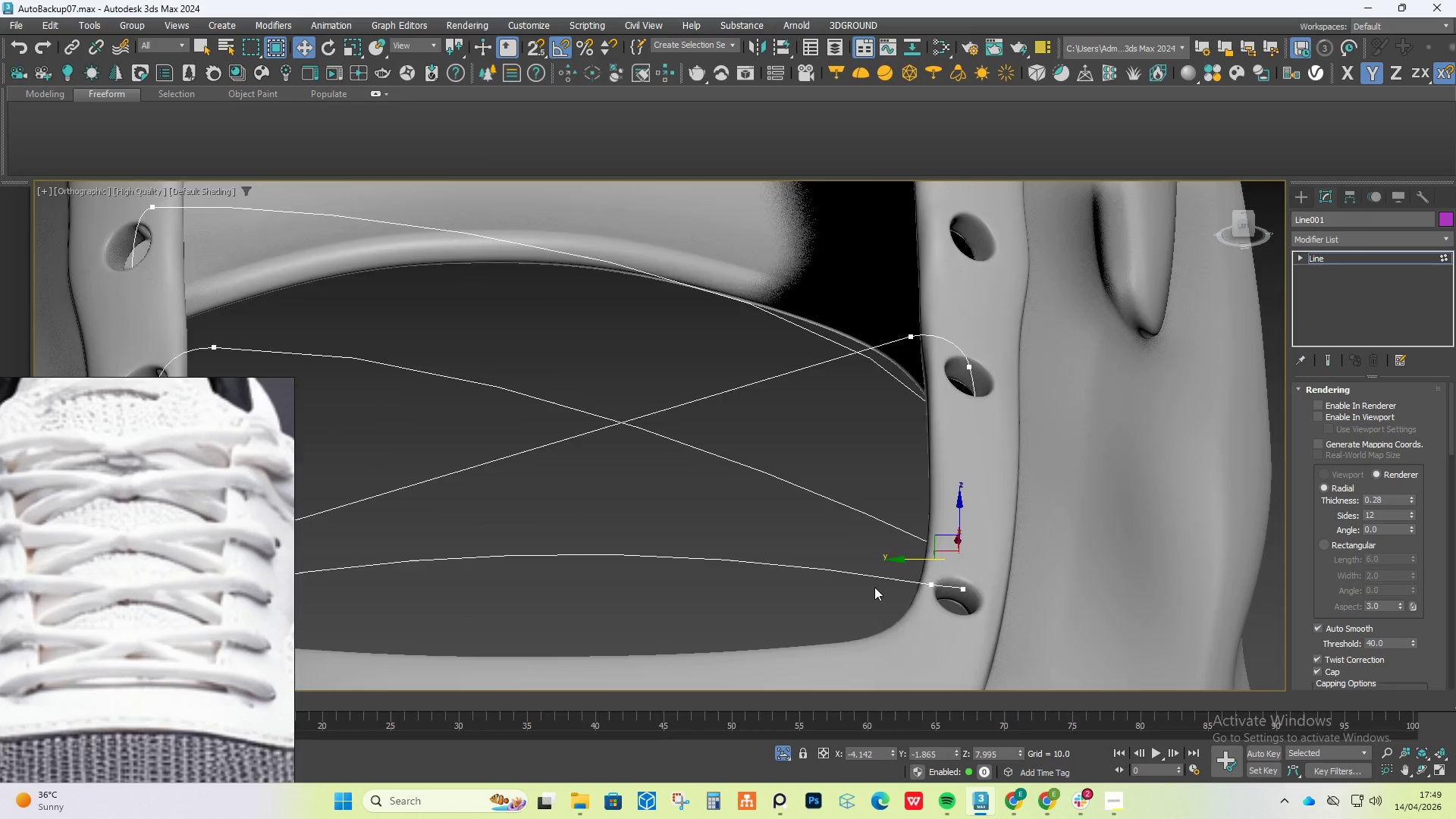 
scroll: coordinate [874, 587], scroll_direction: down, amount: 2.0
 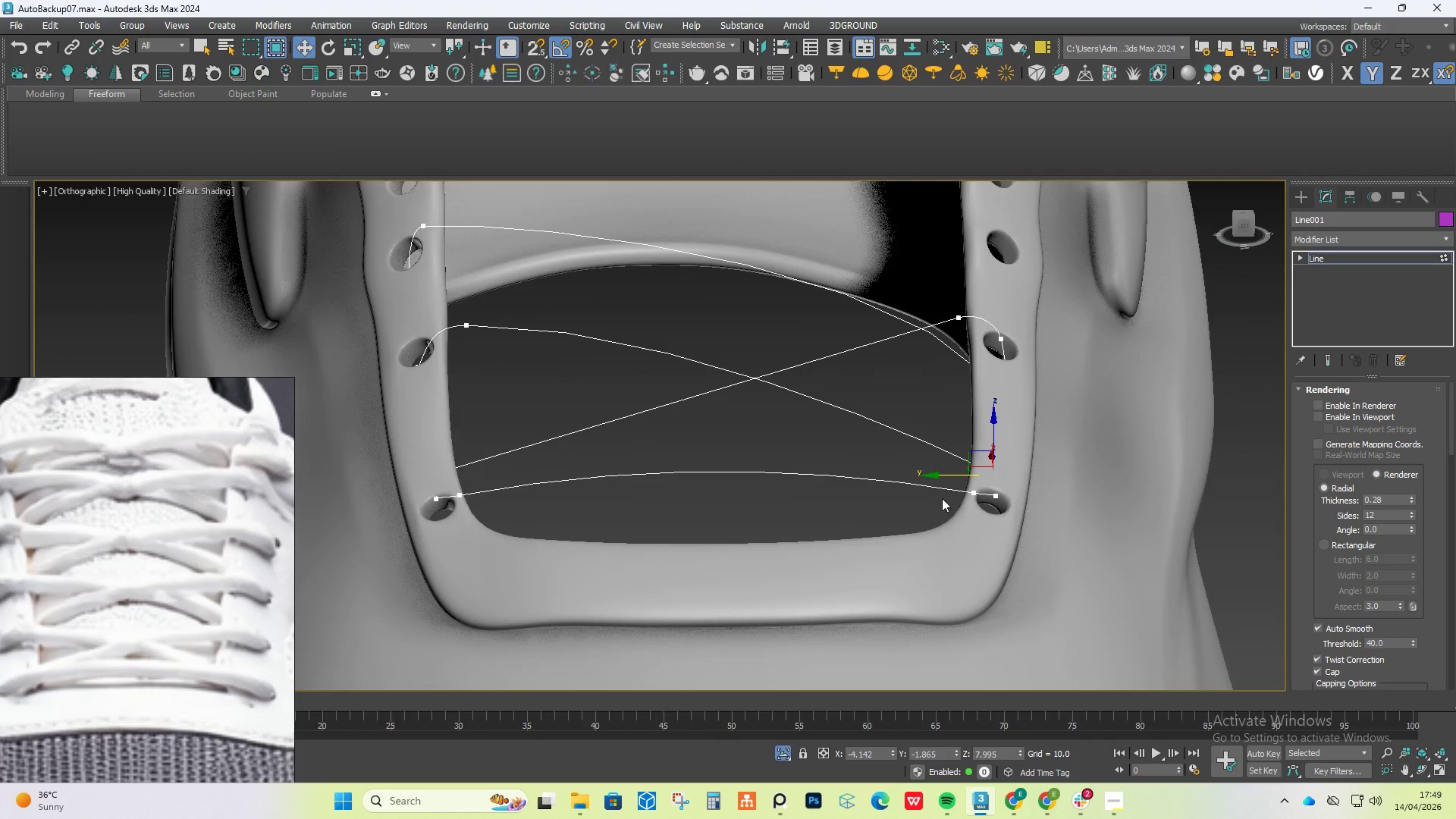 
scroll: coordinate [1007, 511], scroll_direction: up, amount: 2.0
 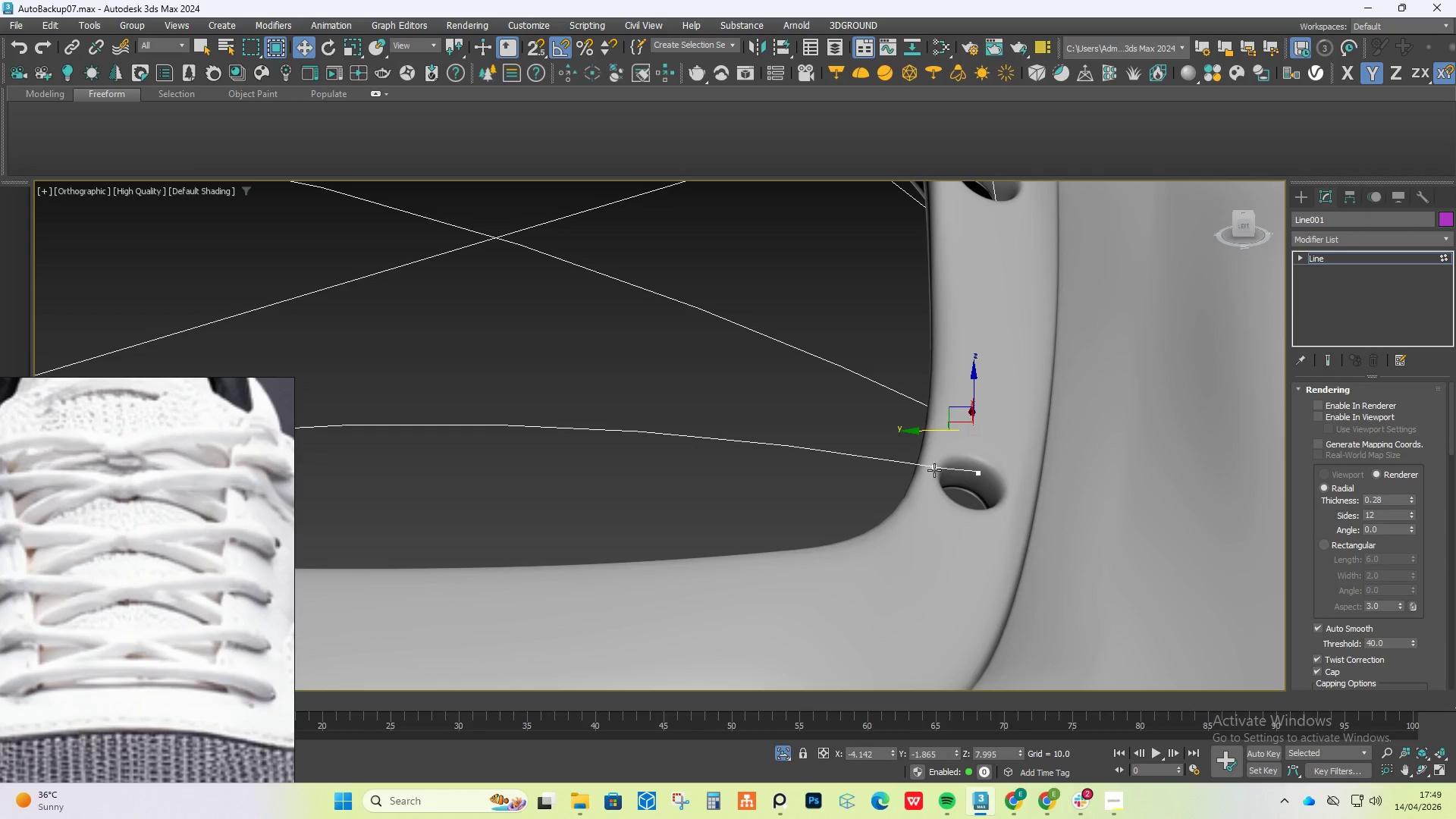 
hold_key(key=AltLeft, duration=0.67)
scroll: coordinate [1027, 526], scroll_direction: down, amount: 1.0
 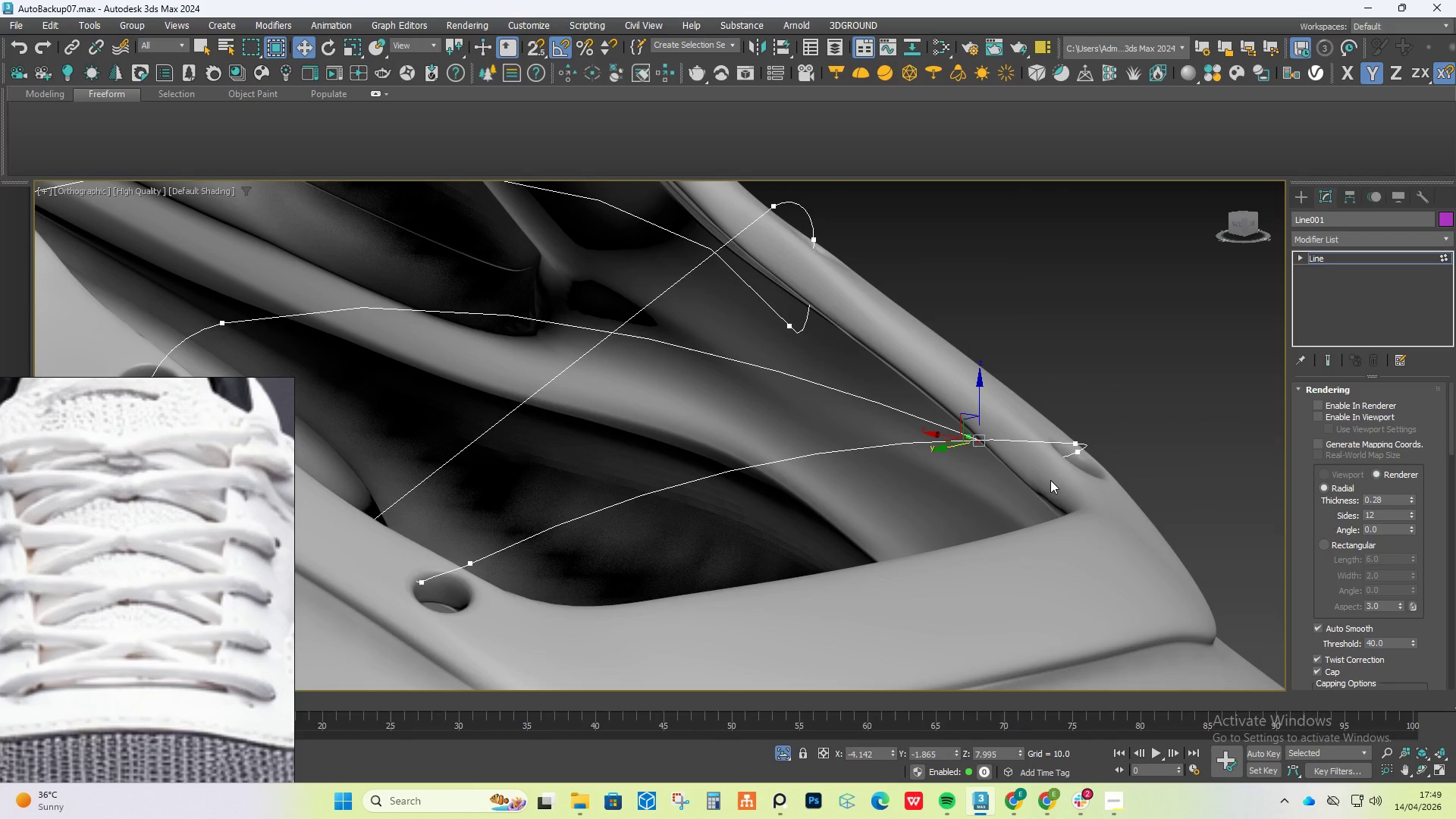 
hold_key(key=AltLeft, duration=1.53)
 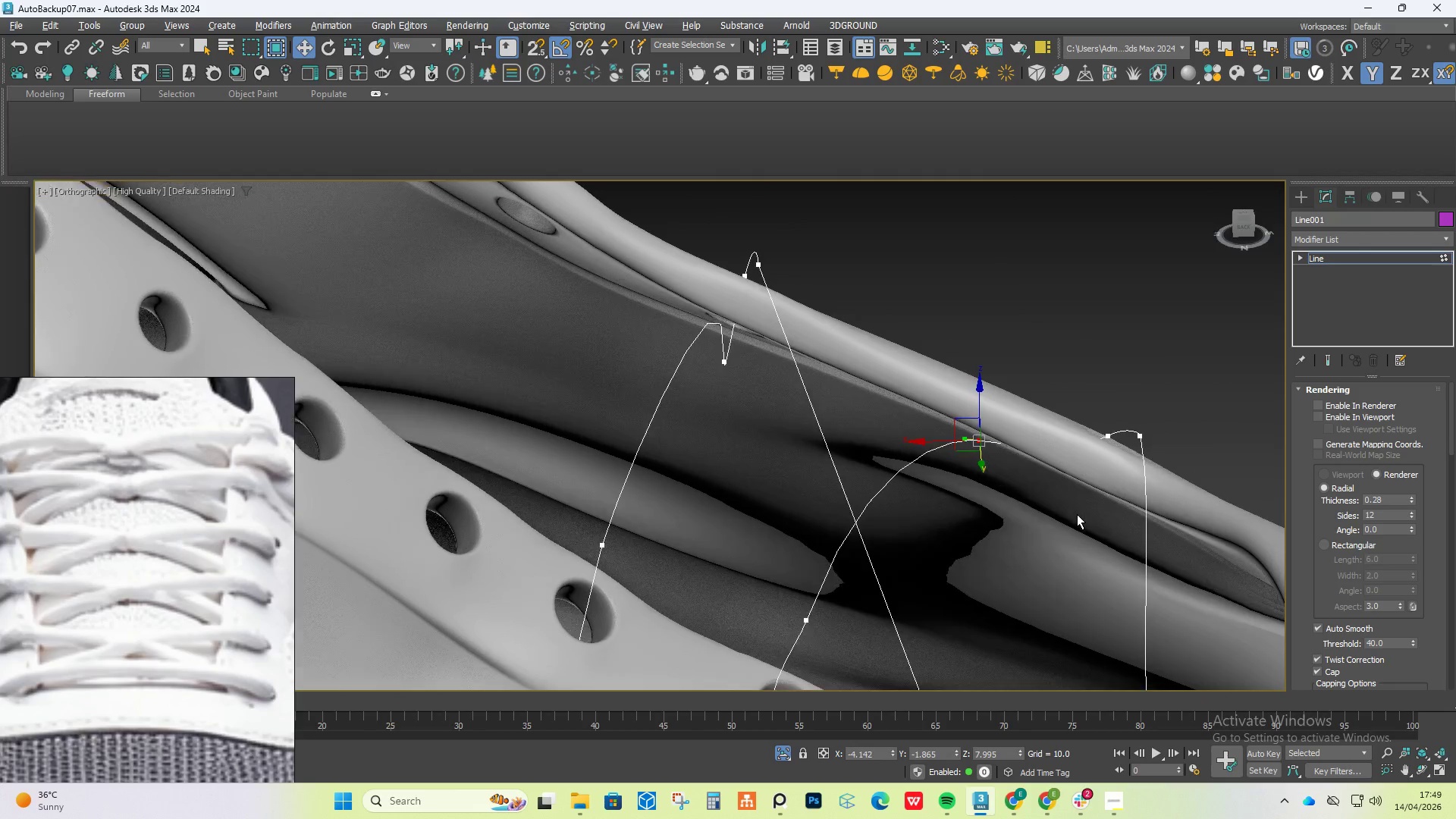 
hold_key(key=AltLeft, duration=0.8)
 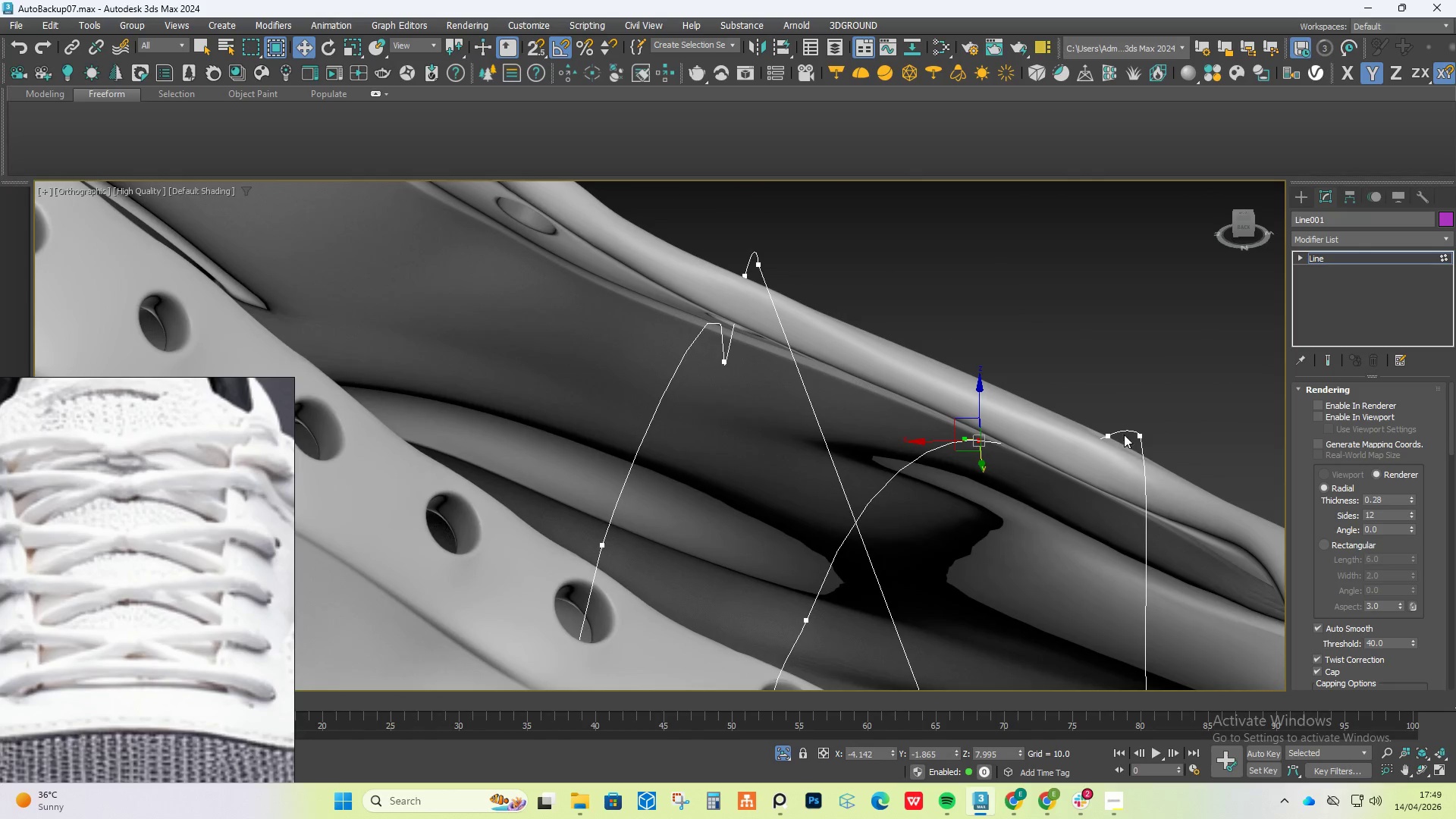 
hold_key(key=ControlLeft, duration=0.69)
left_click([1106, 436])
 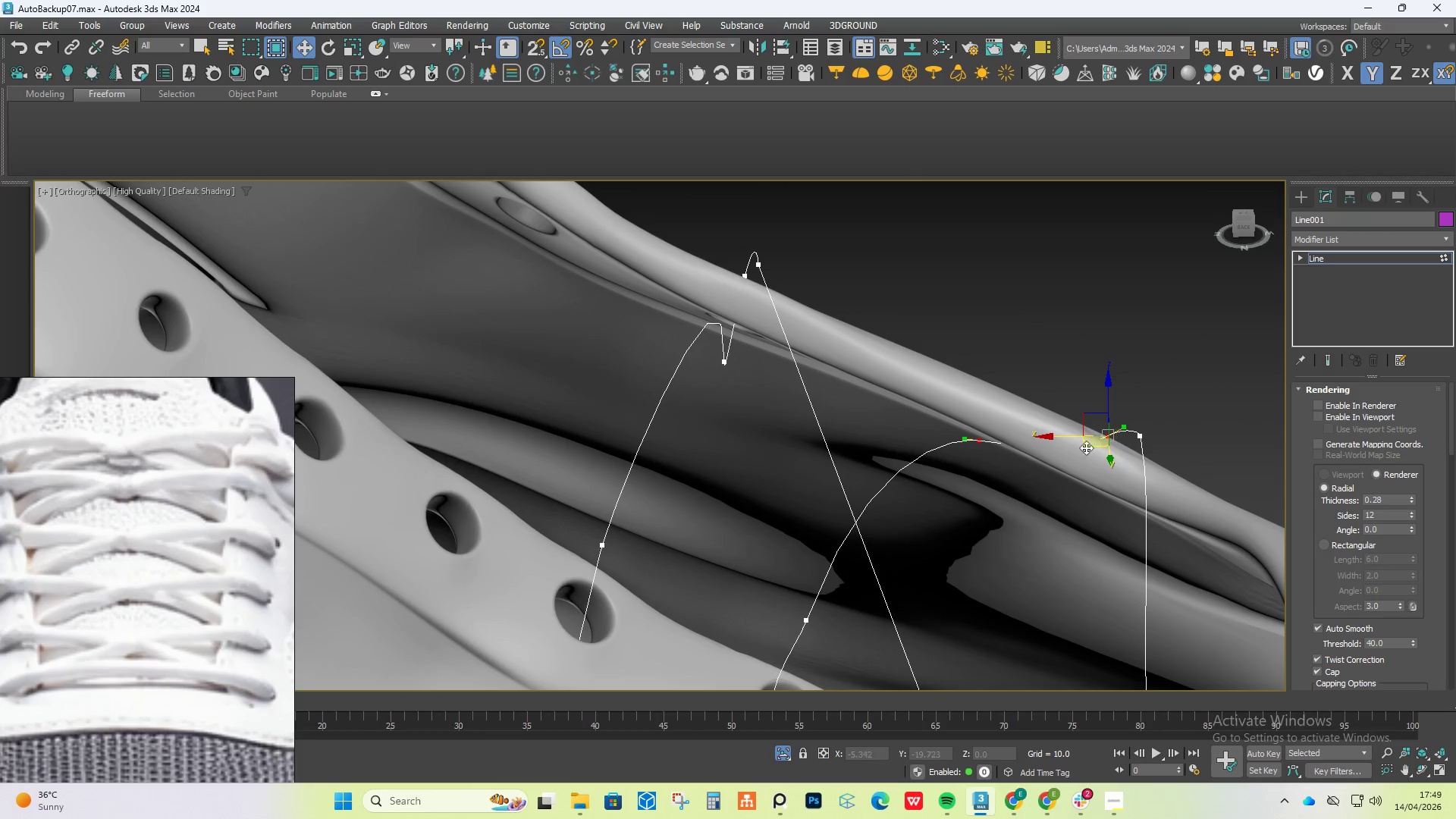 
hold_key(key=ControlLeft, duration=2.98)
 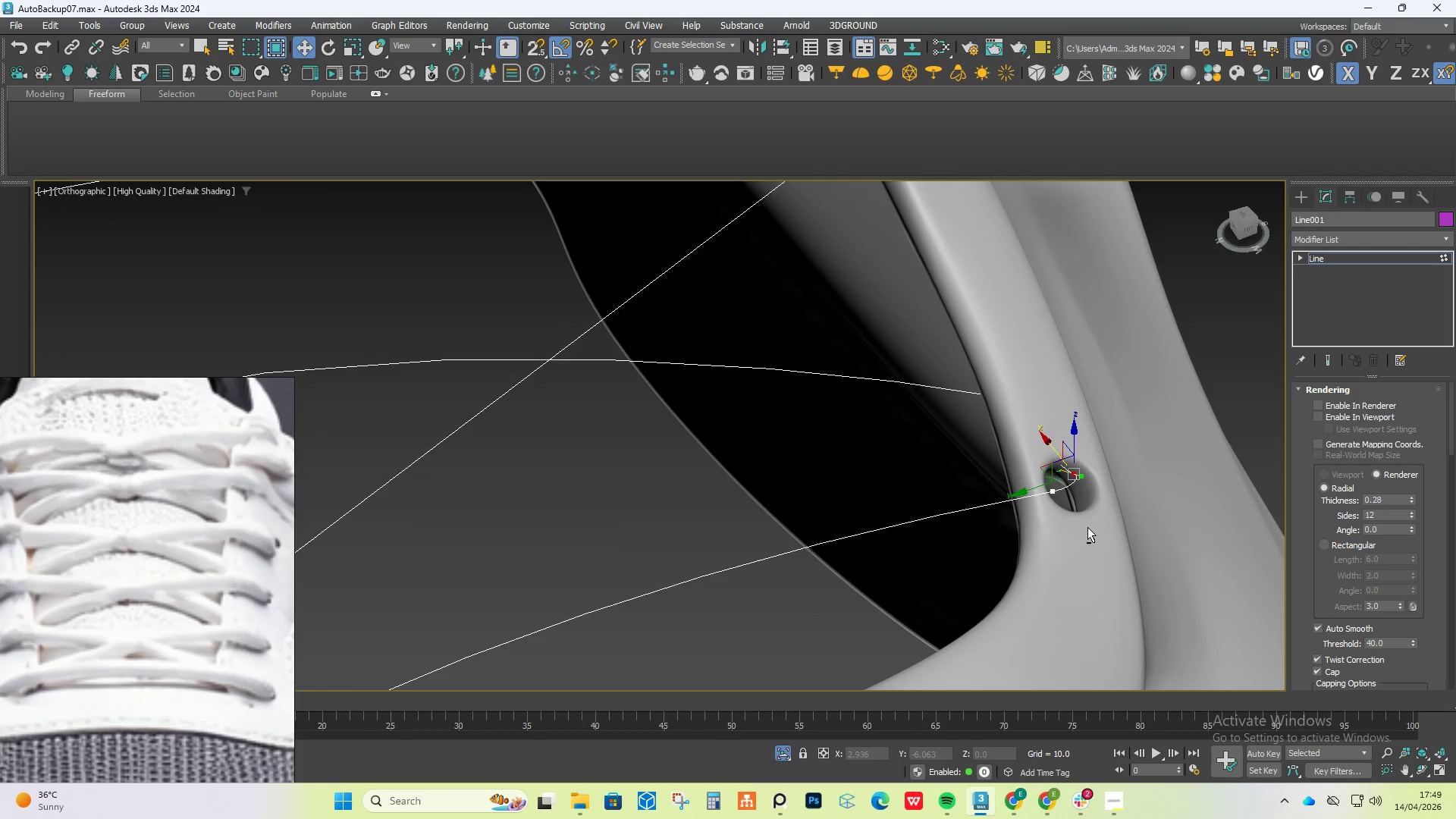 
hold_key(key=AltLeft, duration=0.7)
 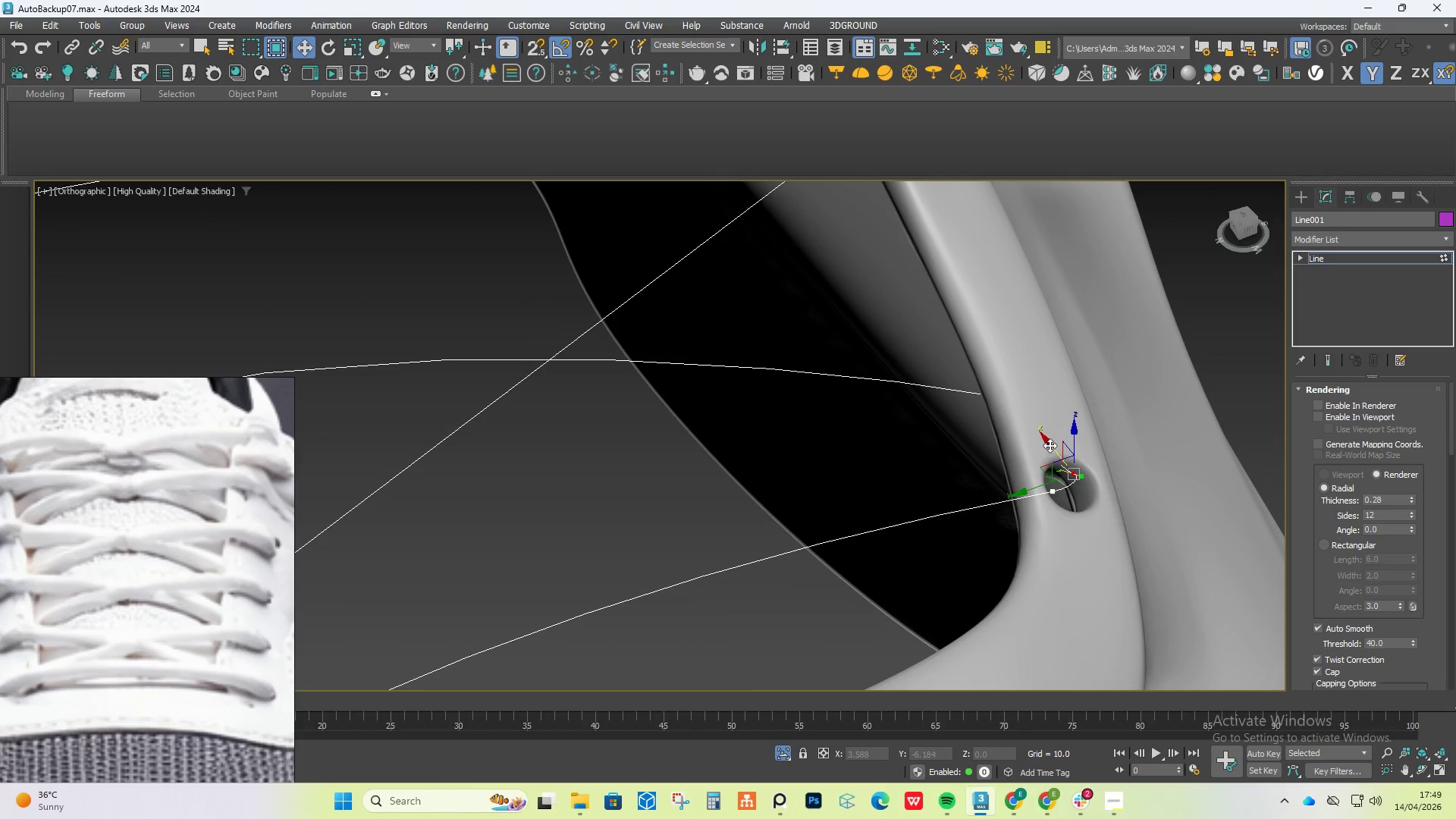 
left_click_drag(start_coordinate=[1050, 444], to_coordinate=[1048, 464])
 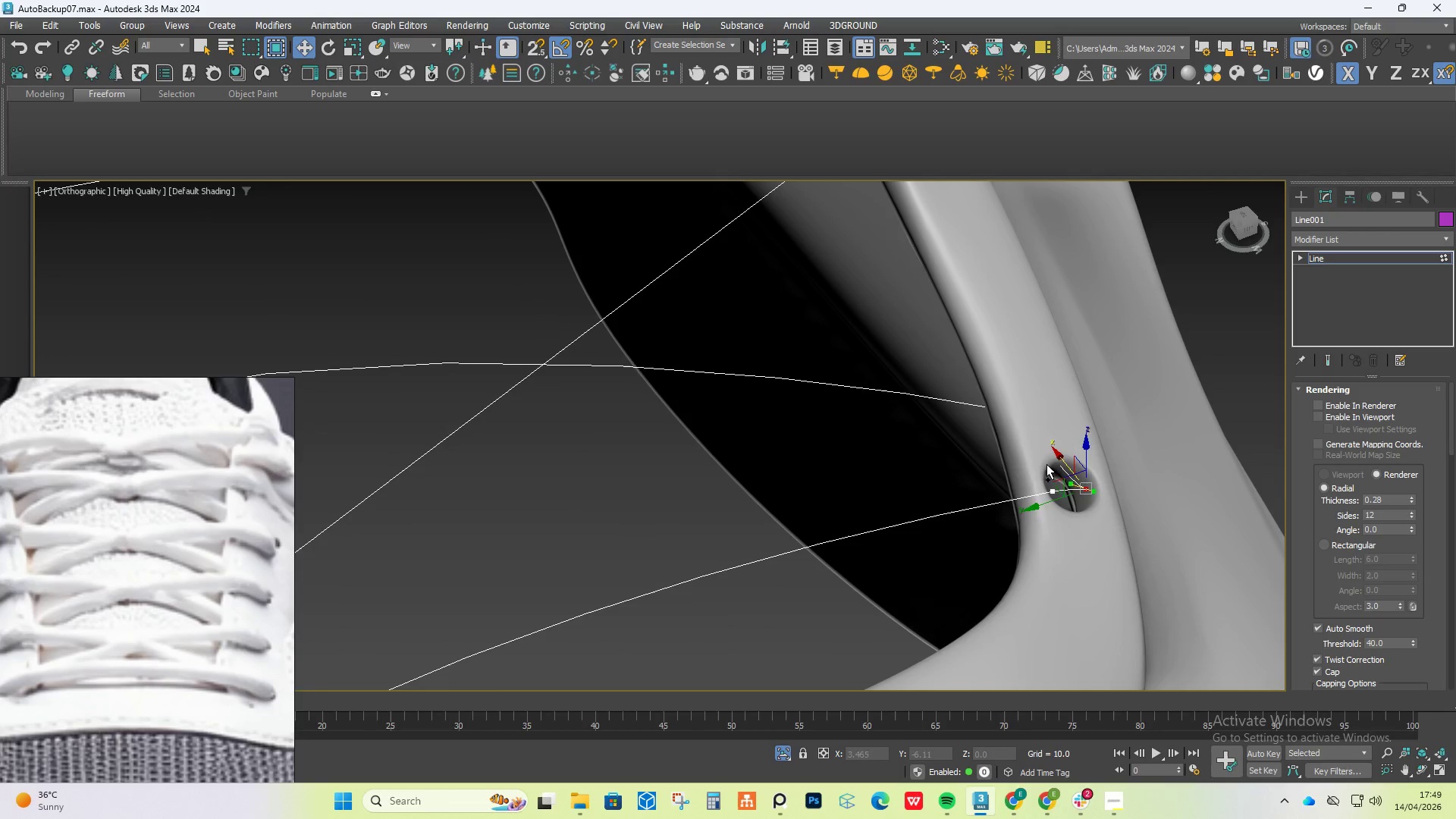 
key(Control+Z)
 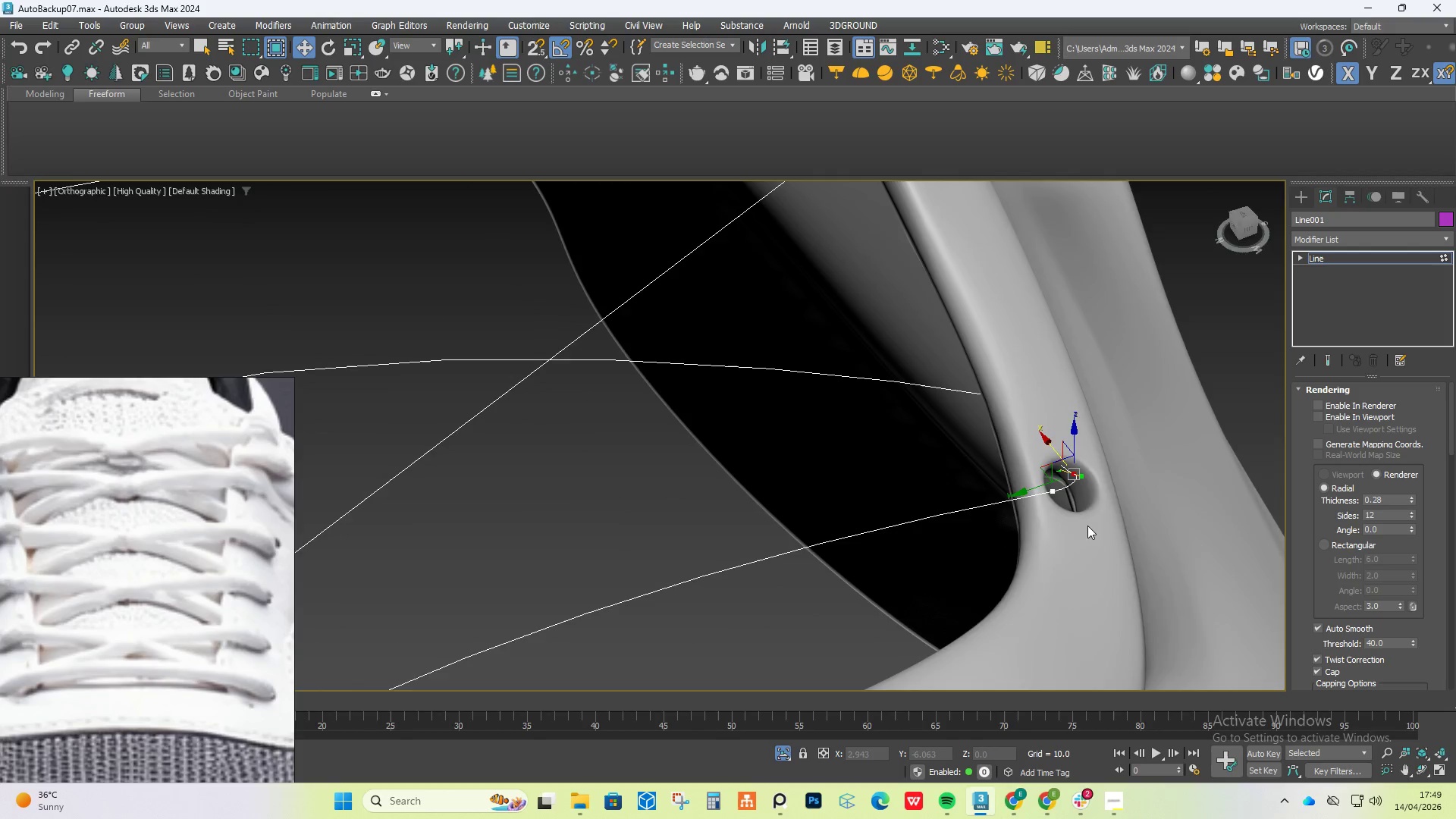 
hold_key(key=AltLeft, duration=0.45)
 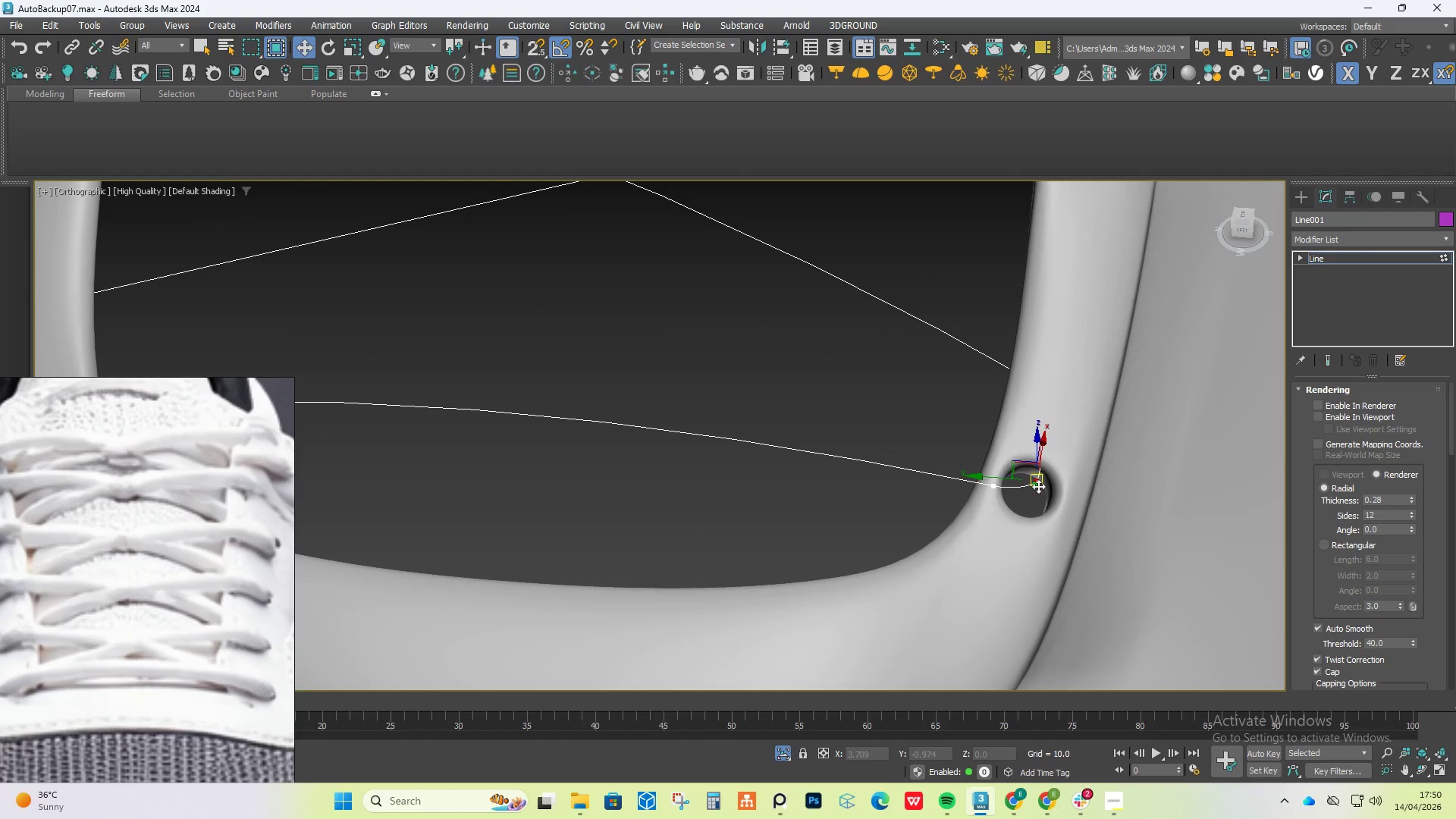 
left_click([1038, 486])
 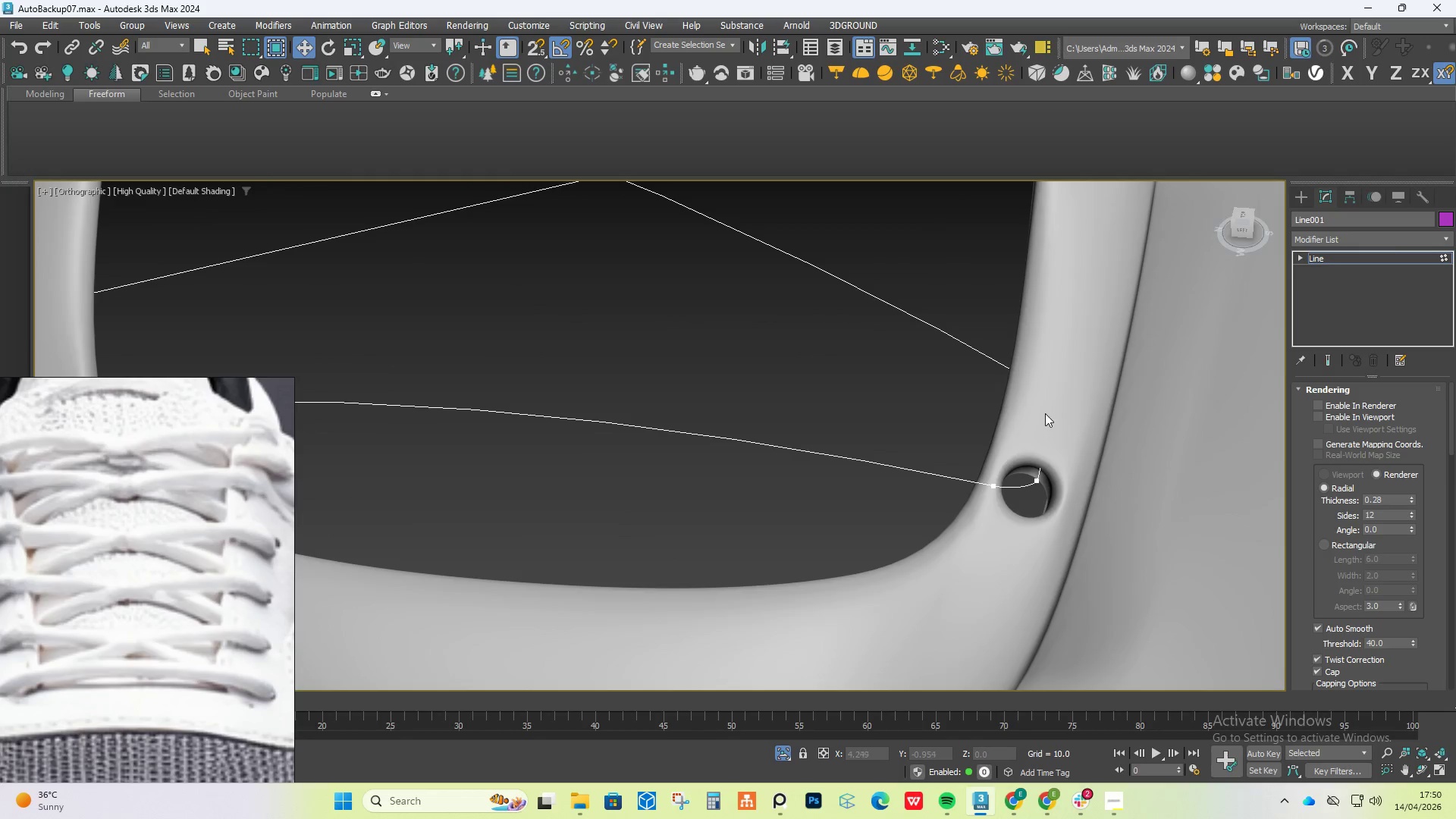 
hold_key(key=AltLeft, duration=0.58)
 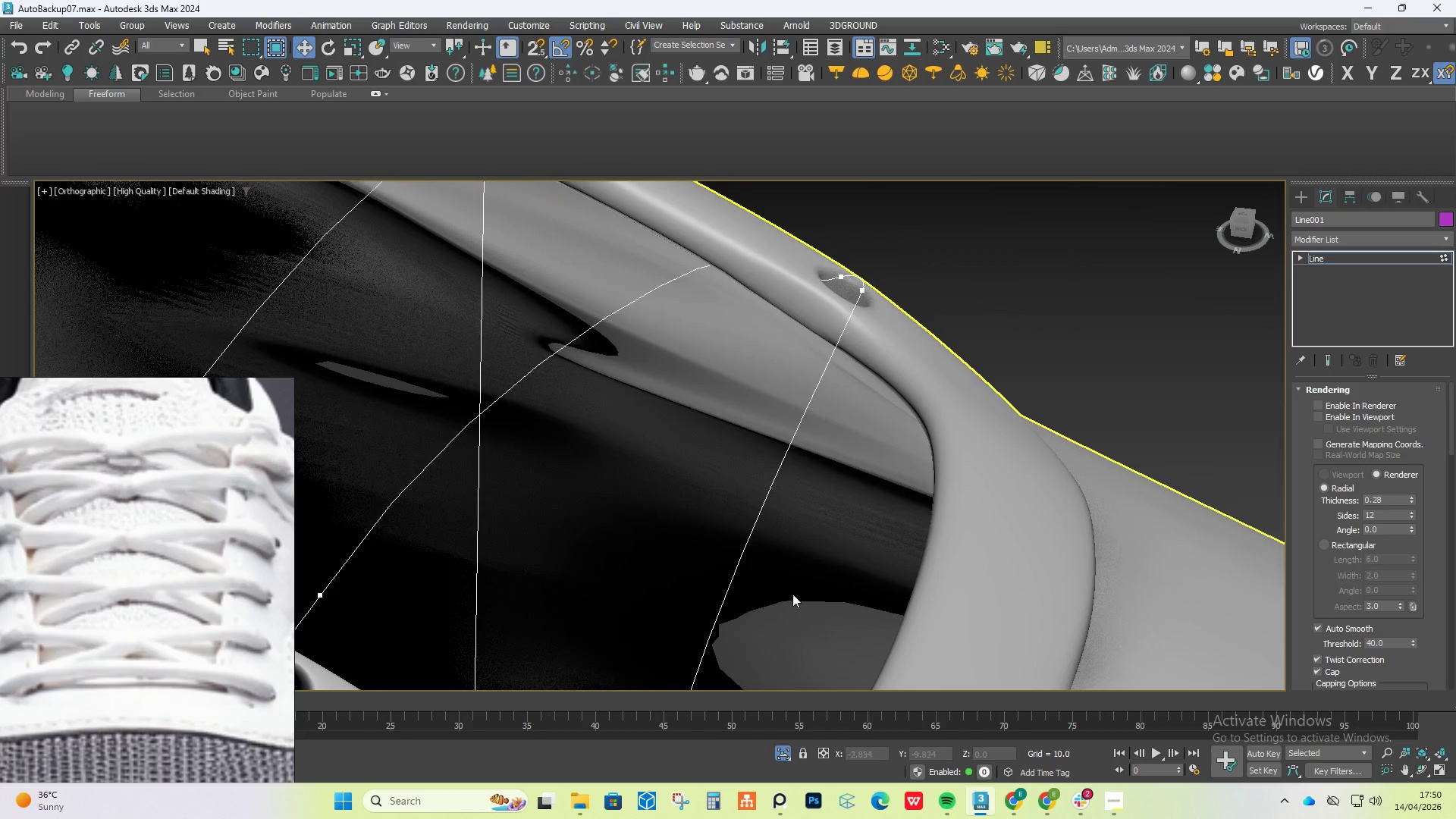 
hold_key(key=AltLeft, duration=0.33)
 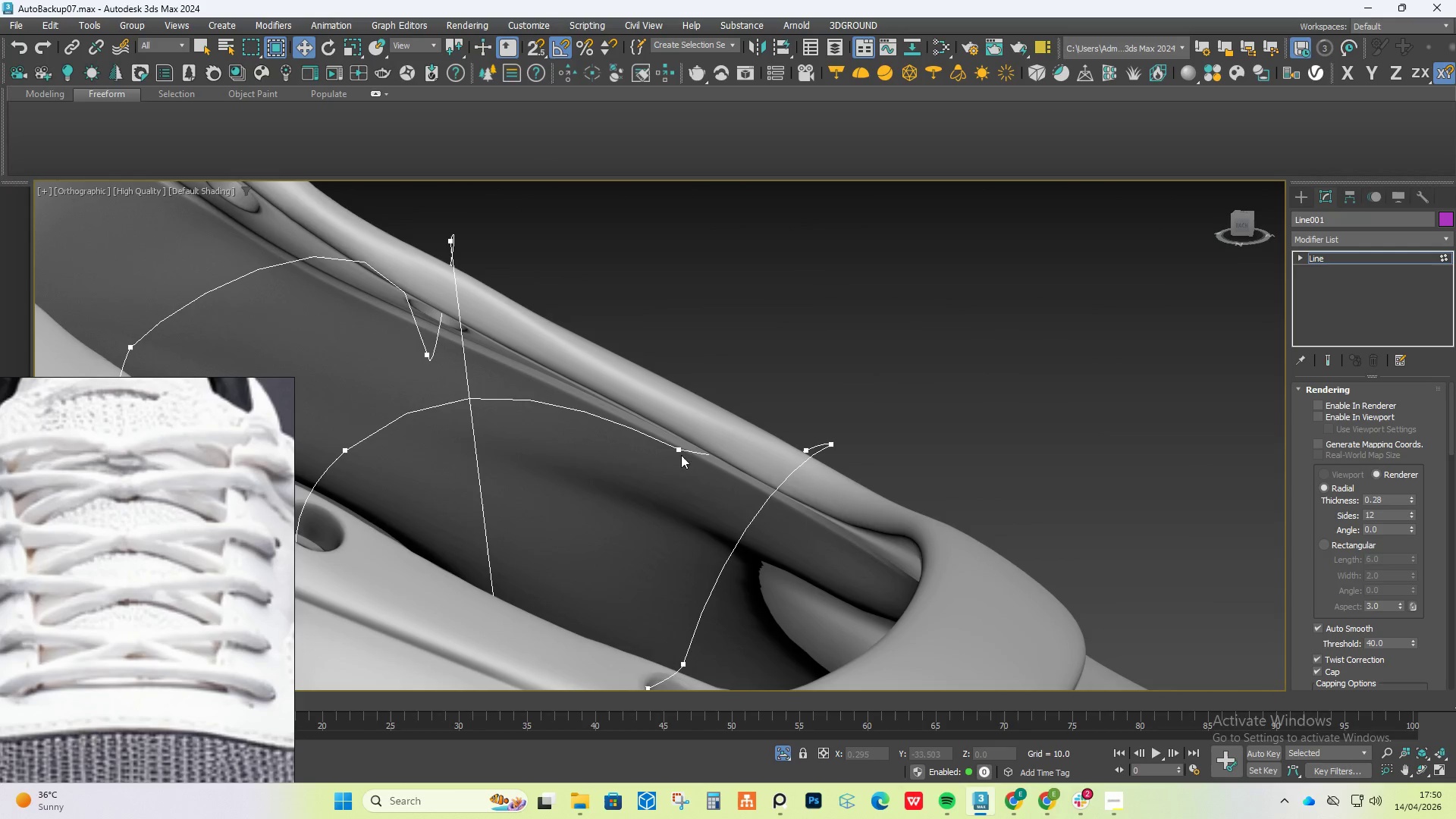 
left_click([679, 450])
 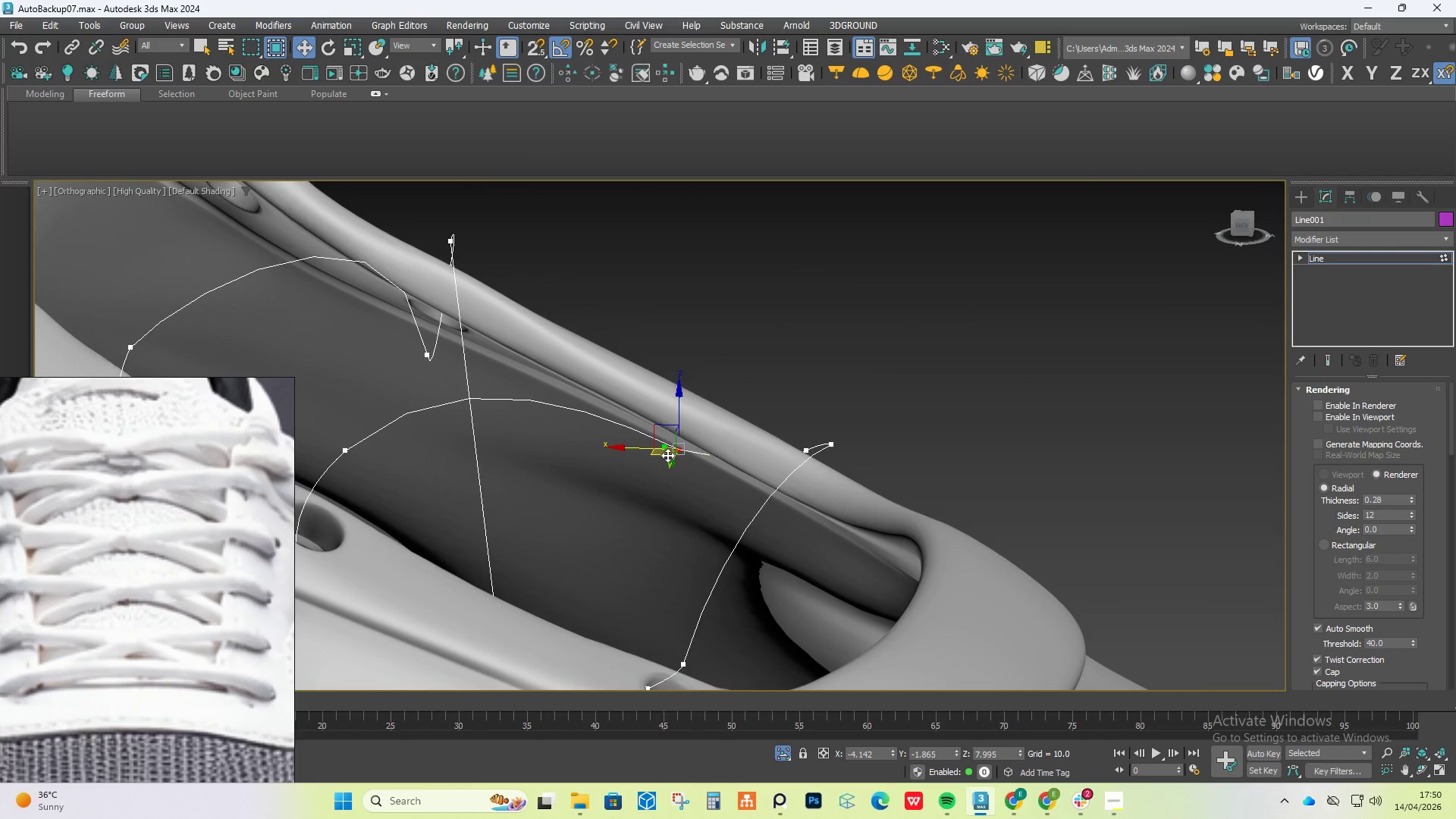 
left_click_drag(start_coordinate=[664, 455], to_coordinate=[712, 481])
 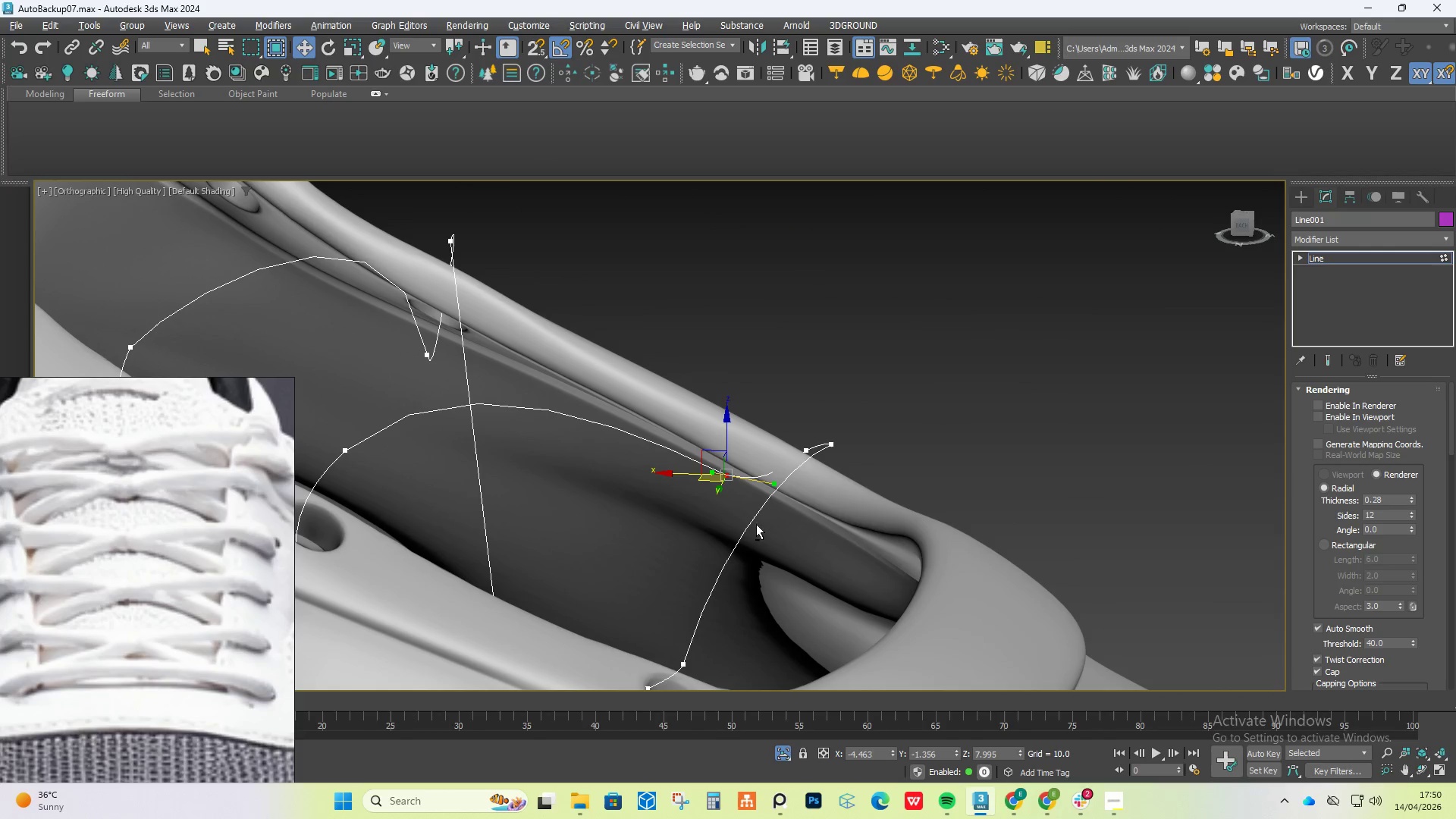 
hold_key(key=AltLeft, duration=1.51)
 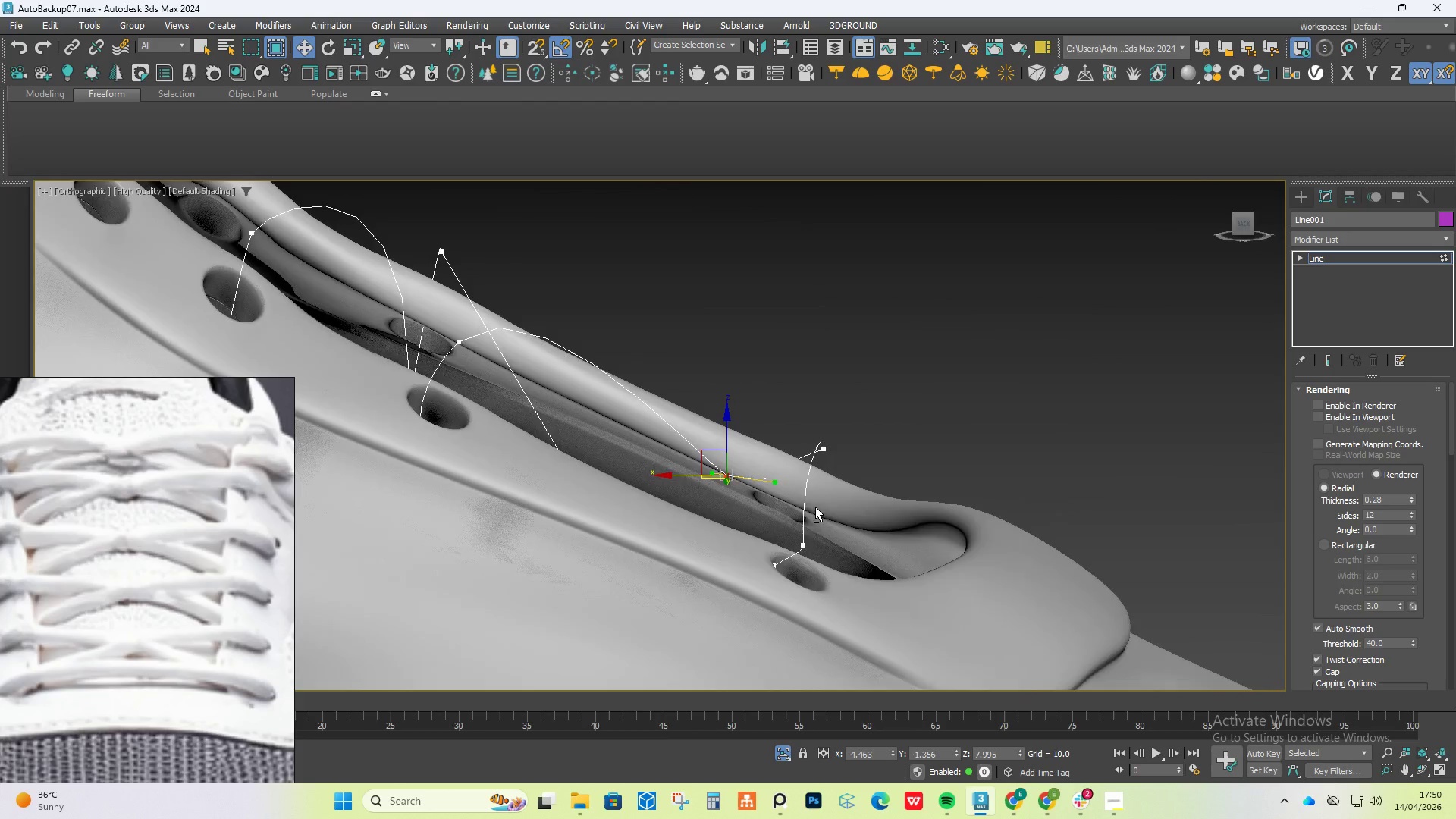 
hold_key(key=AltLeft, duration=0.94)
 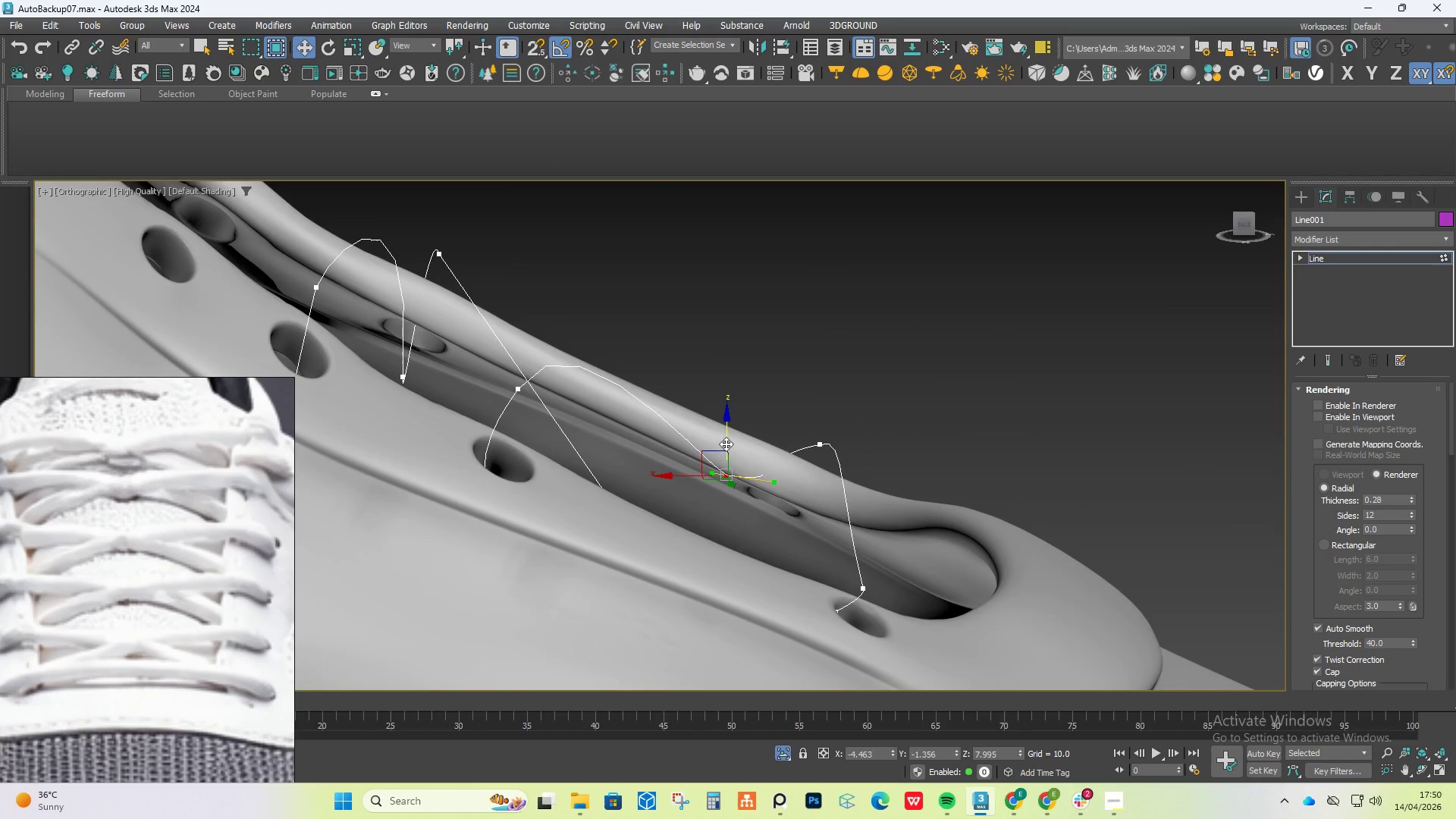 
left_click_drag(start_coordinate=[726, 443], to_coordinate=[730, 475])
 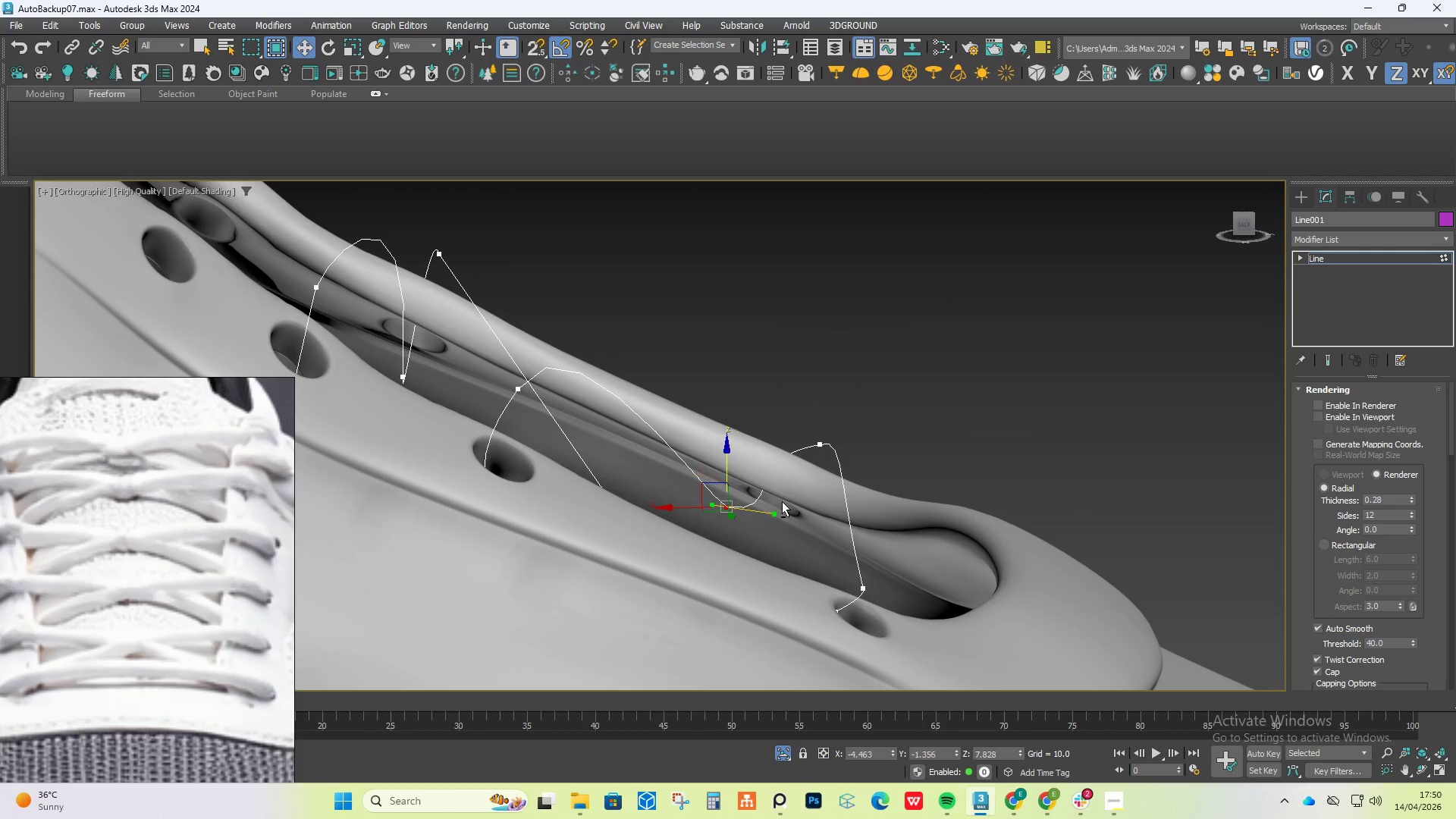 
hold_key(key=AltLeft, duration=1.5)
 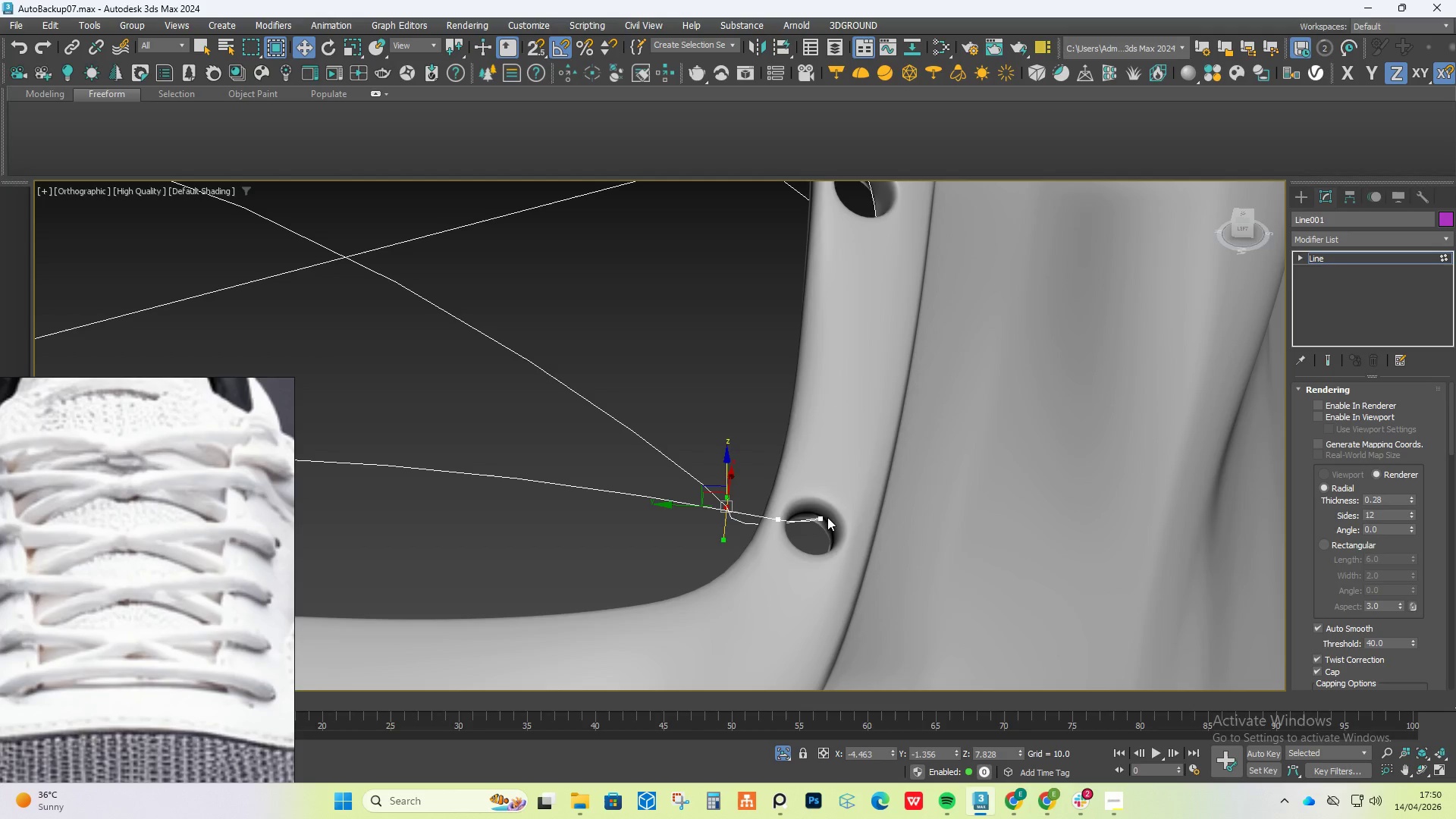 
key(Alt+AltLeft)
 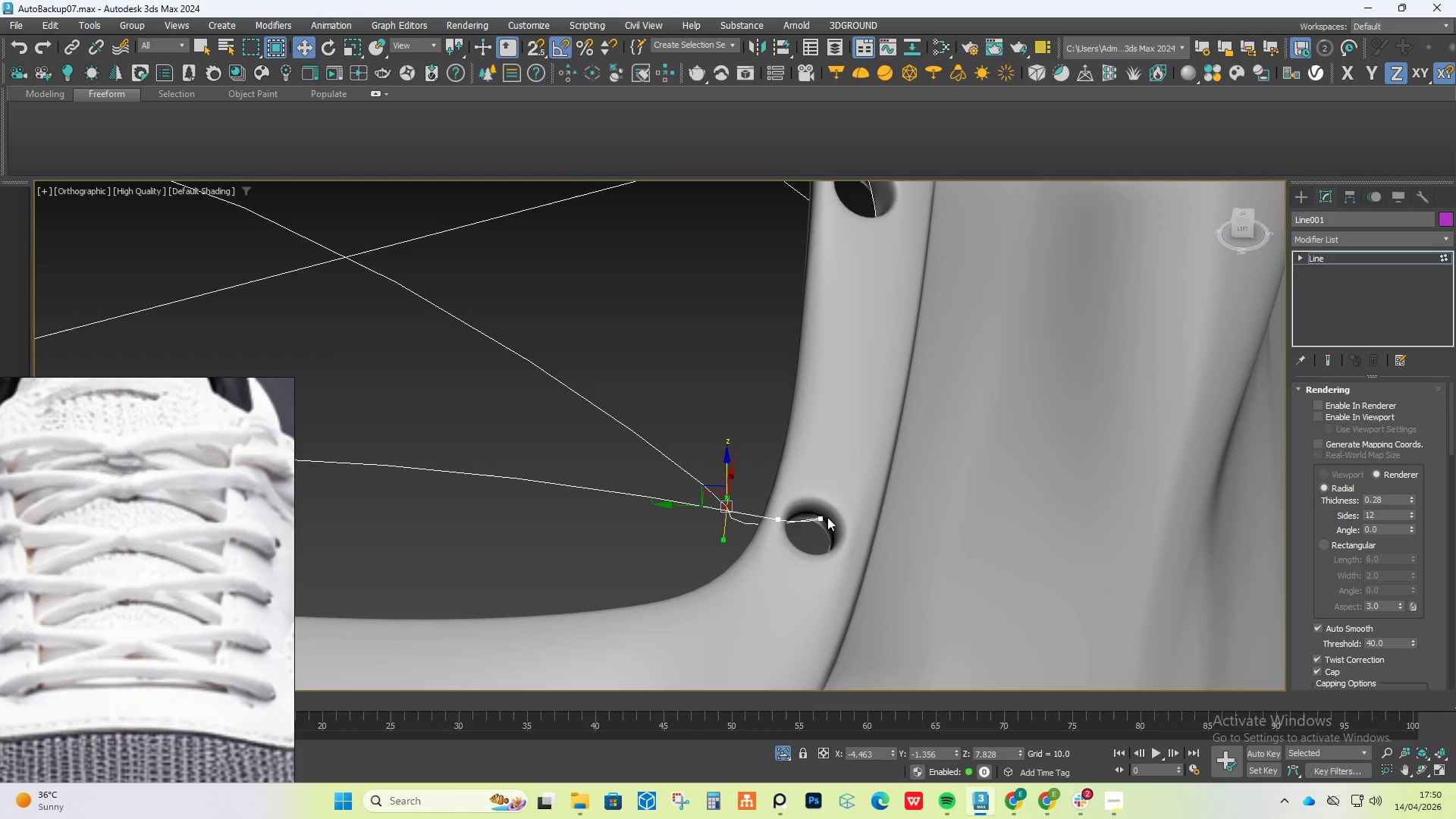 
left_click([822, 518])
 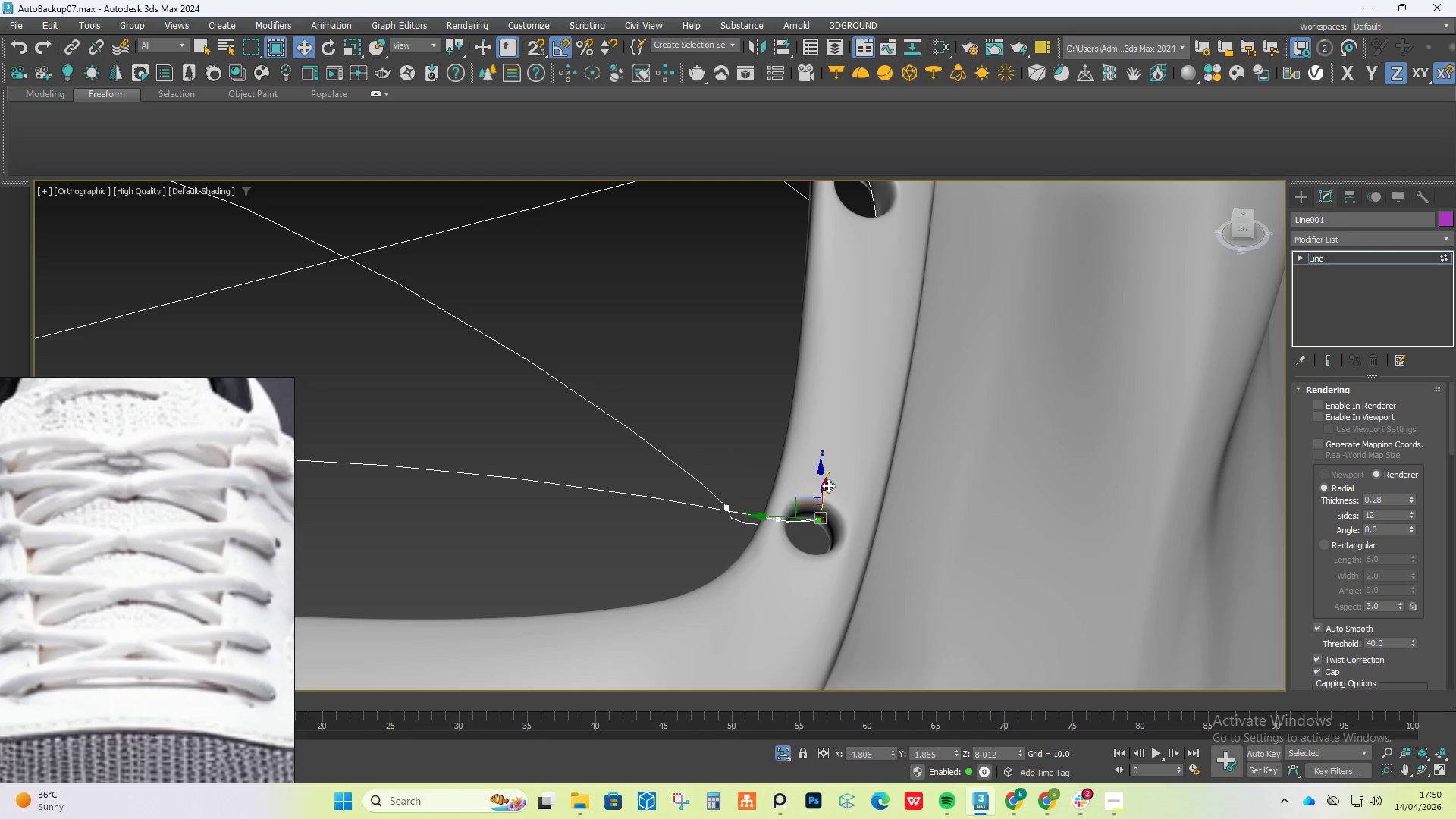 
left_click_drag(start_coordinate=[828, 485], to_coordinate=[829, 507])
 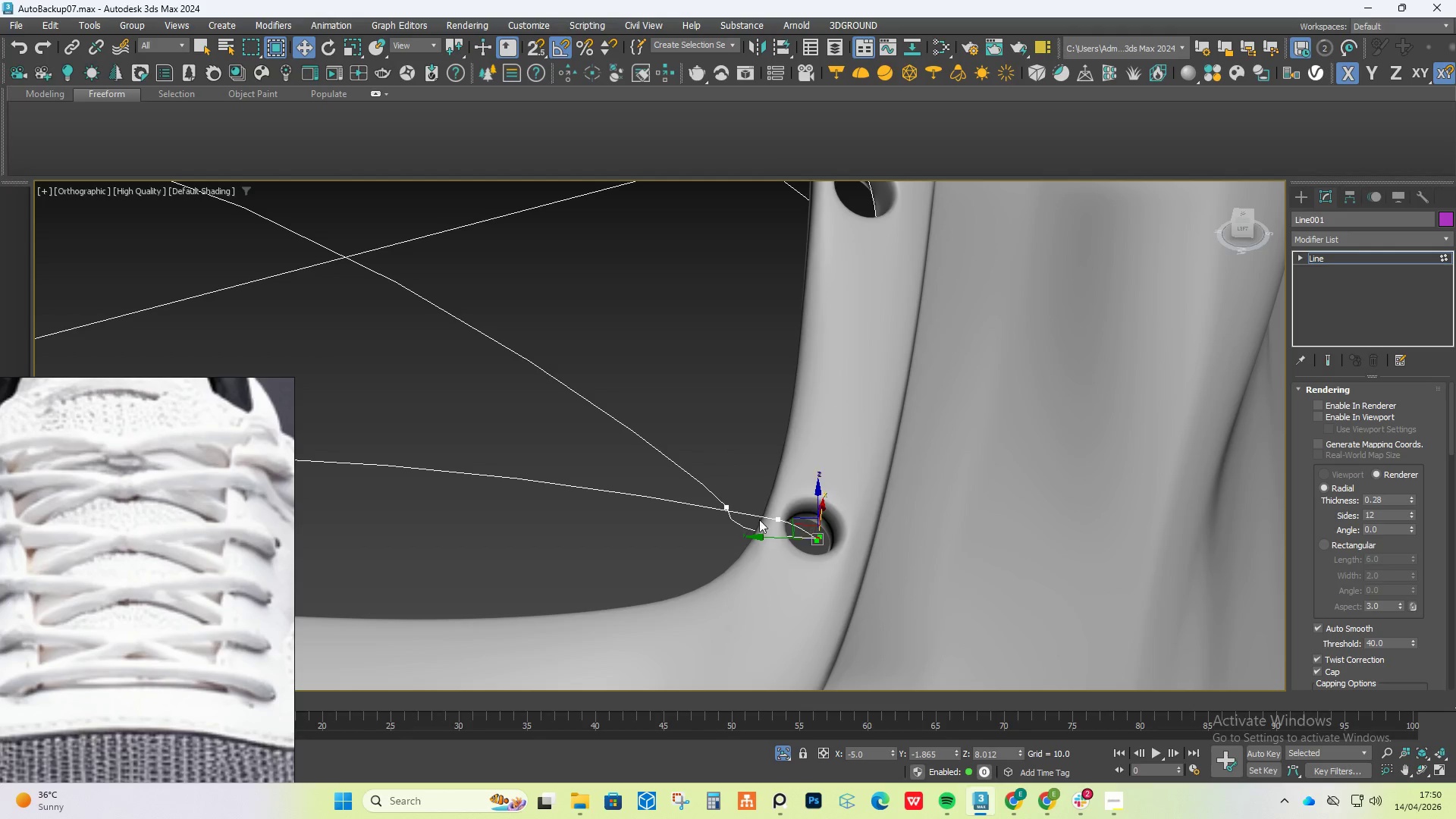 
hold_key(key=AltLeft, duration=0.67)
 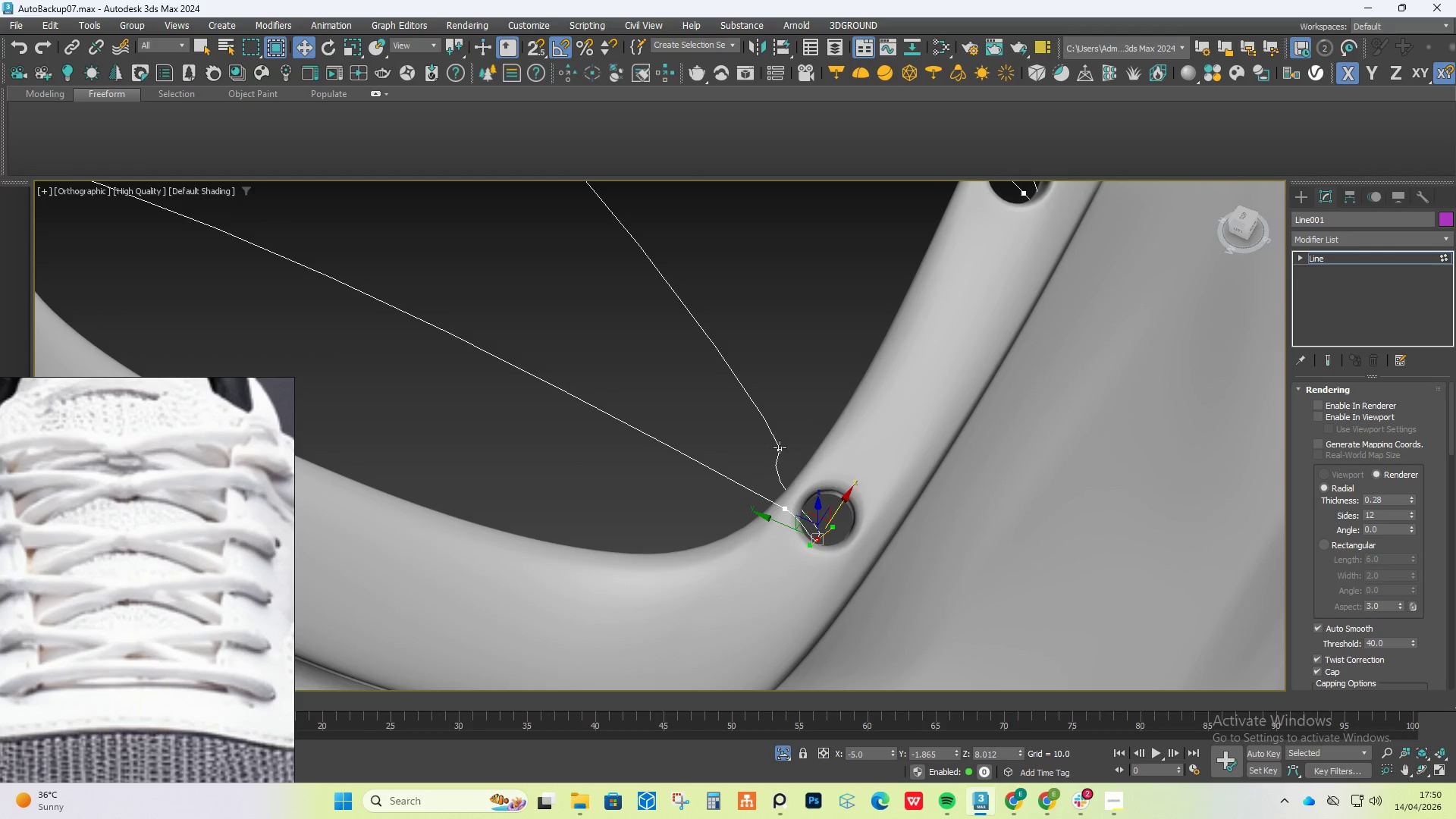 
left_click([780, 447])
 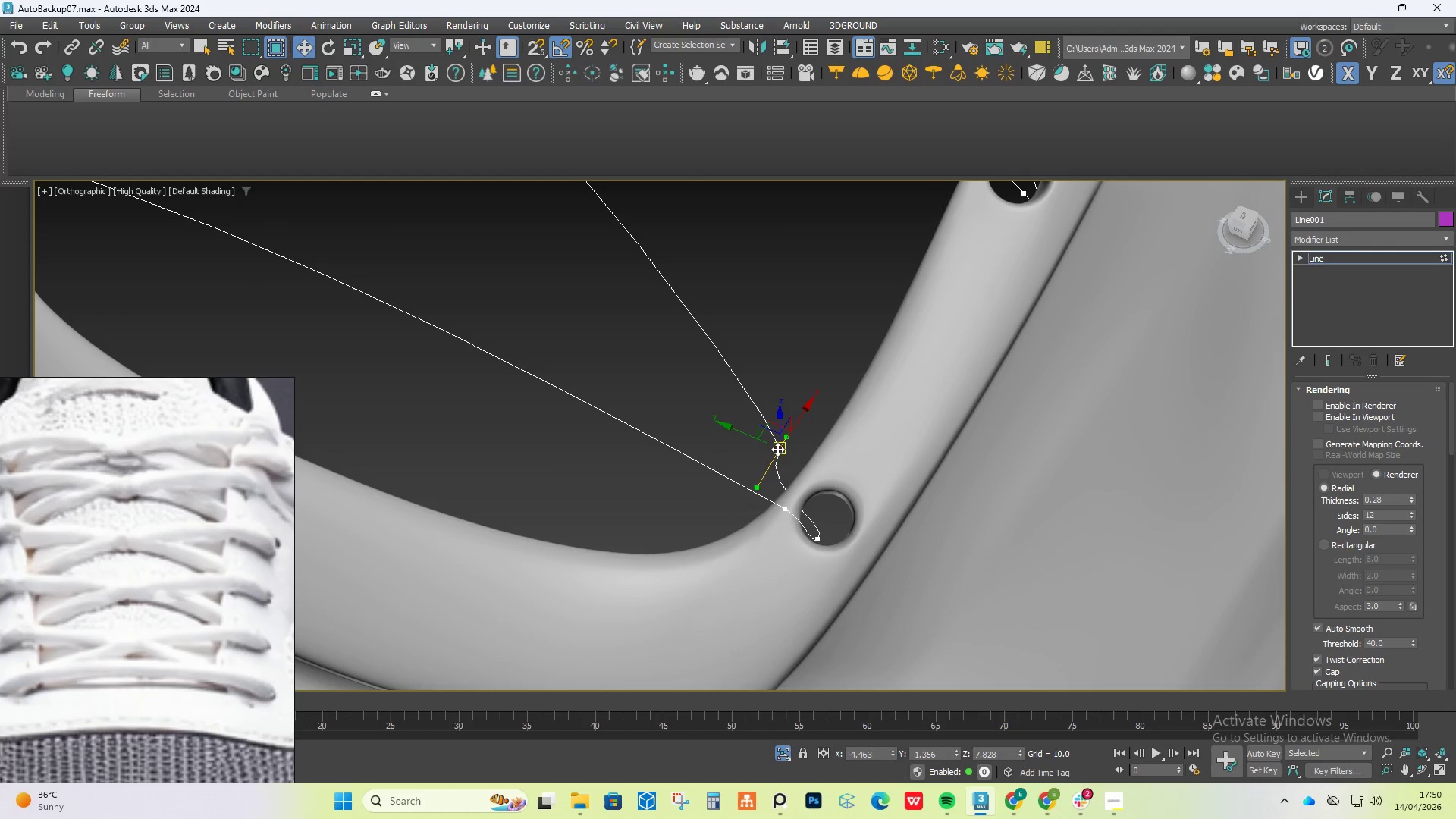 
key(Control+Backspace)
 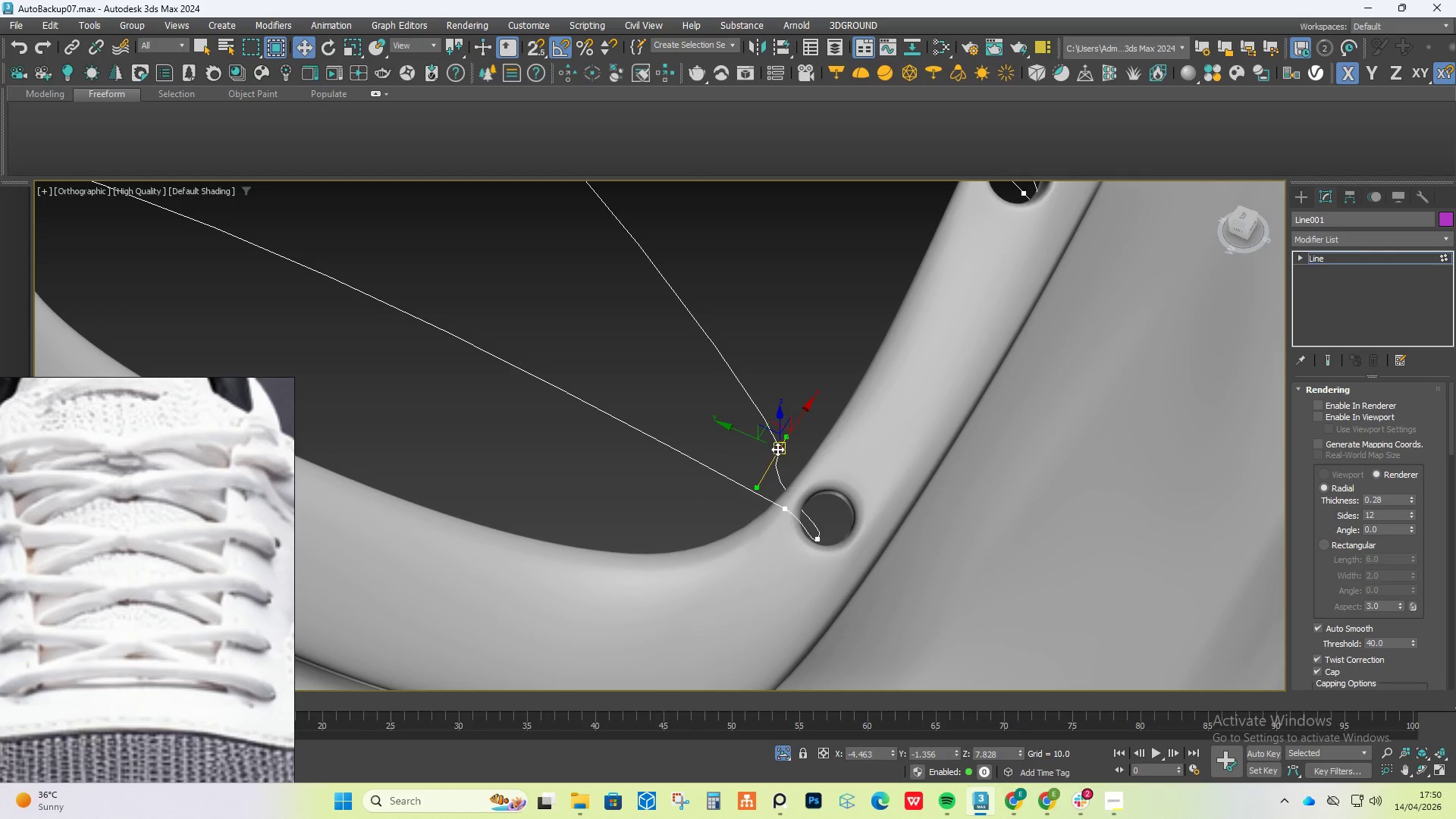 
key(Delete)
 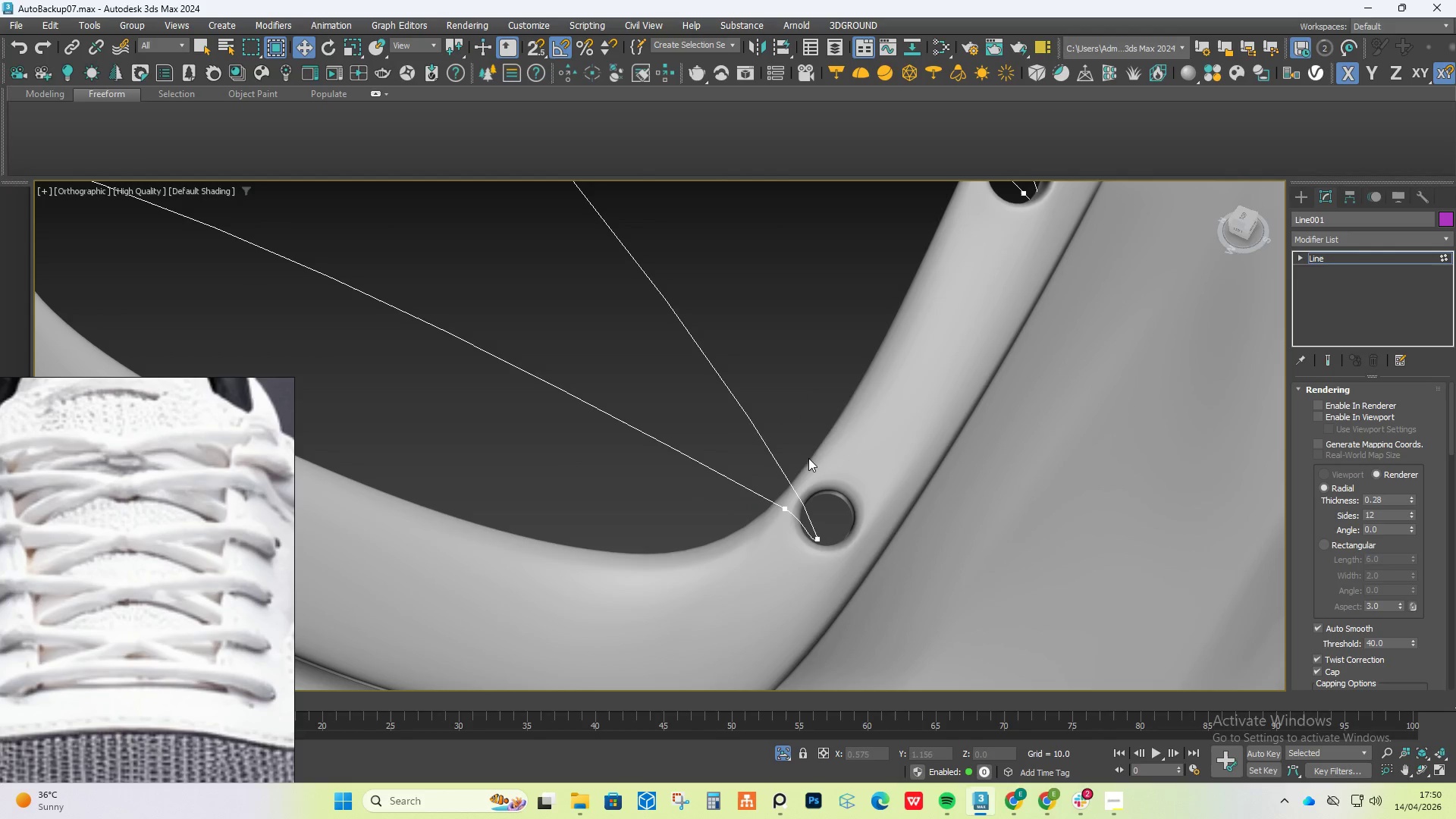 
scroll: coordinate [738, 410], scroll_direction: down, amount: 3.0
 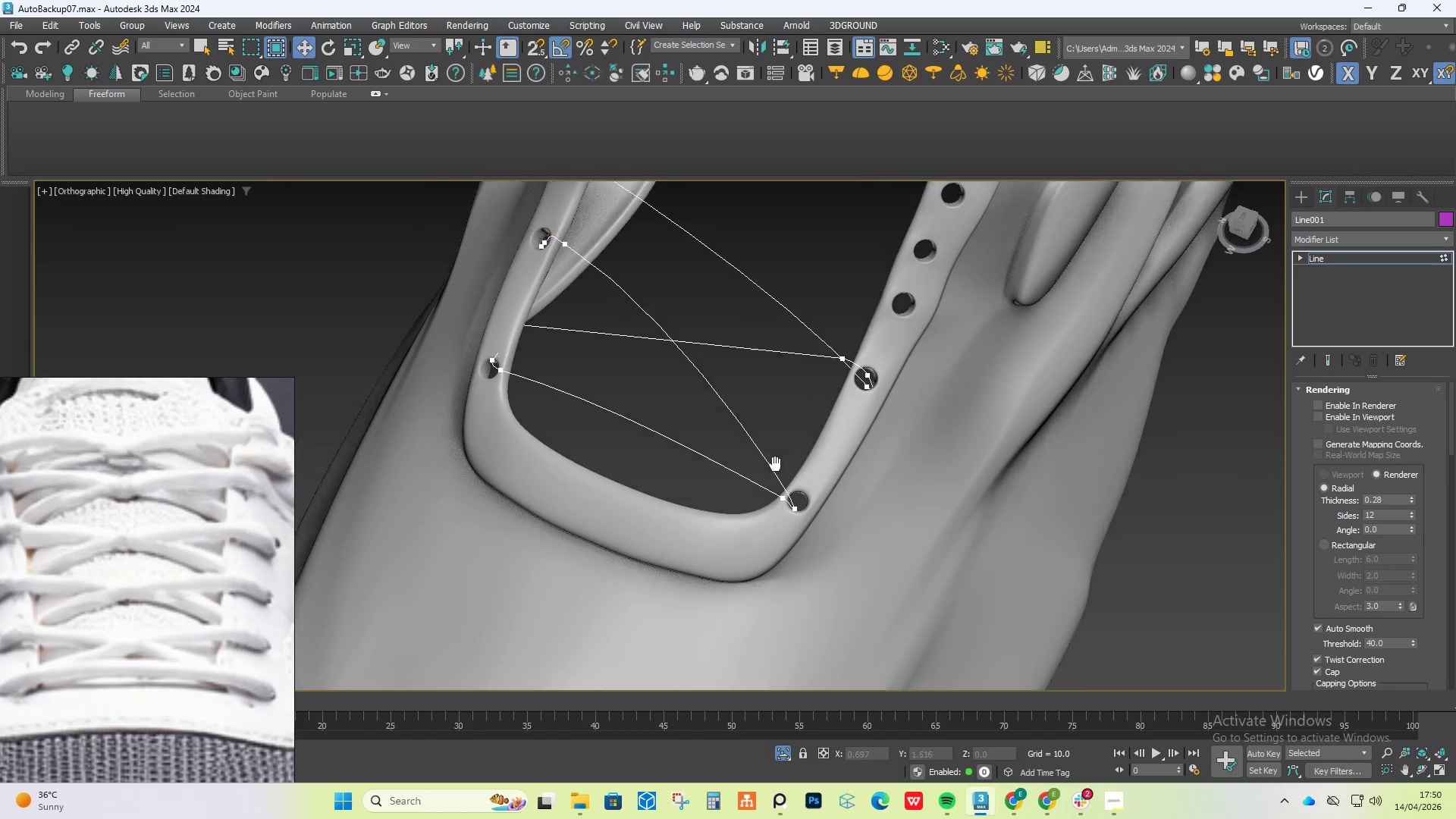 
hold_key(key=AltLeft, duration=1.5)
 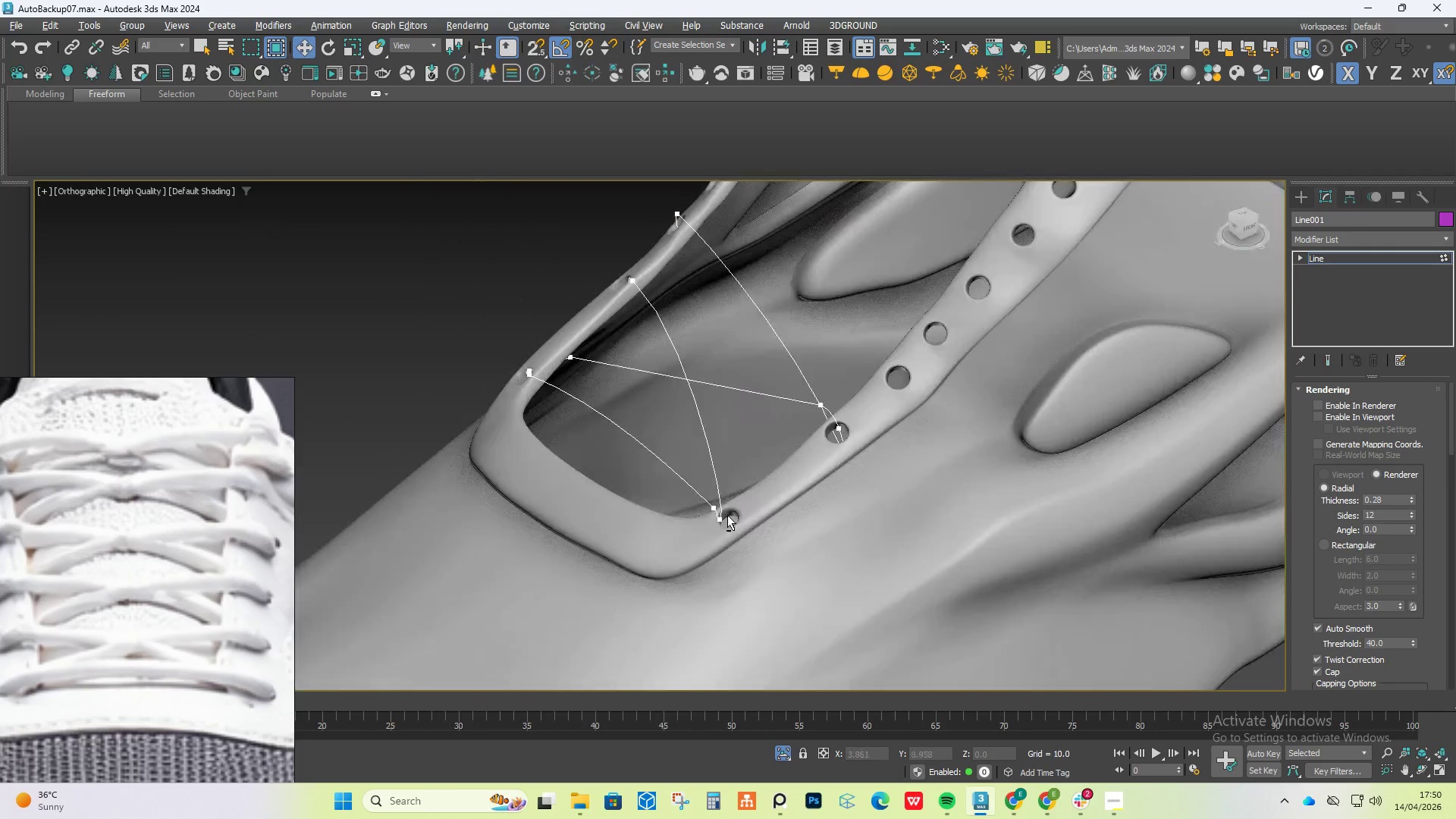 
hold_key(key=AltLeft, duration=1.47)
 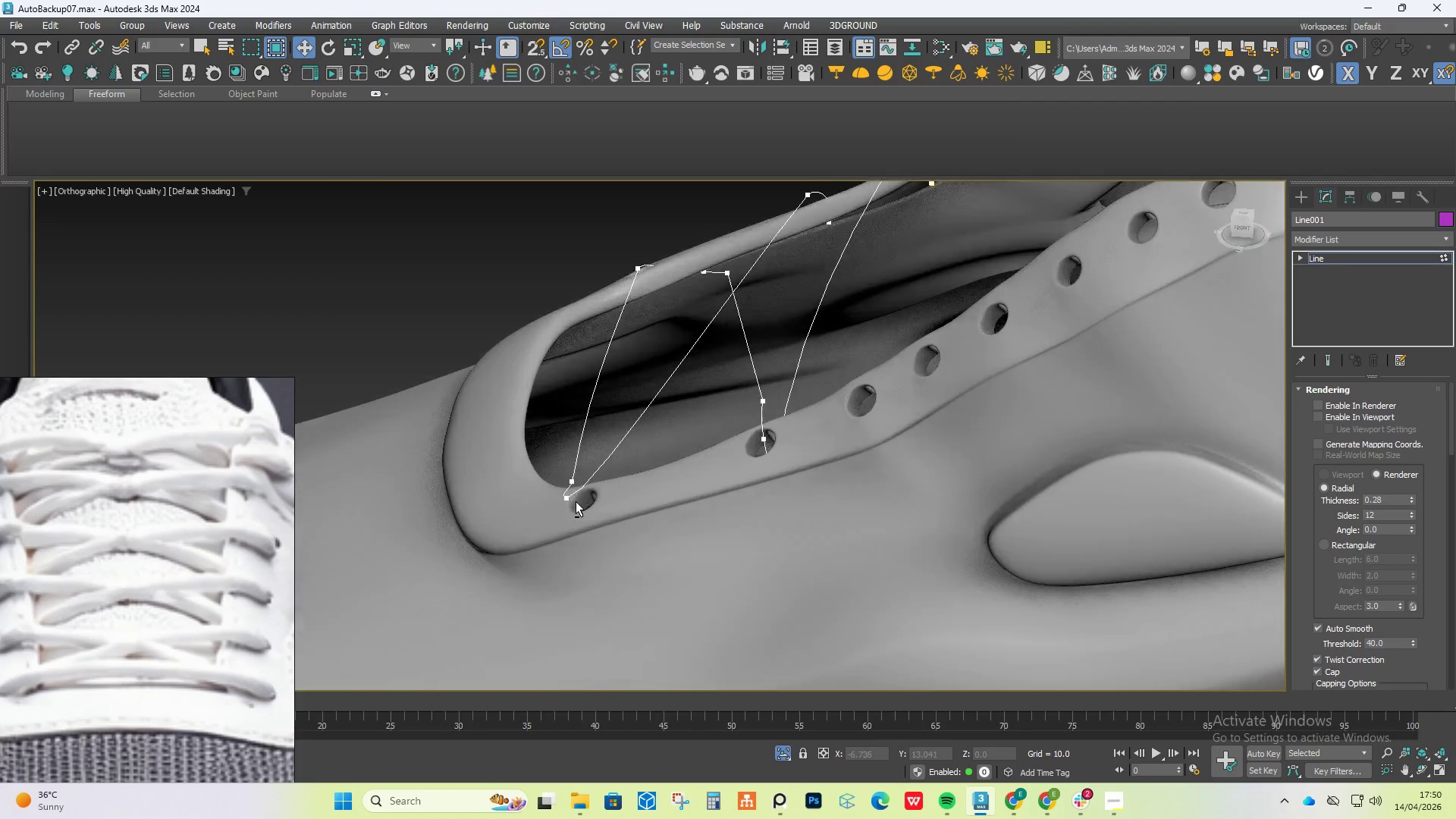 
scroll: coordinate [576, 501], scroll_direction: up, amount: 3.0
 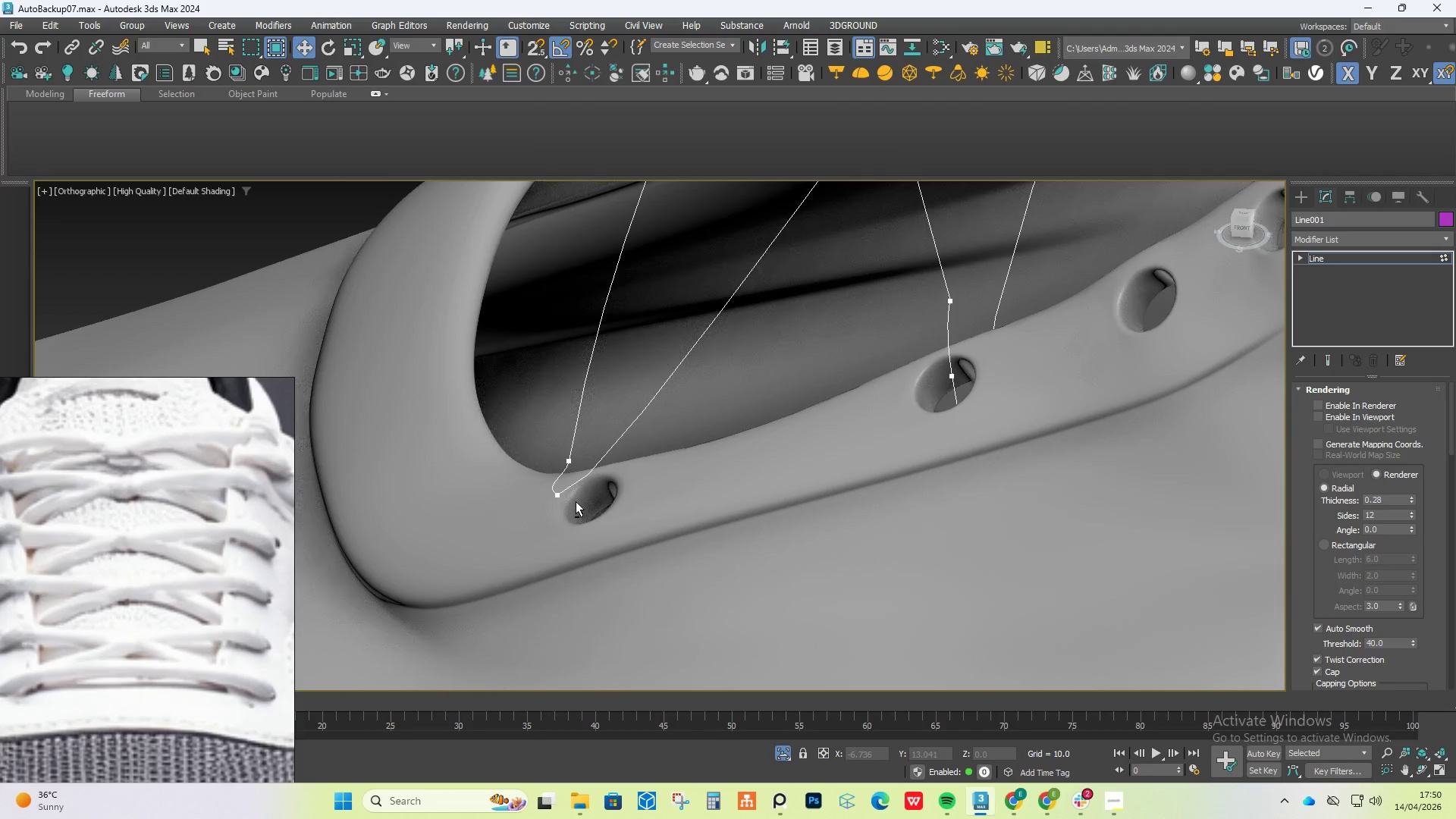 
key(Control+Z)
 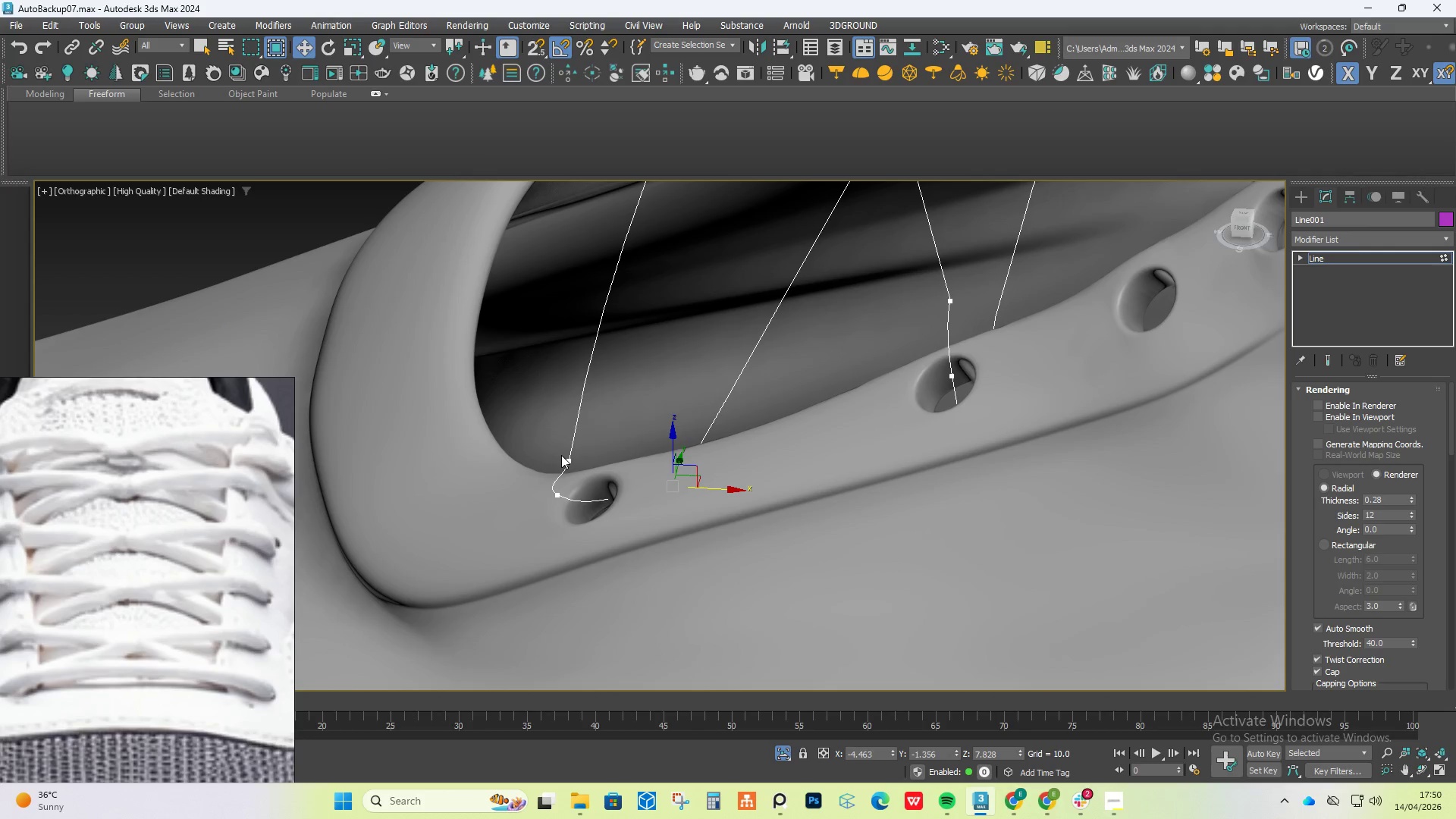 
left_click([571, 454])
 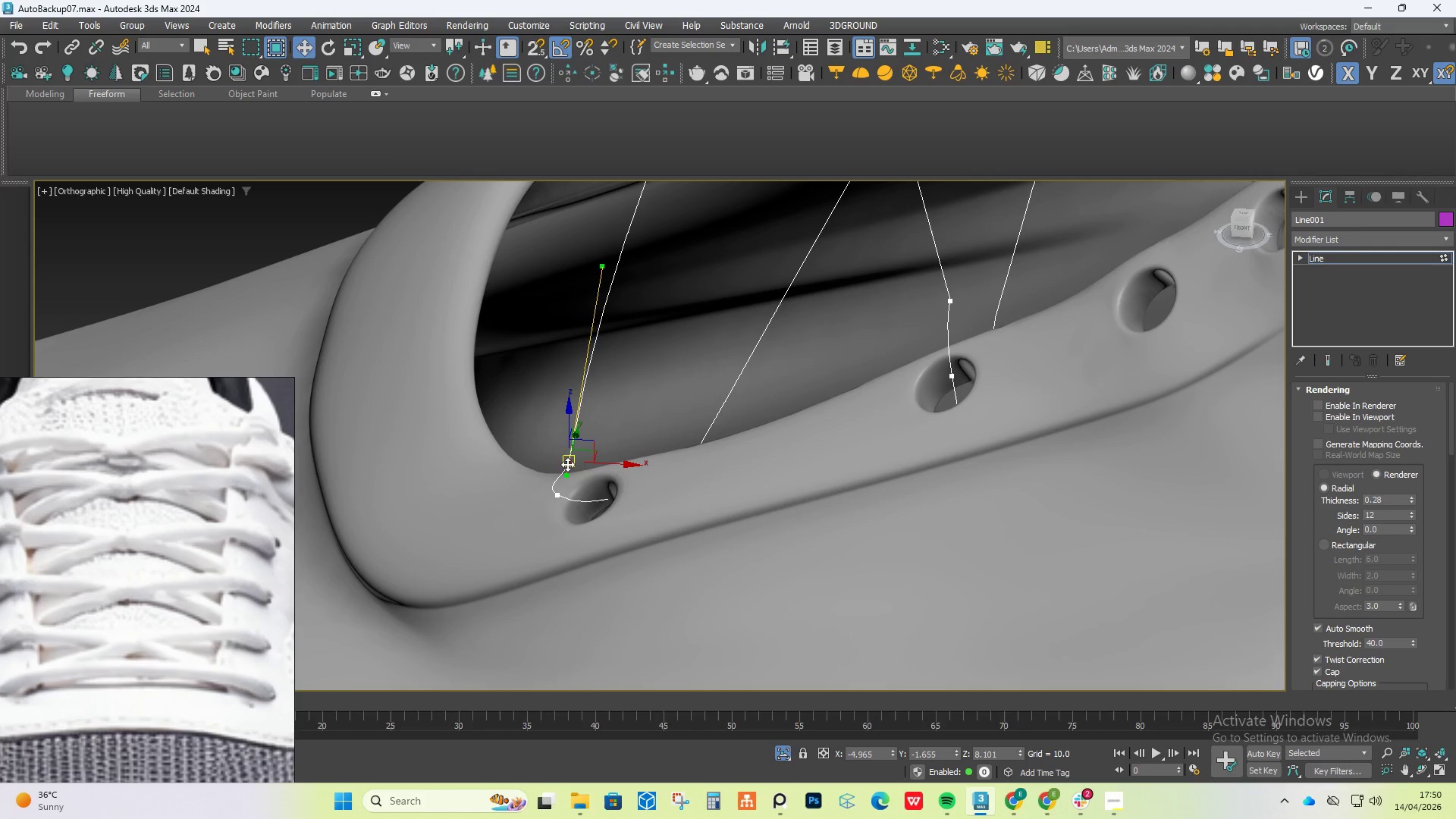 
key(Delete)
 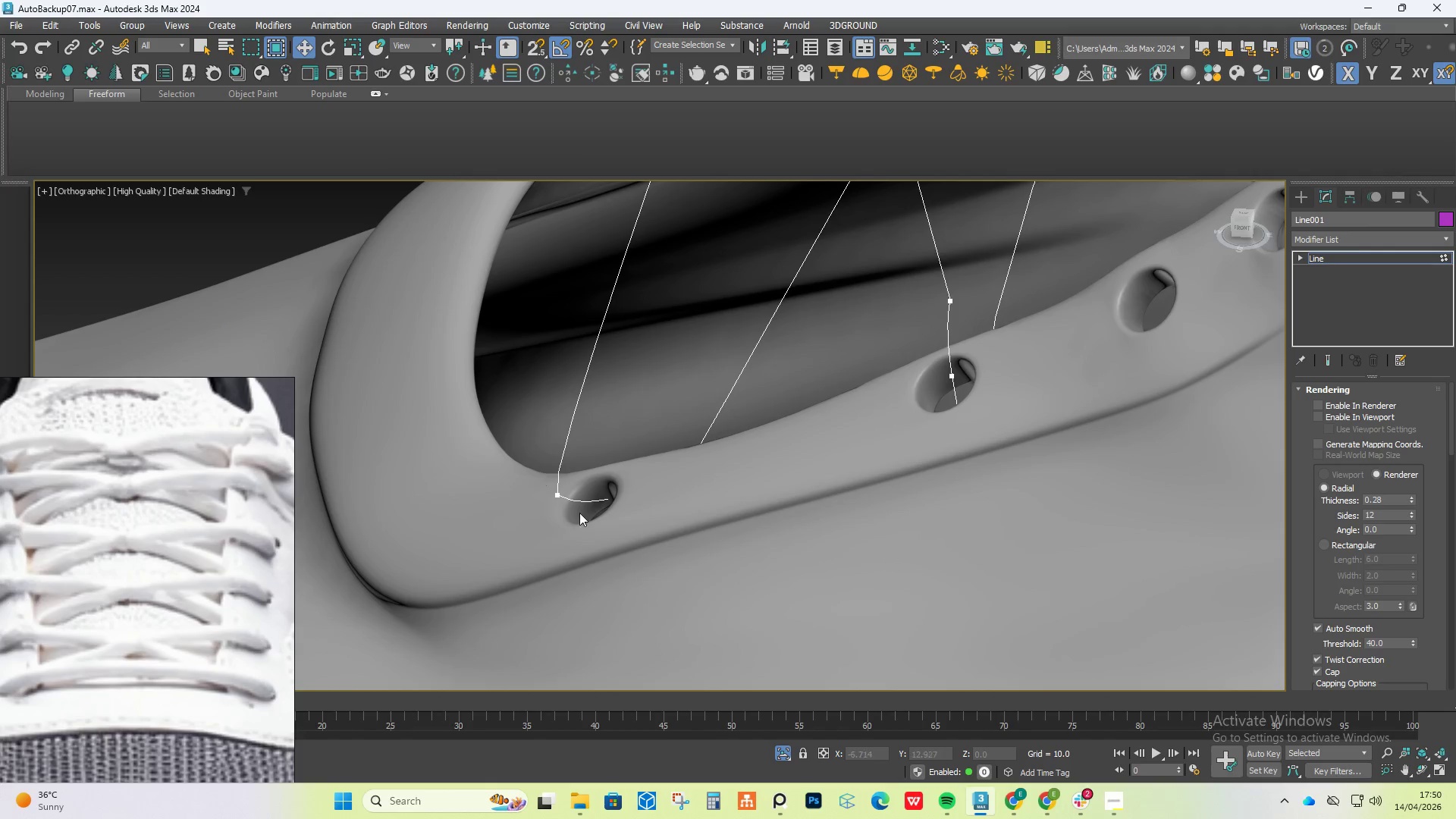 
hold_key(key=AltLeft, duration=1.02)
 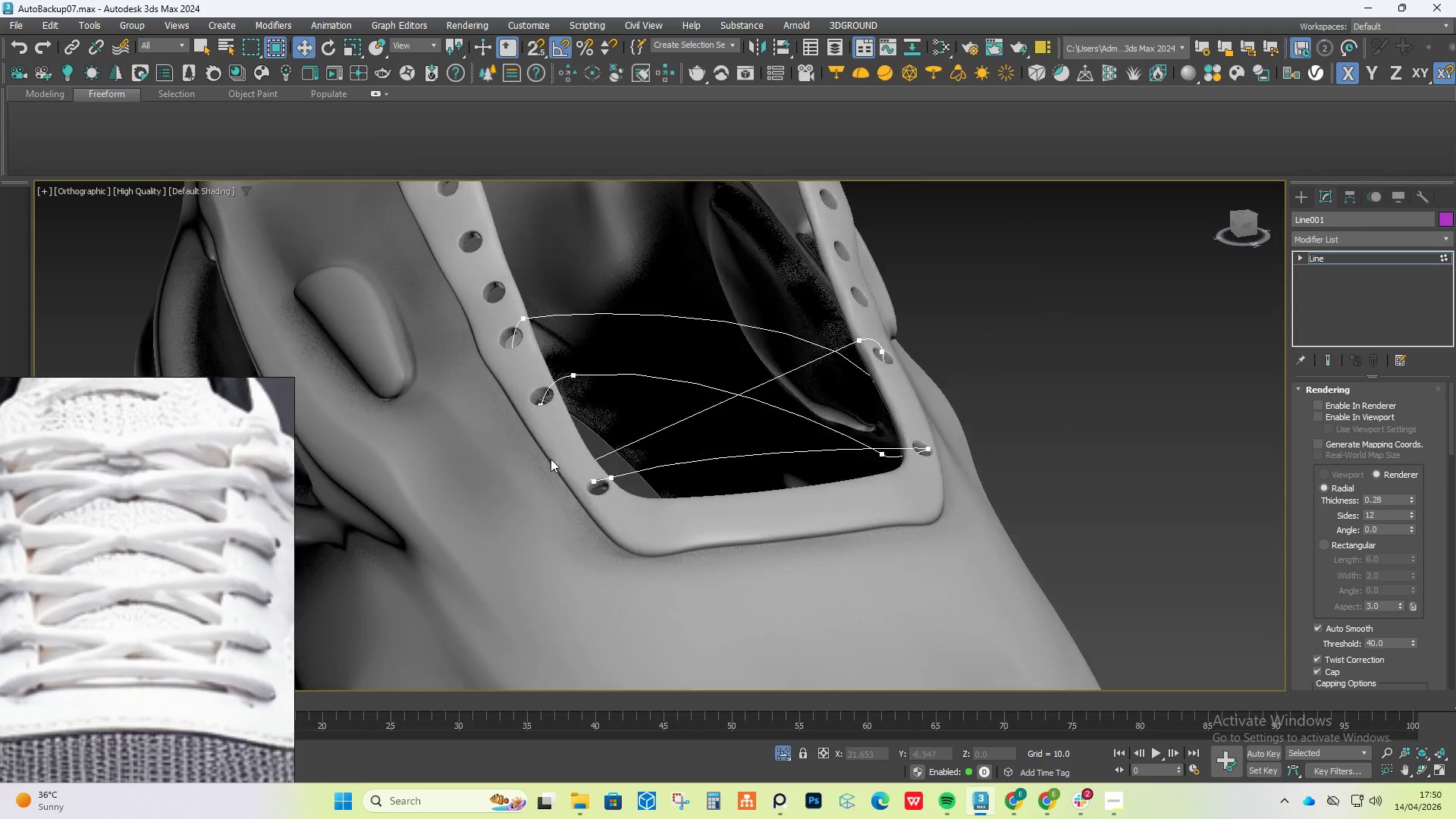 
scroll: coordinate [596, 501], scroll_direction: down, amount: 4.0
 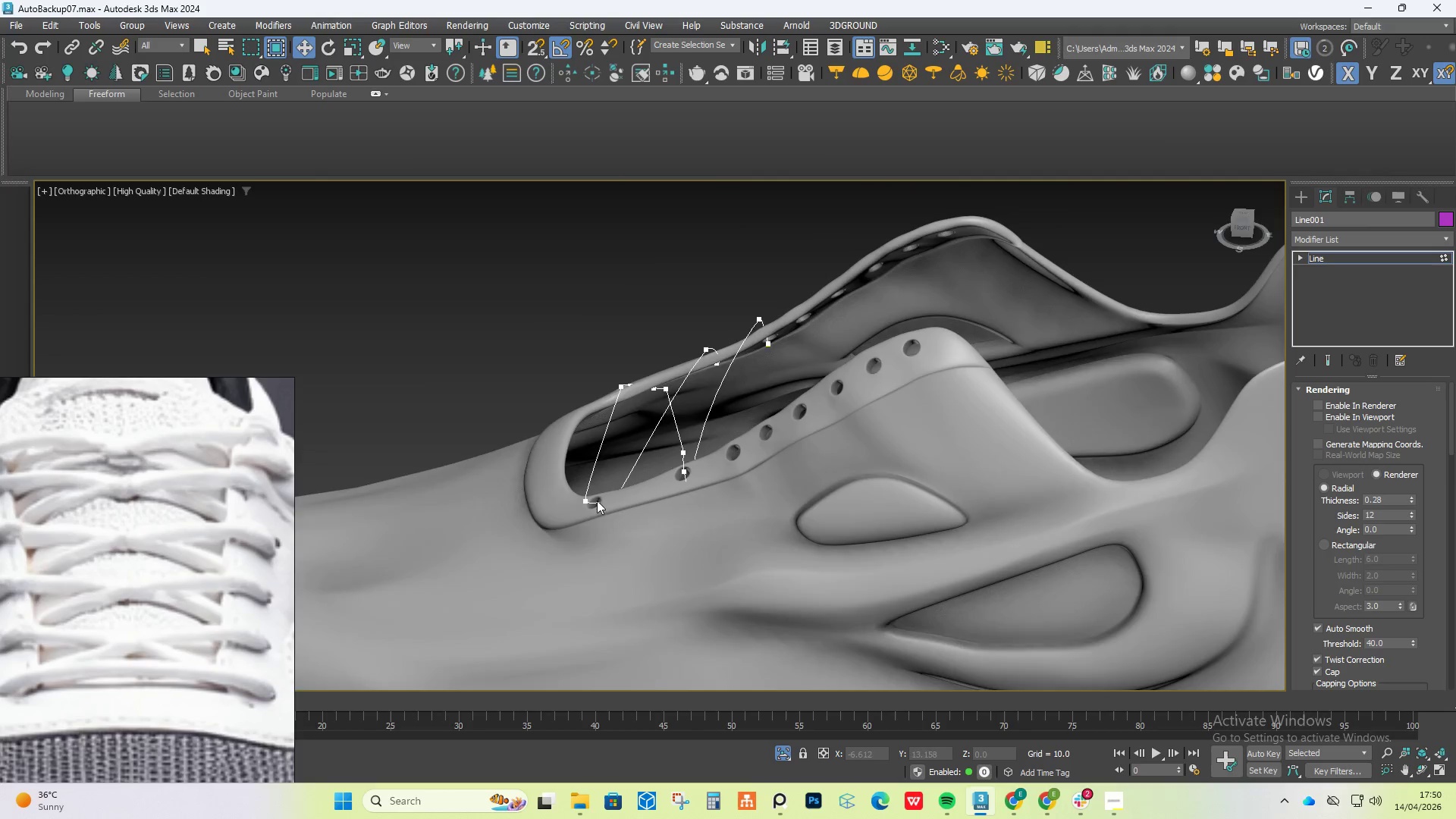 
scroll: coordinate [600, 487], scroll_direction: up, amount: 5.0
 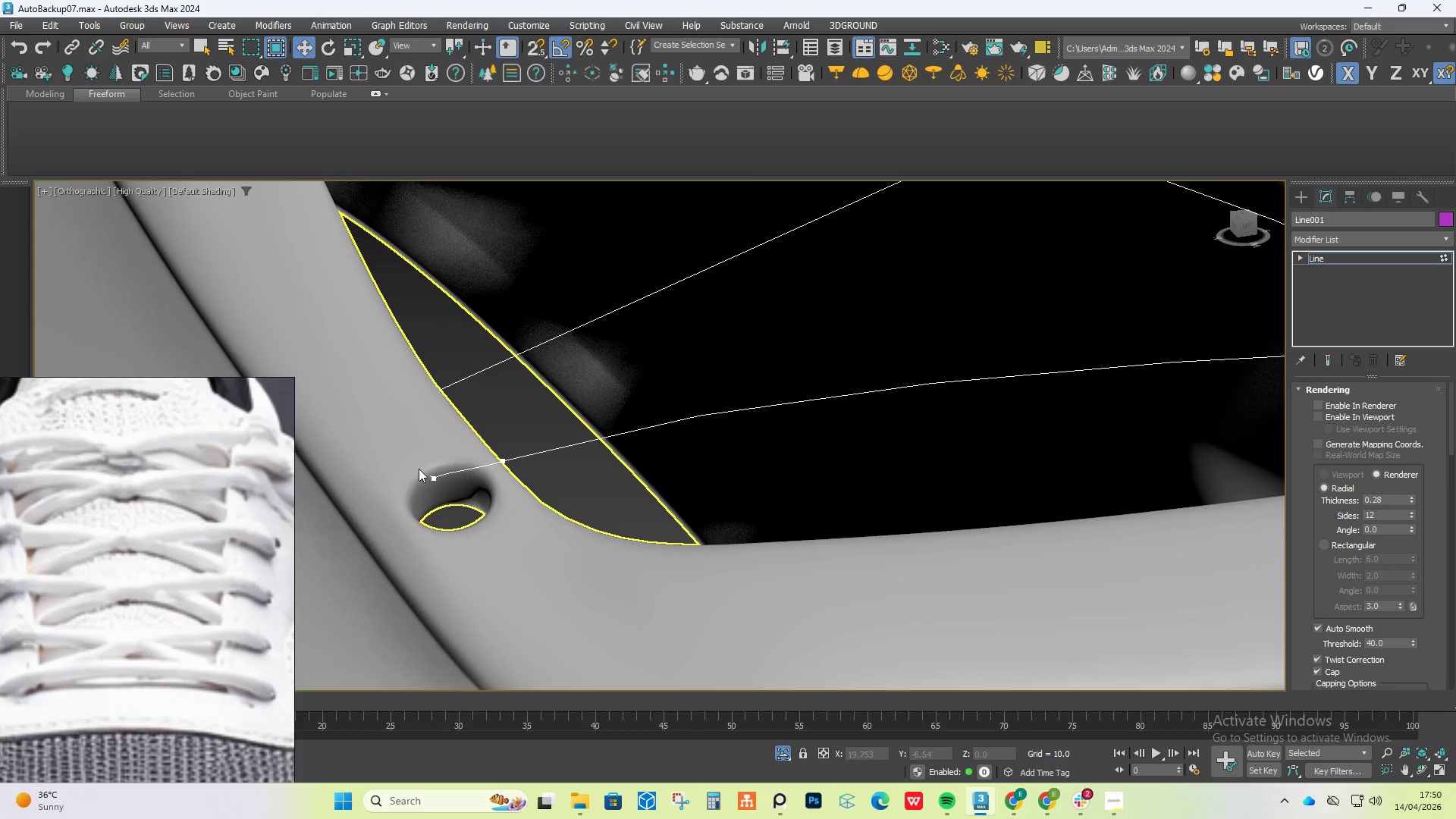 
left_click([438, 479])
 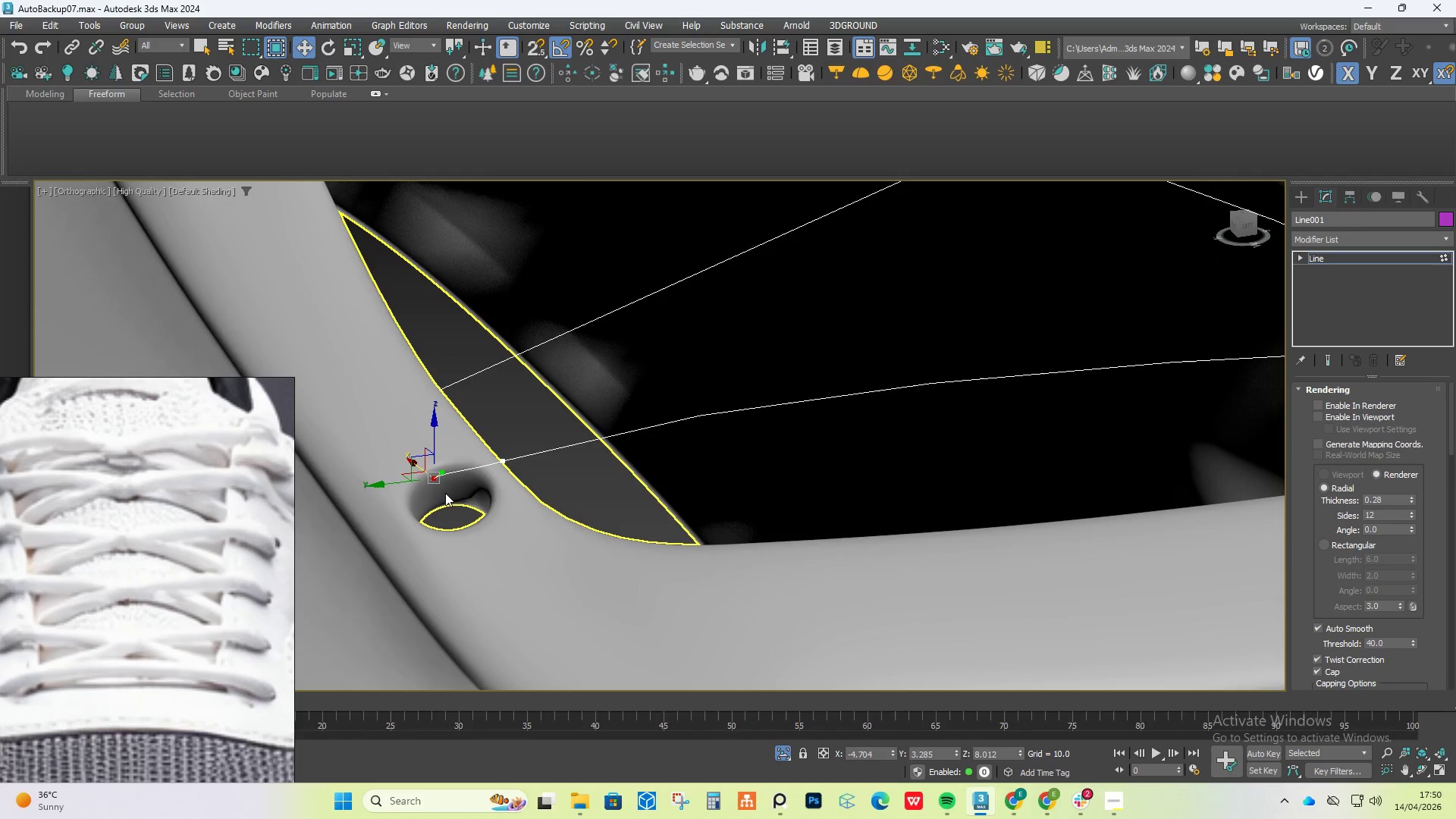 
key(Alt+AltLeft)
 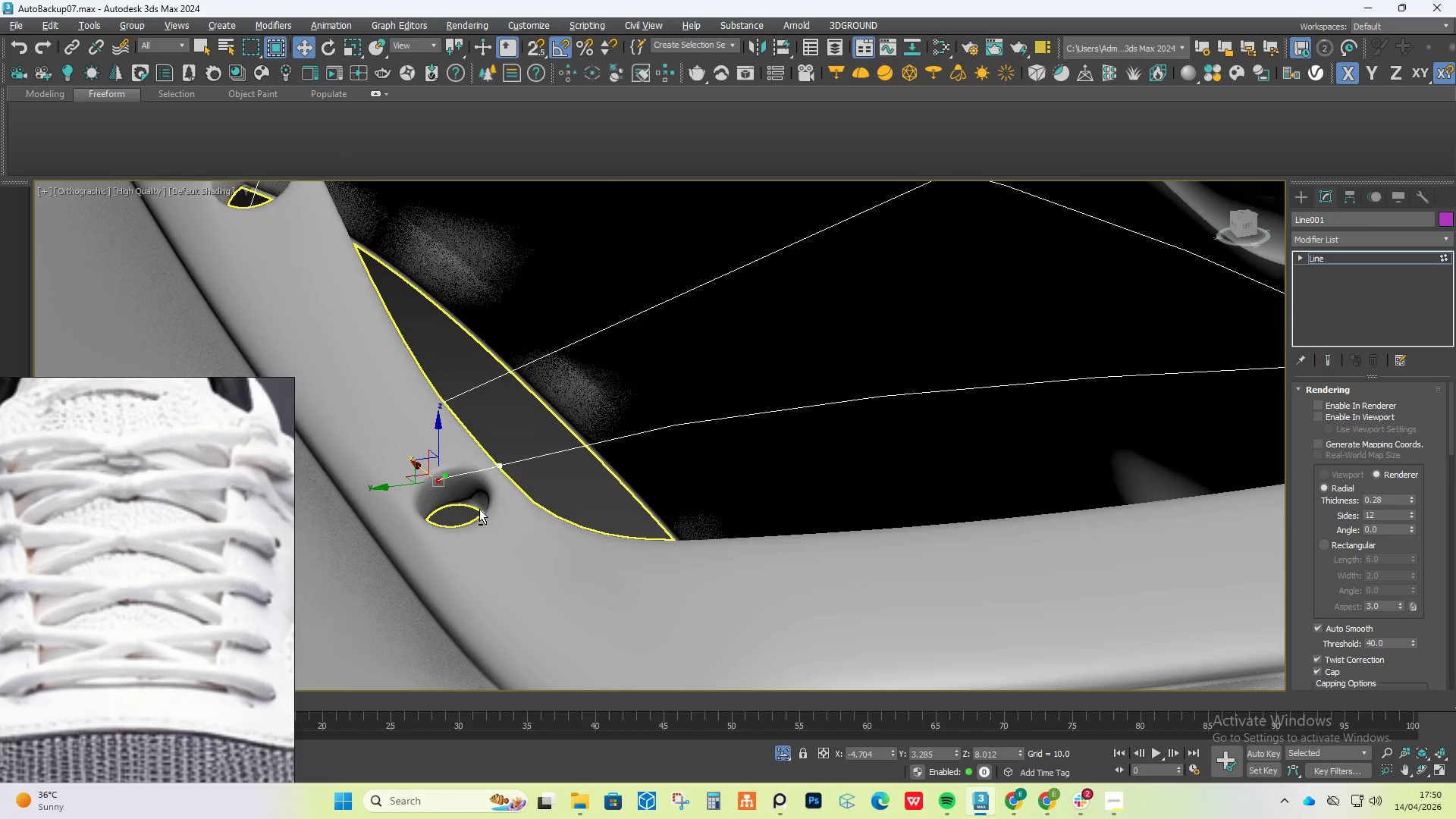 
scroll: coordinate [479, 509], scroll_direction: down, amount: 2.0
 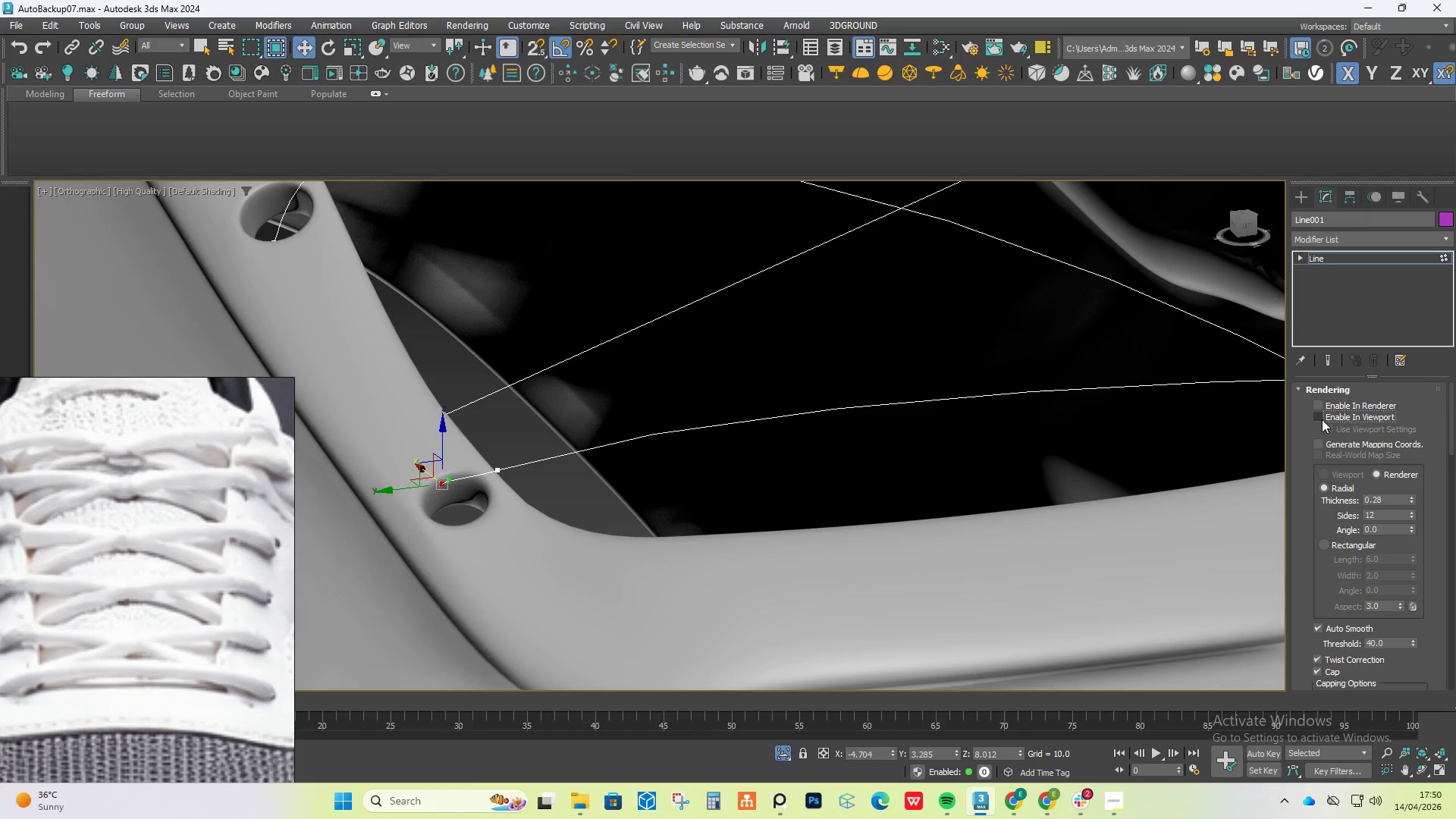 
hold_key(key=AltLeft, duration=0.95)
 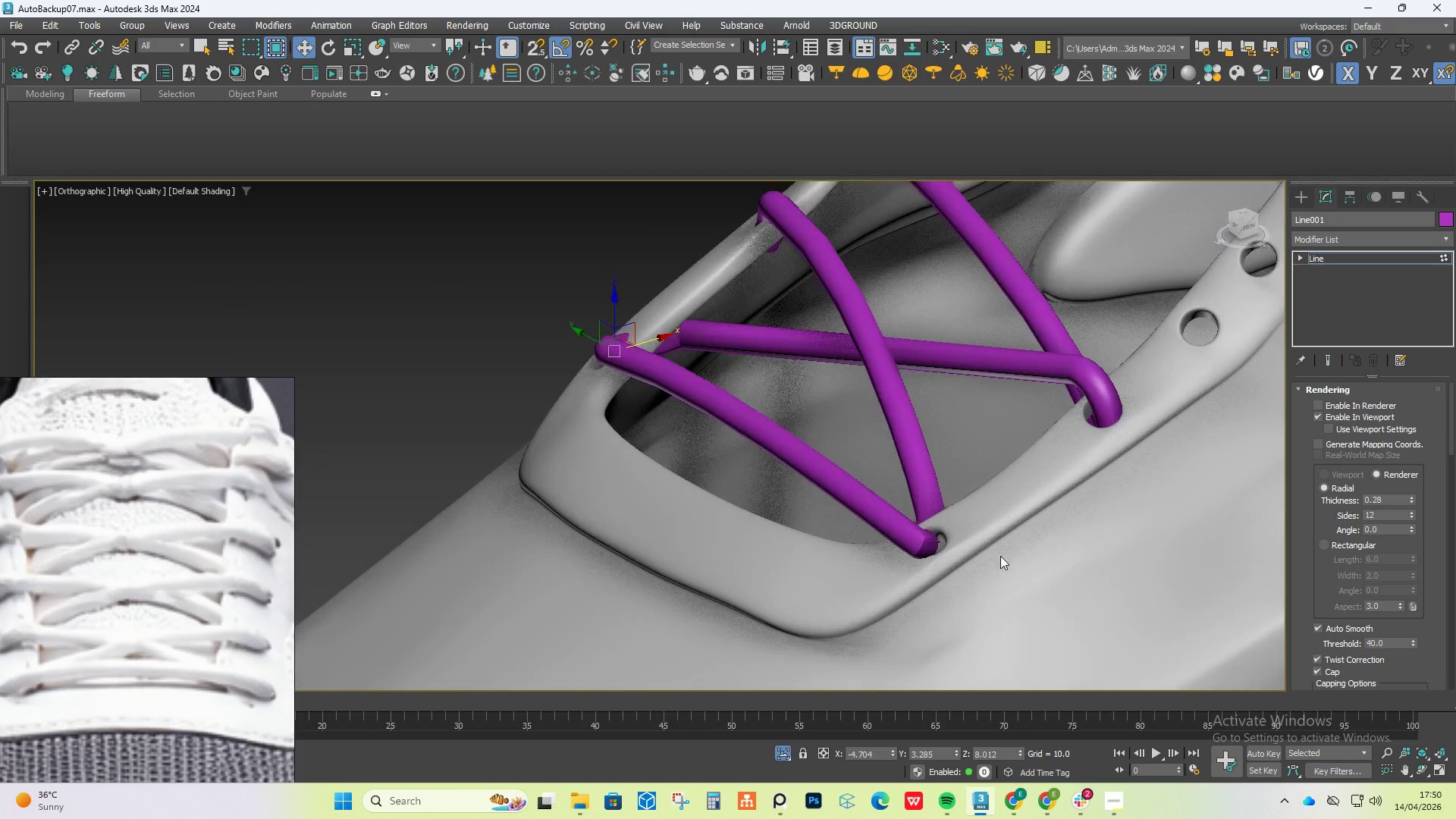 
scroll: coordinate [880, 371], scroll_direction: down, amount: 3.0
 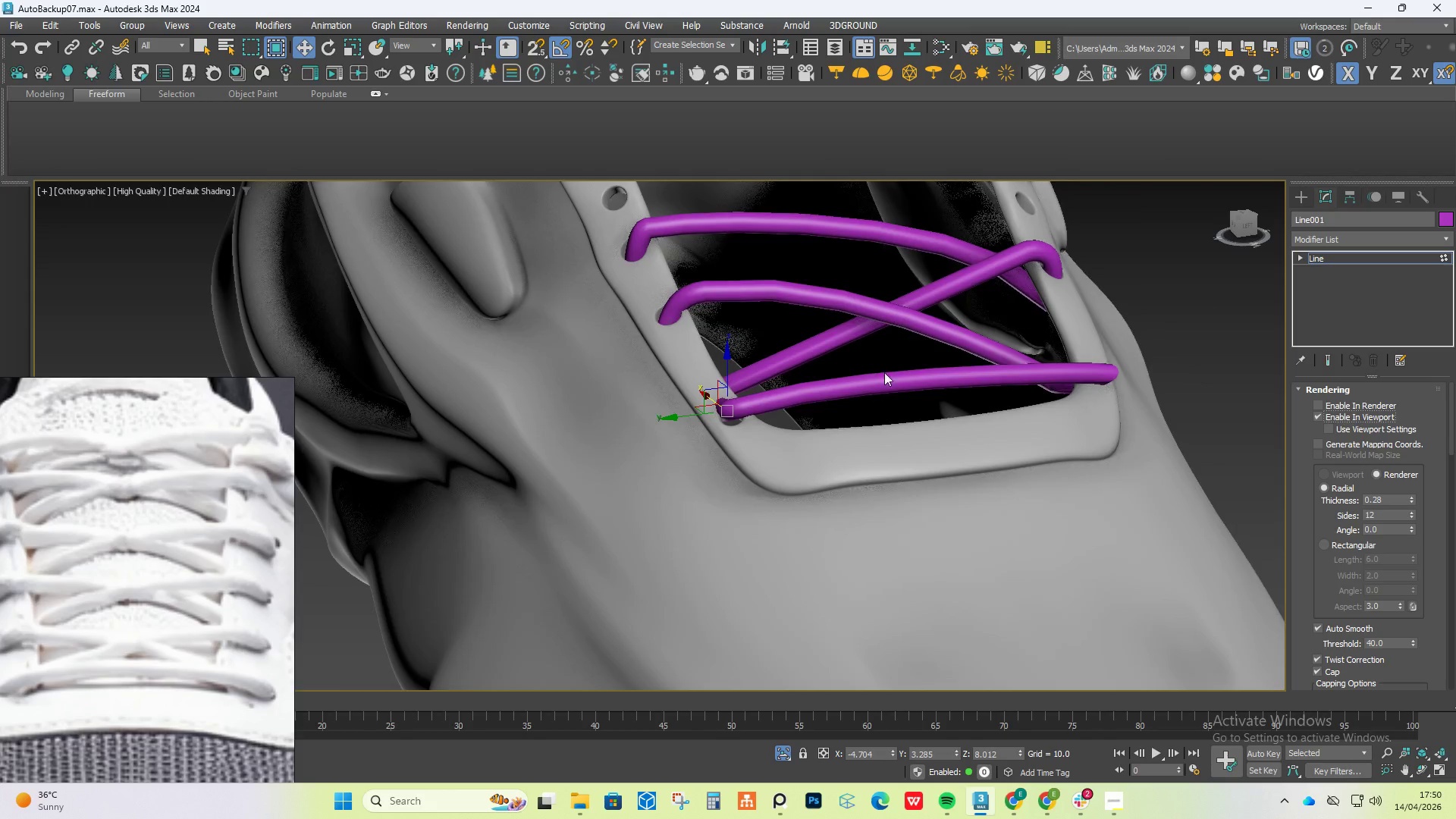 
key(Control+Z)
 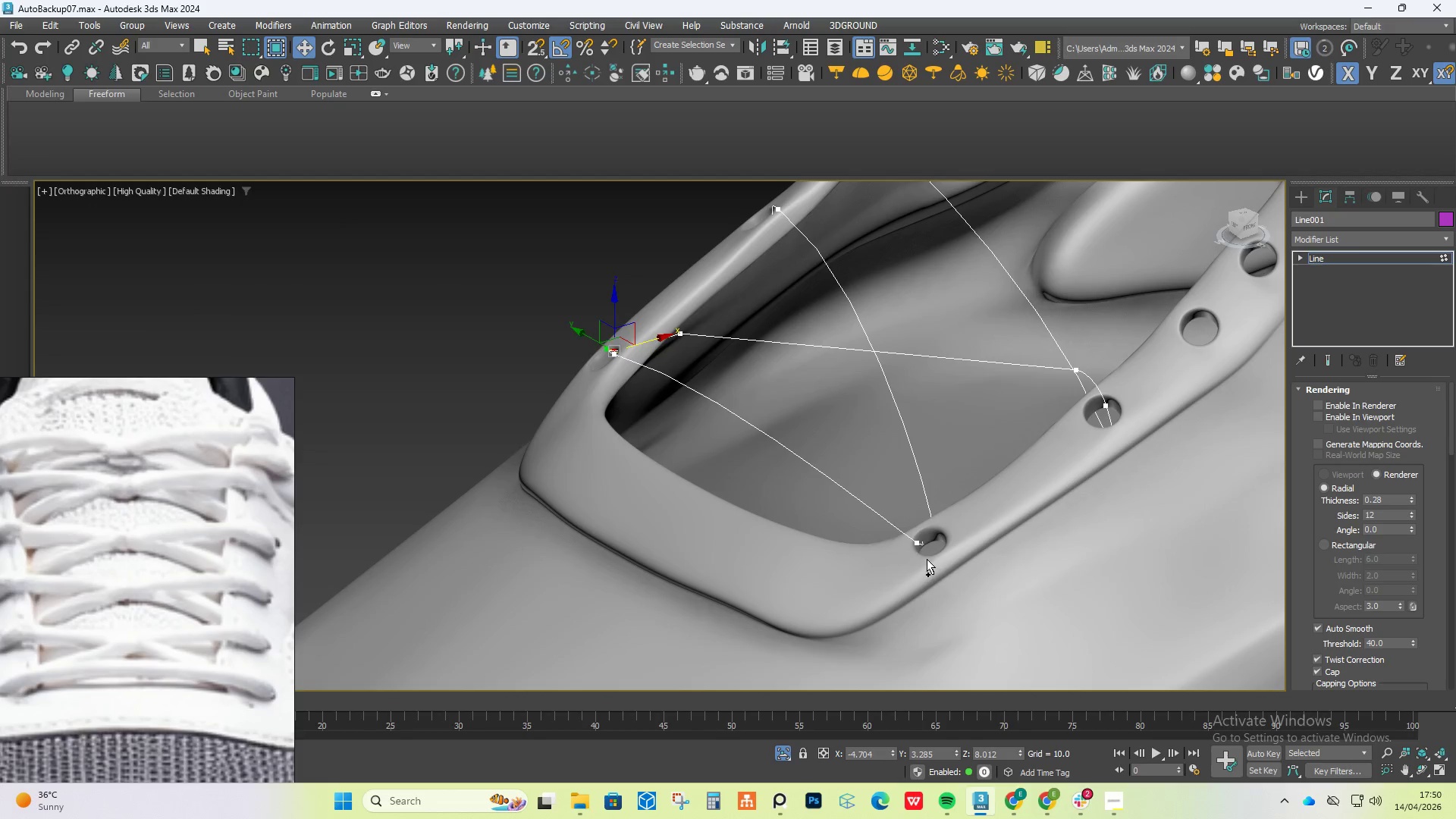 
scroll: coordinate [999, 555], scroll_direction: up, amount: 1.0
 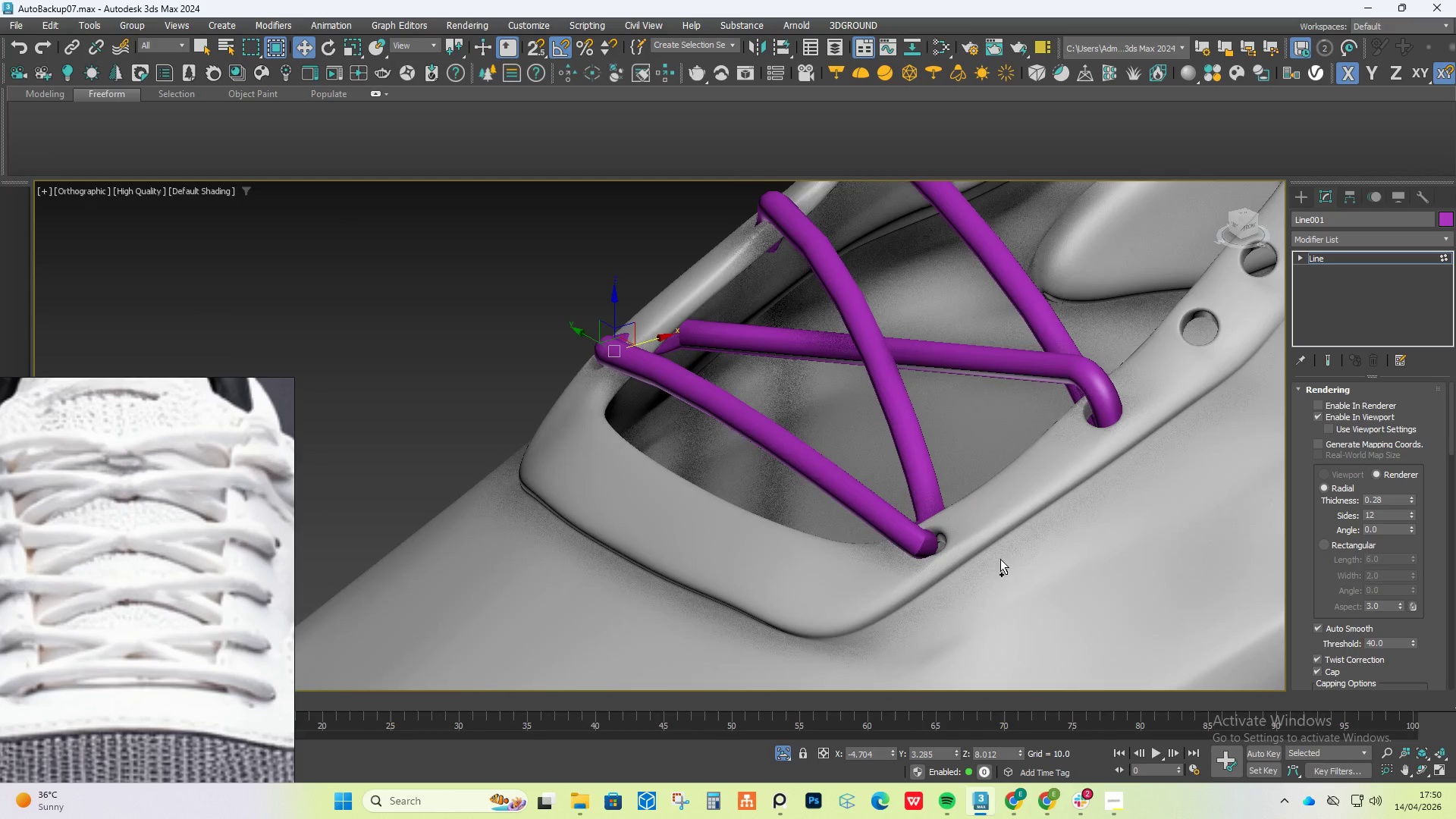 
key(Control+Z)
 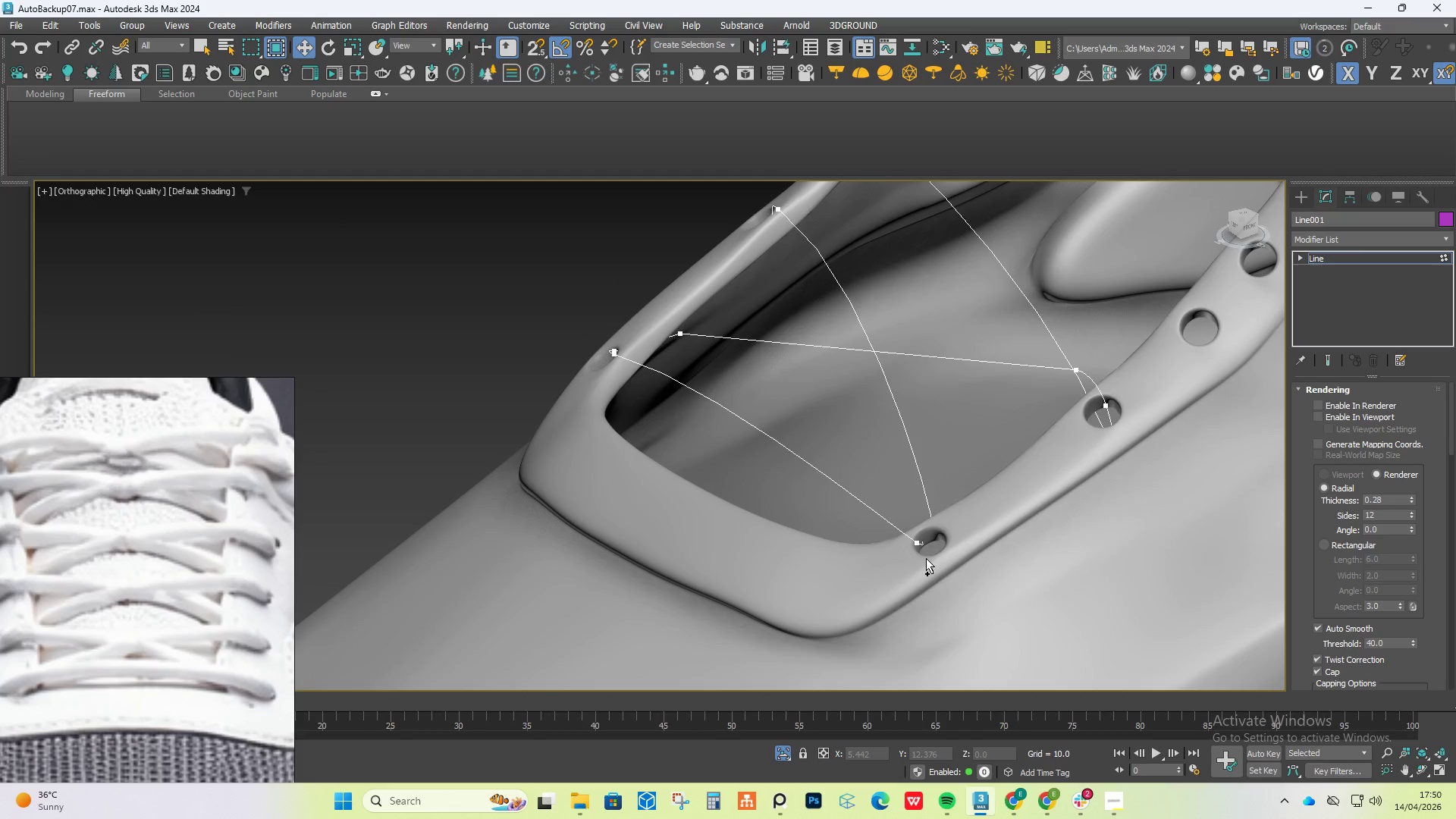 
key(Control+Z)
 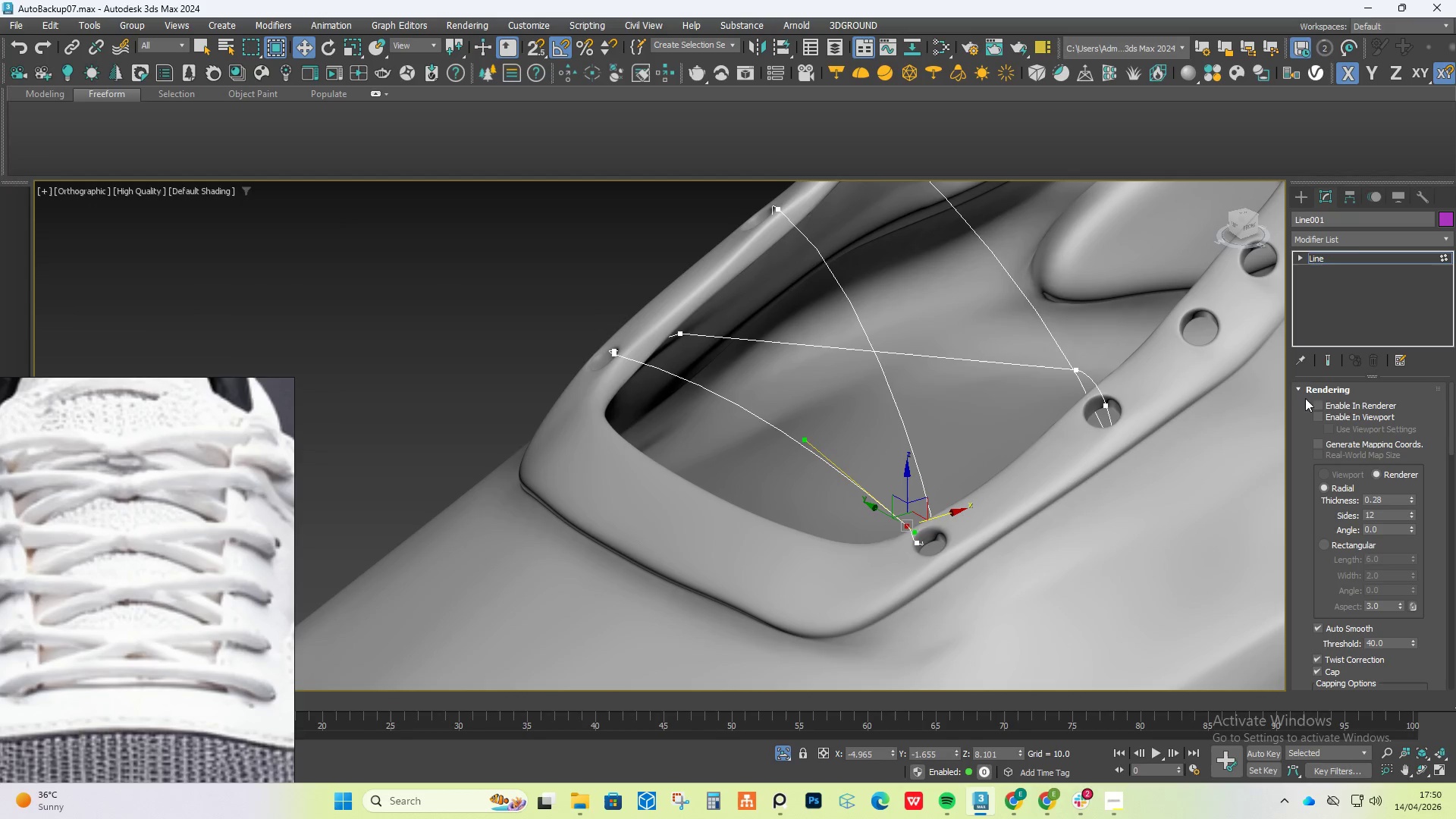 
left_click([1316, 407])
 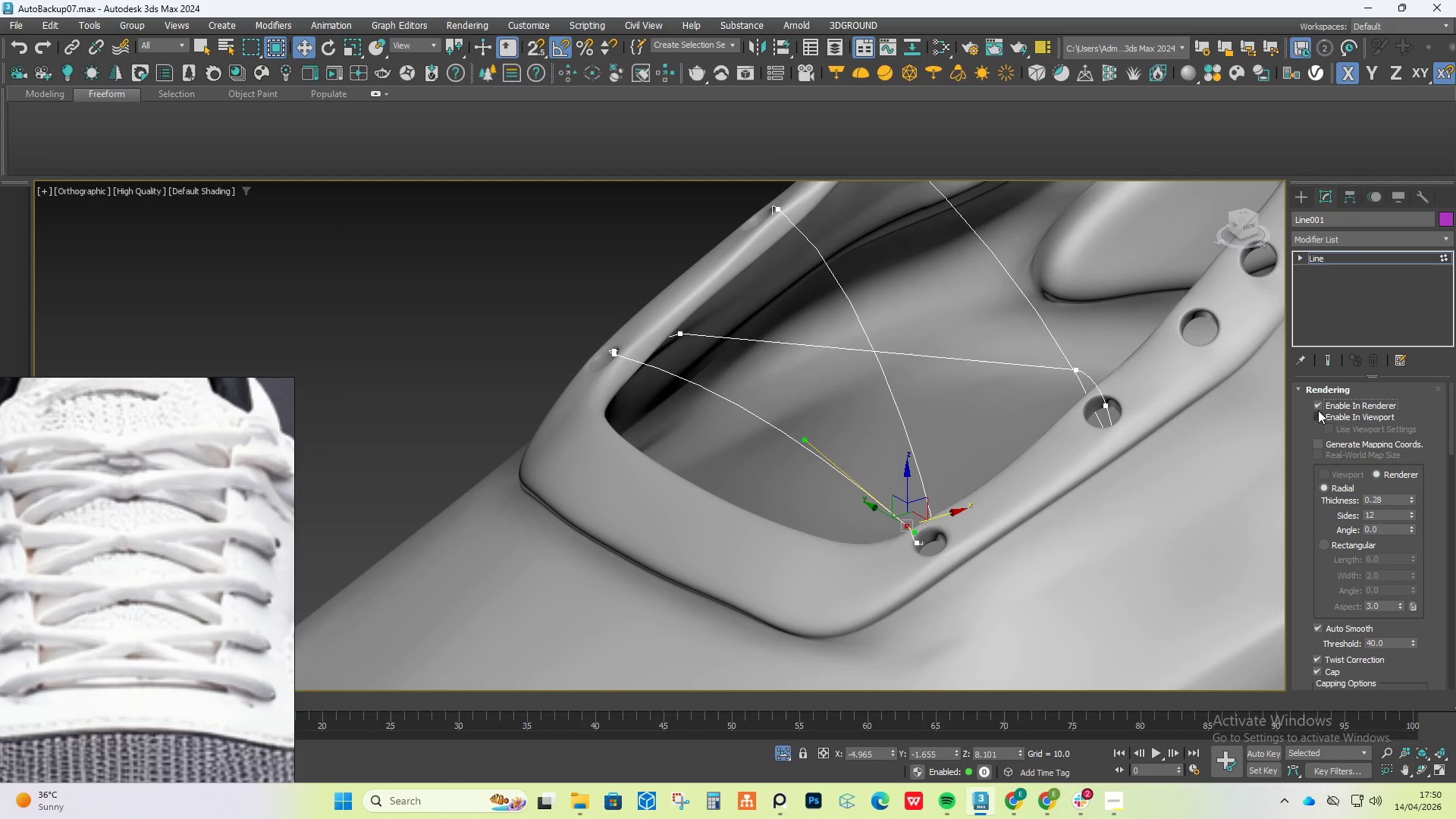 
double_click([1319, 416])
 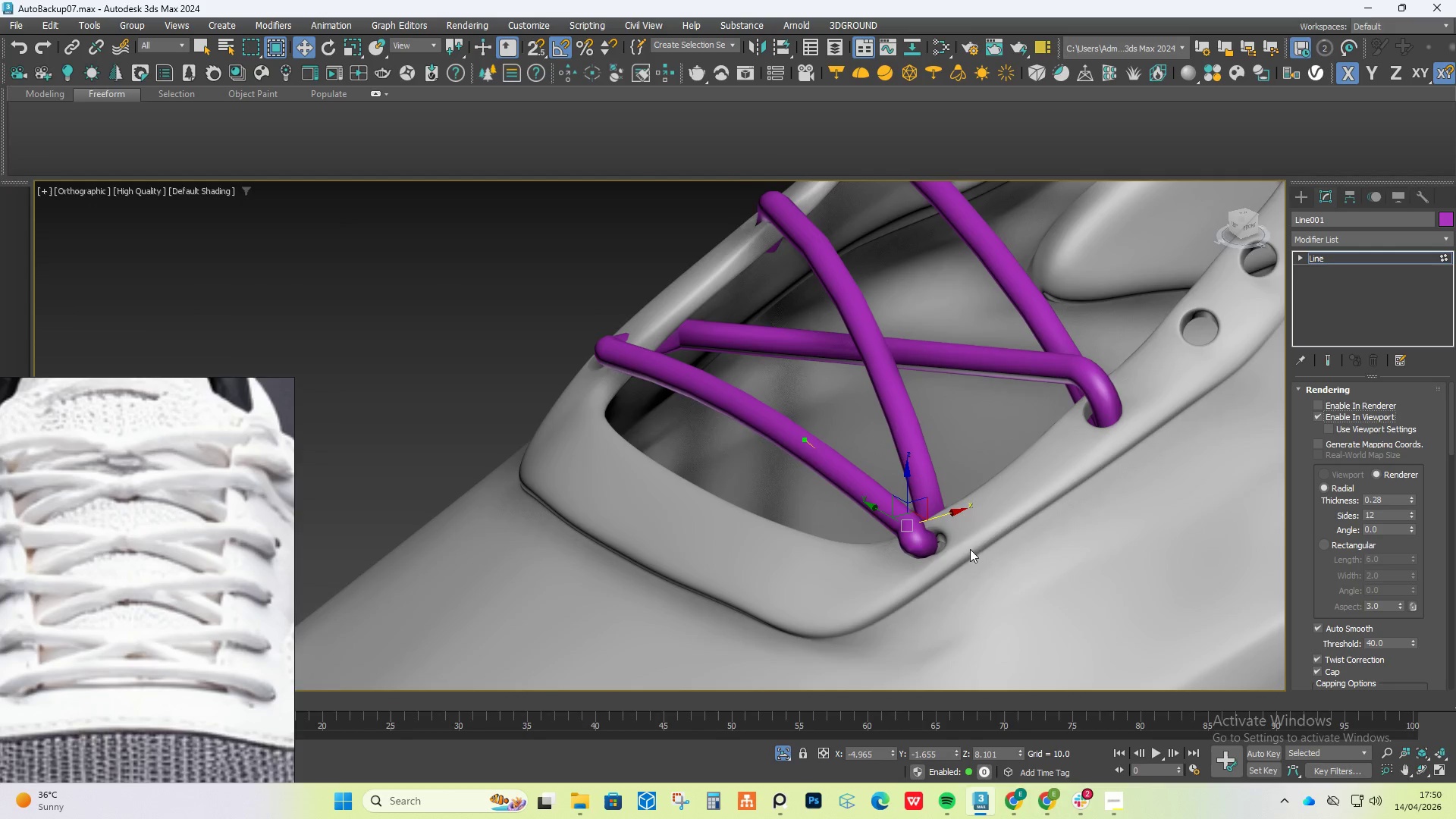 
scroll: coordinate [914, 545], scroll_direction: up, amount: 2.0
 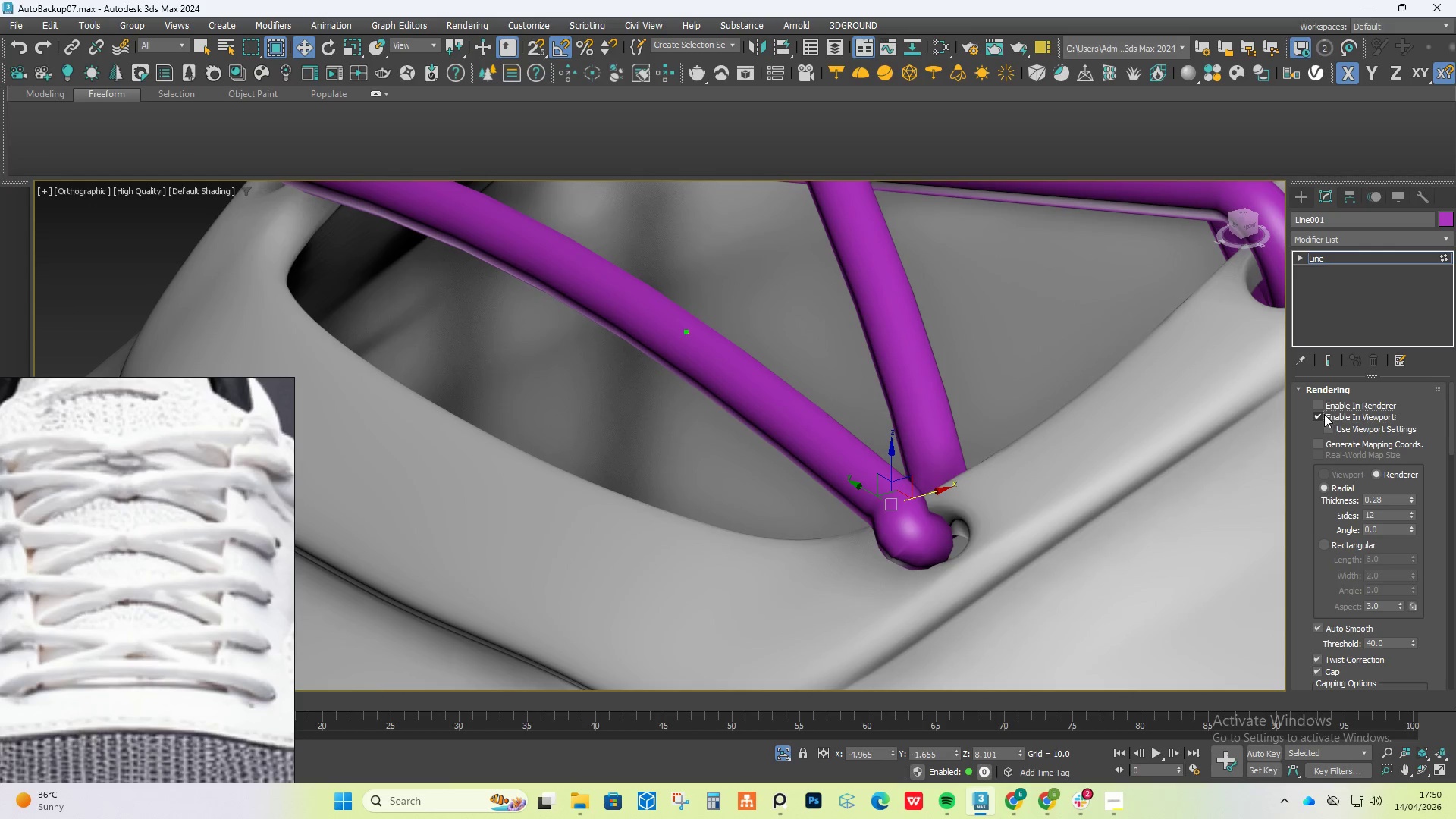 
left_click([1316, 414])
 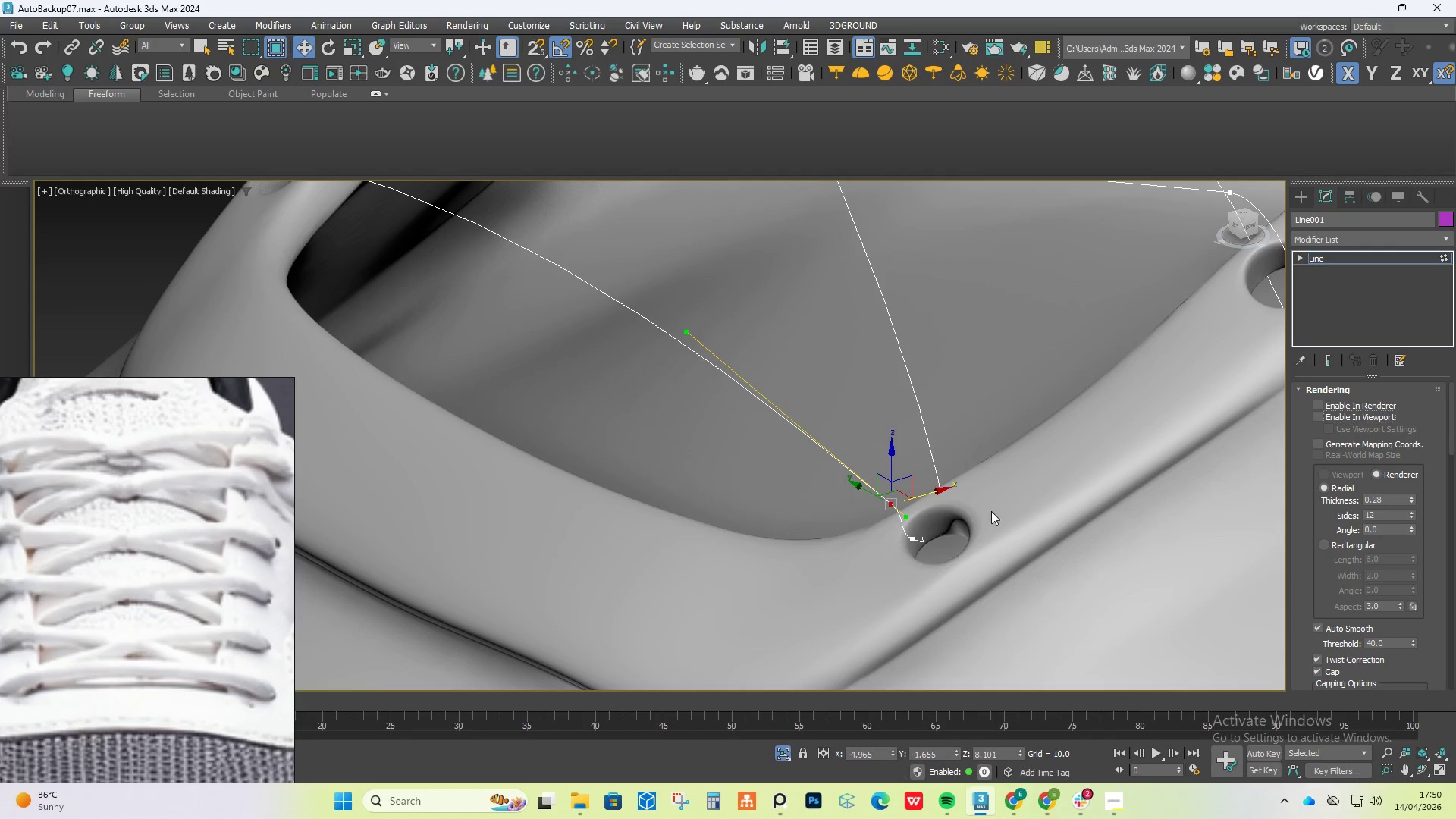 
hold_key(key=AltLeft, duration=0.59)
 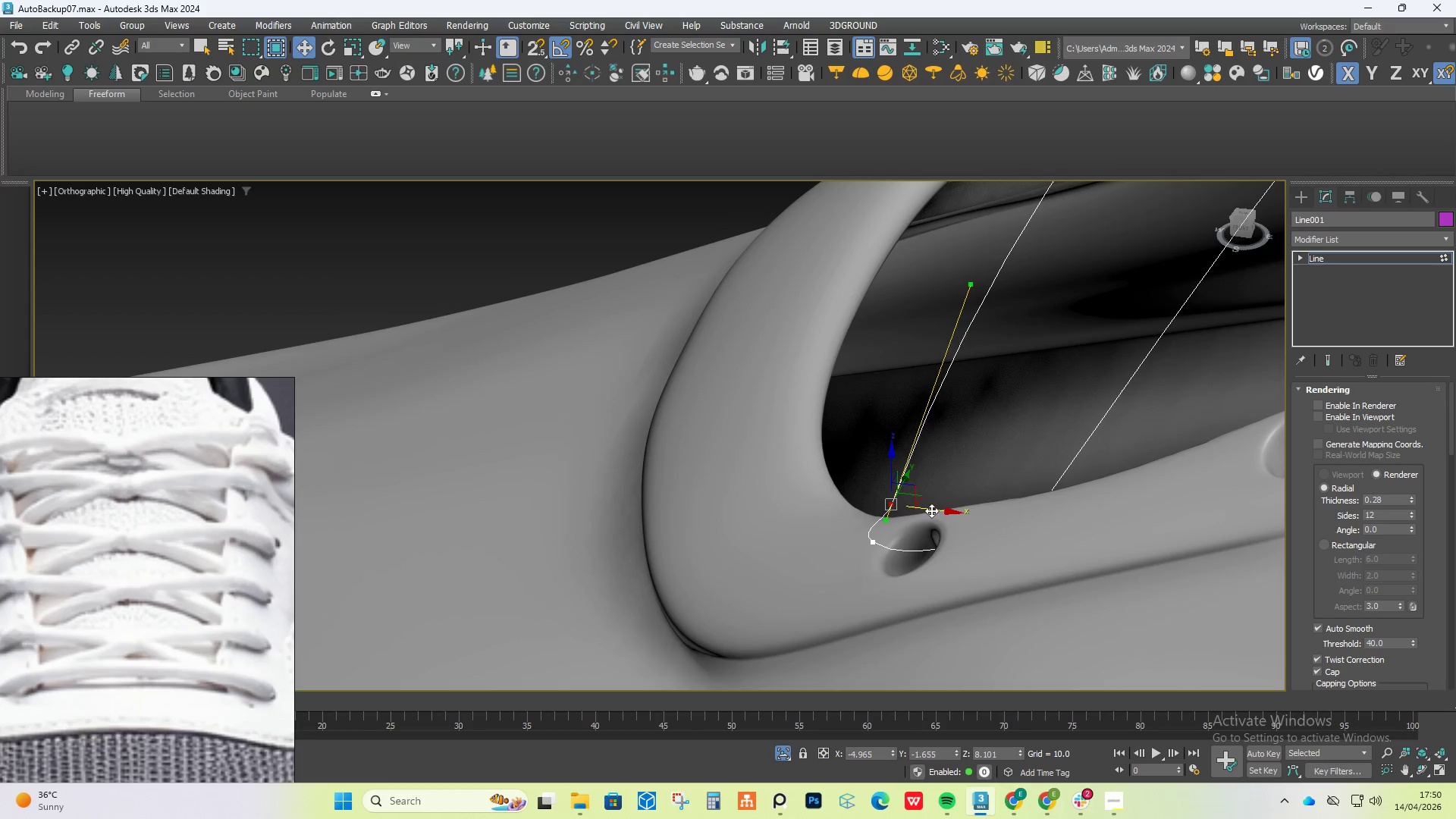 
left_click_drag(start_coordinate=[931, 510], to_coordinate=[903, 504])
 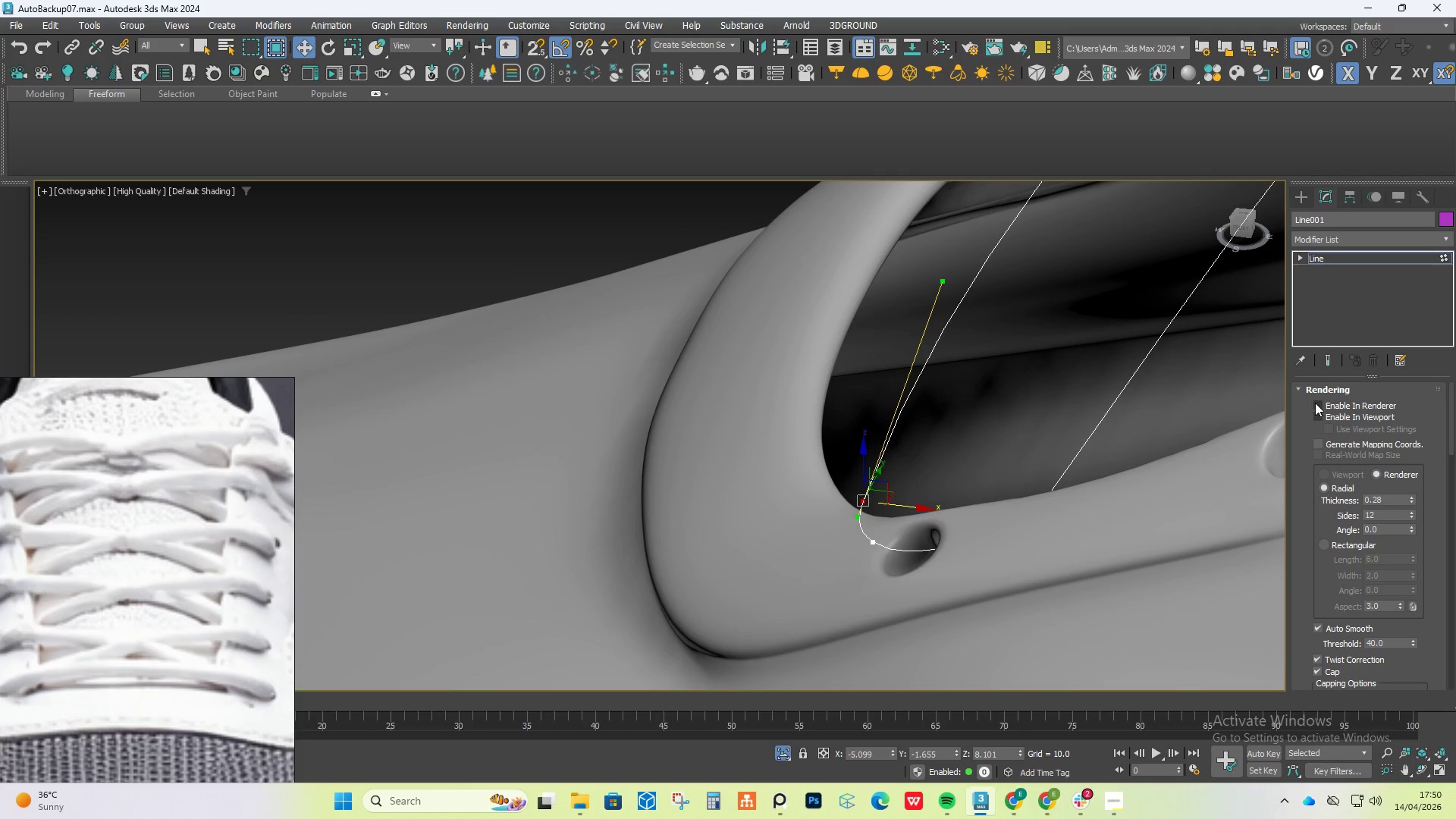 
left_click([1316, 413])
 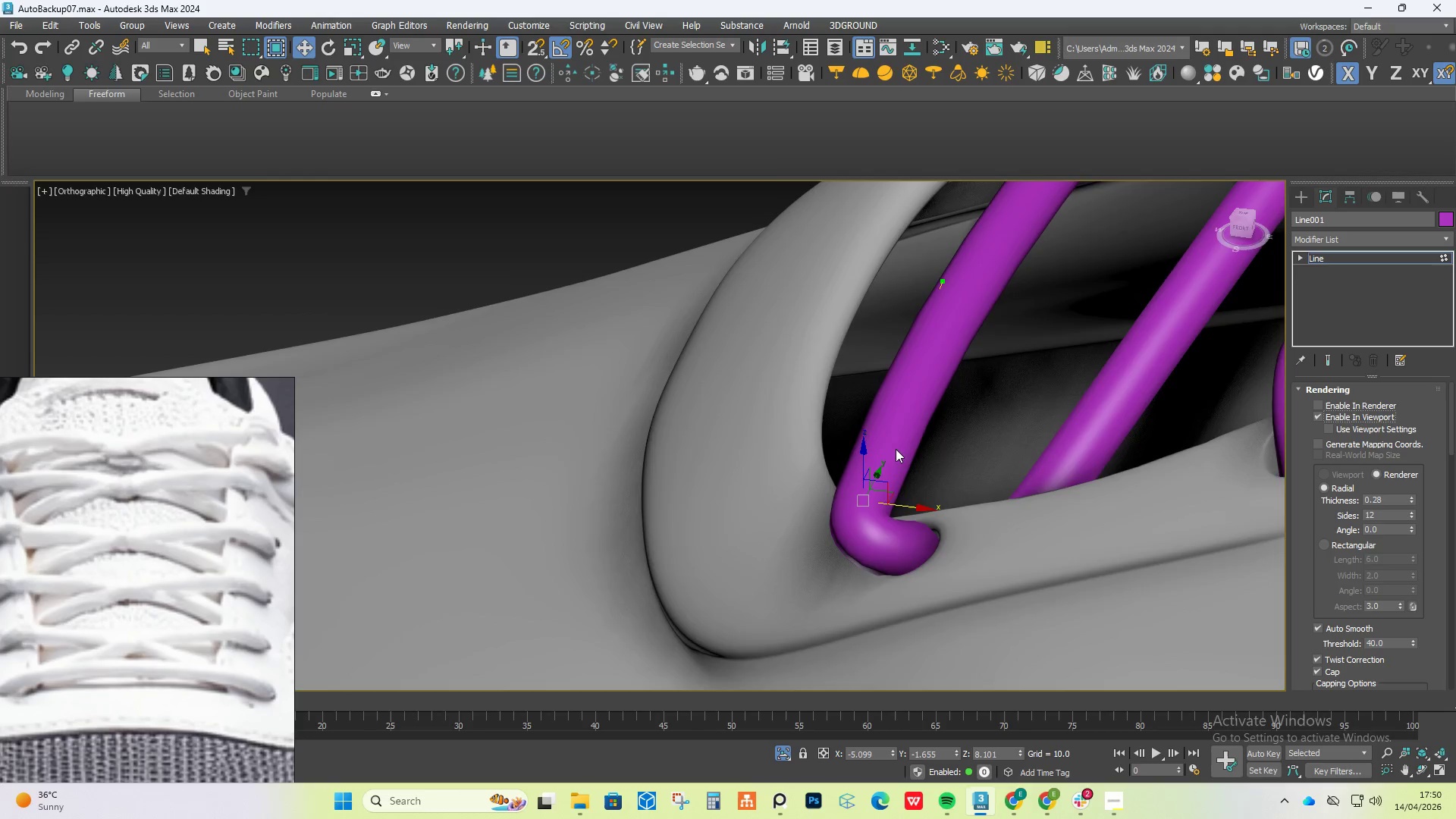 
hold_key(key=AltLeft, duration=1.5)
 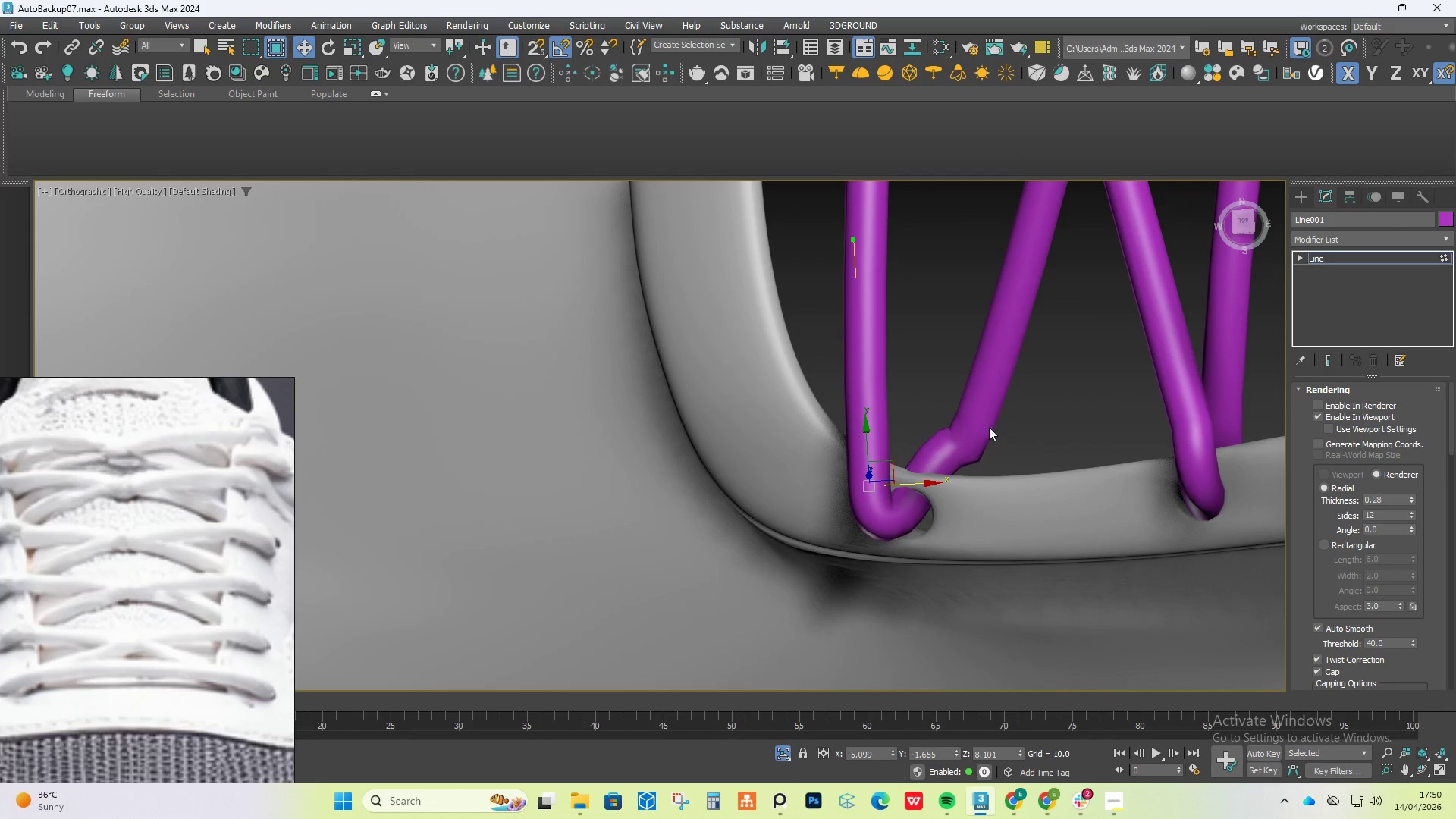 
scroll: coordinate [883, 450], scroll_direction: down, amount: 1.0
 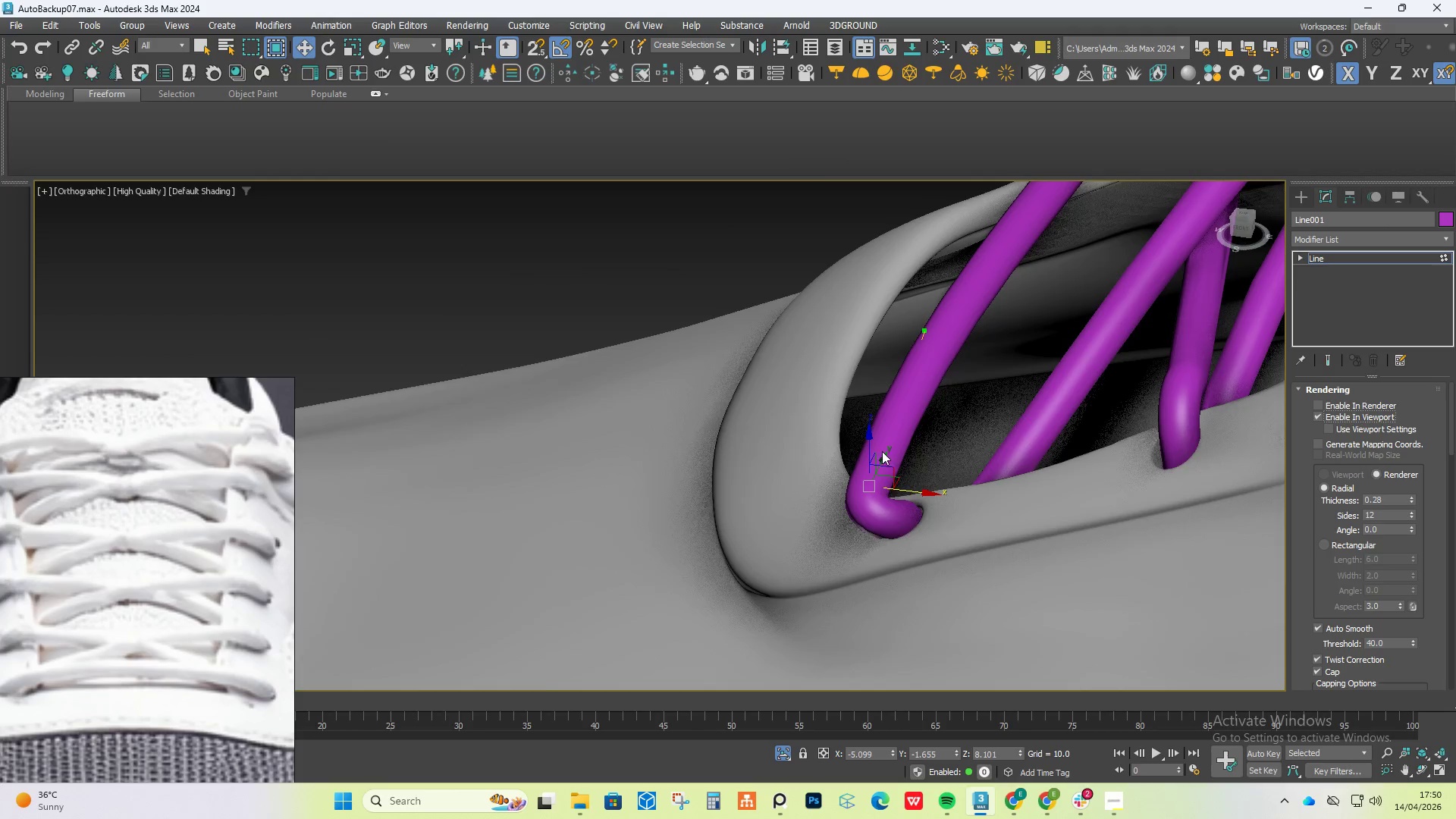 
hold_key(key=AltLeft, duration=13.61)
left_click_drag(start_coordinate=[940, 419], to_coordinate=[954, 470])
 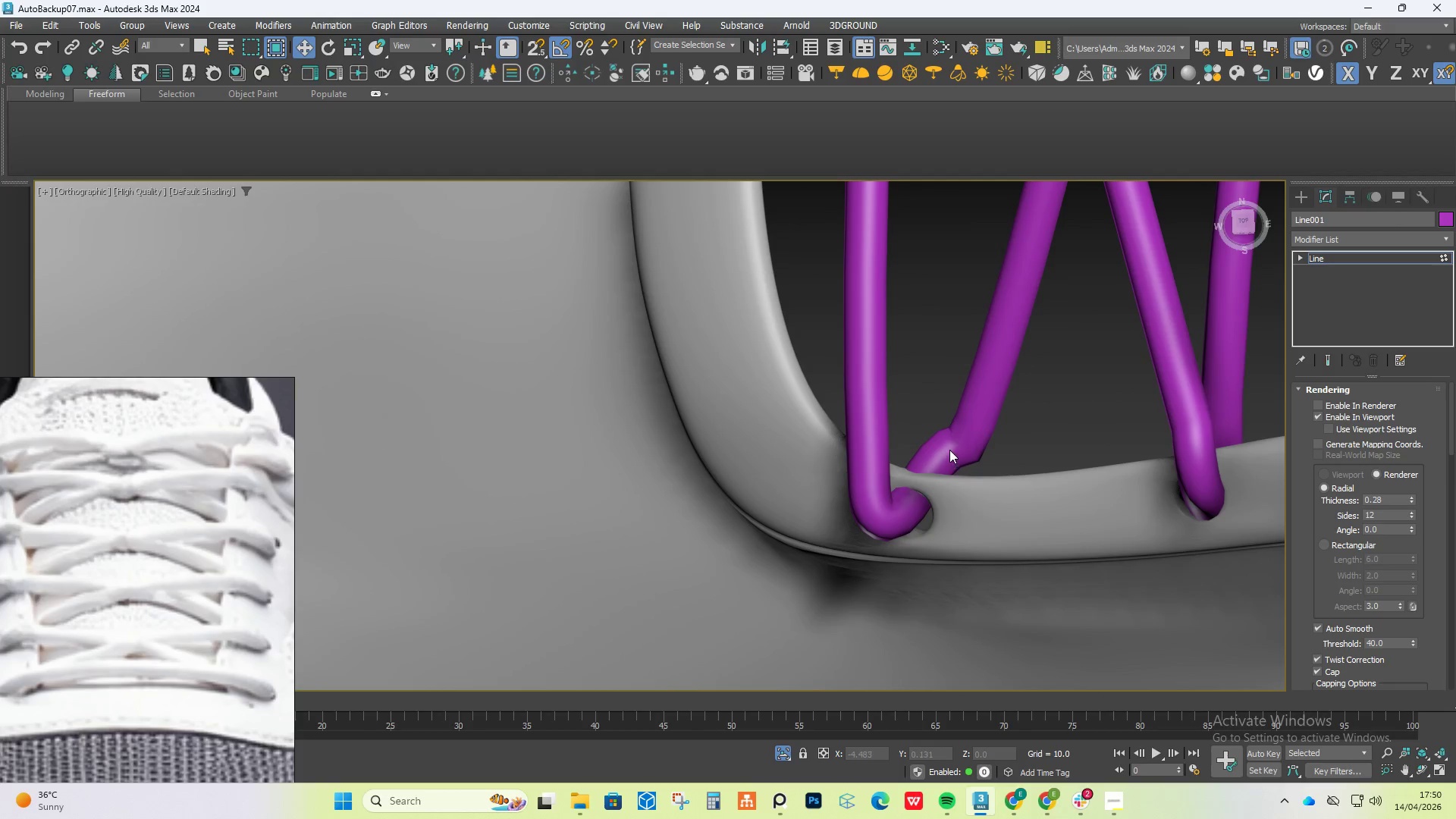 
left_click([949, 450])
 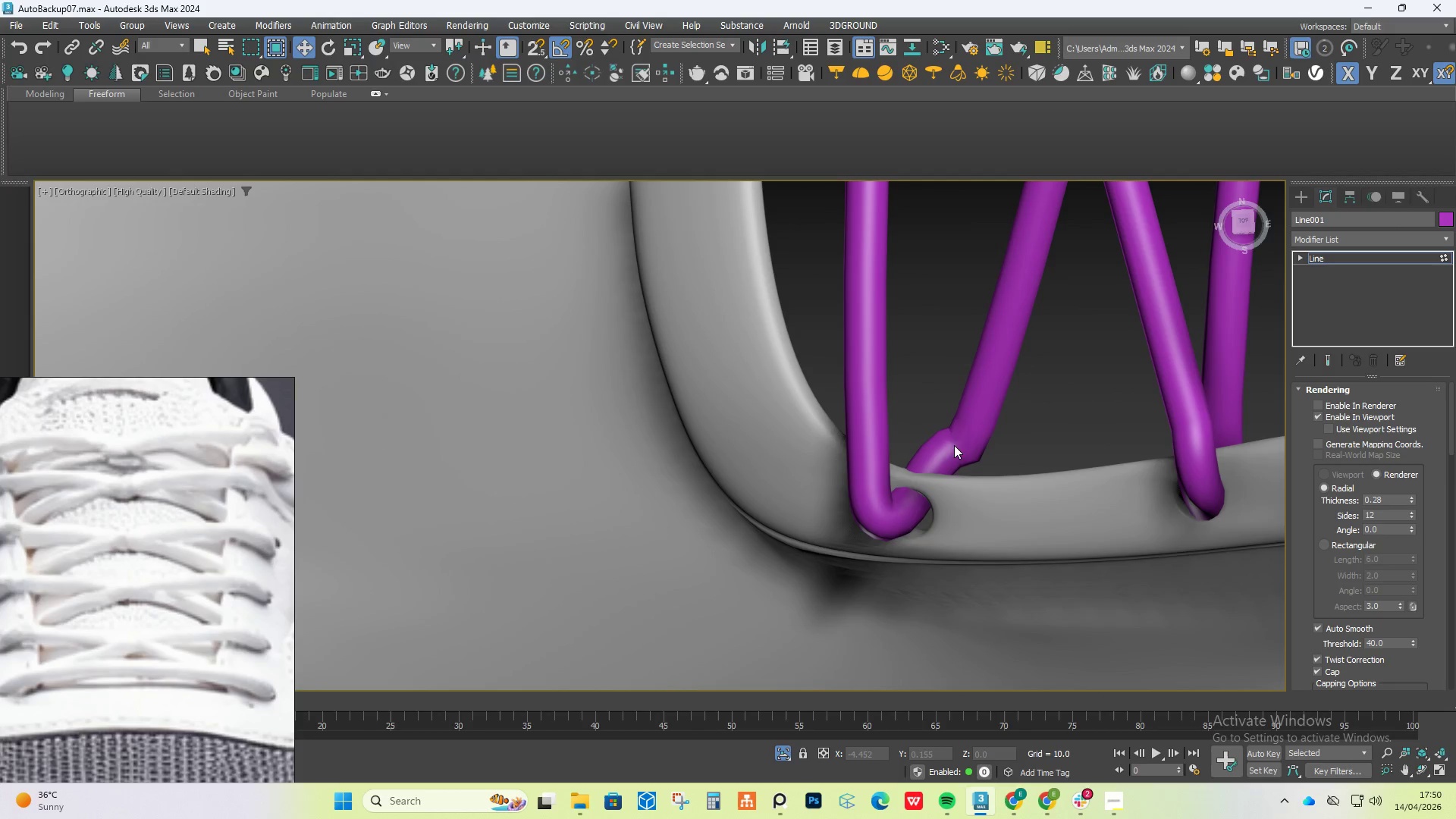 
left_click_drag(start_coordinate=[956, 435], to_coordinate=[955, 450])
 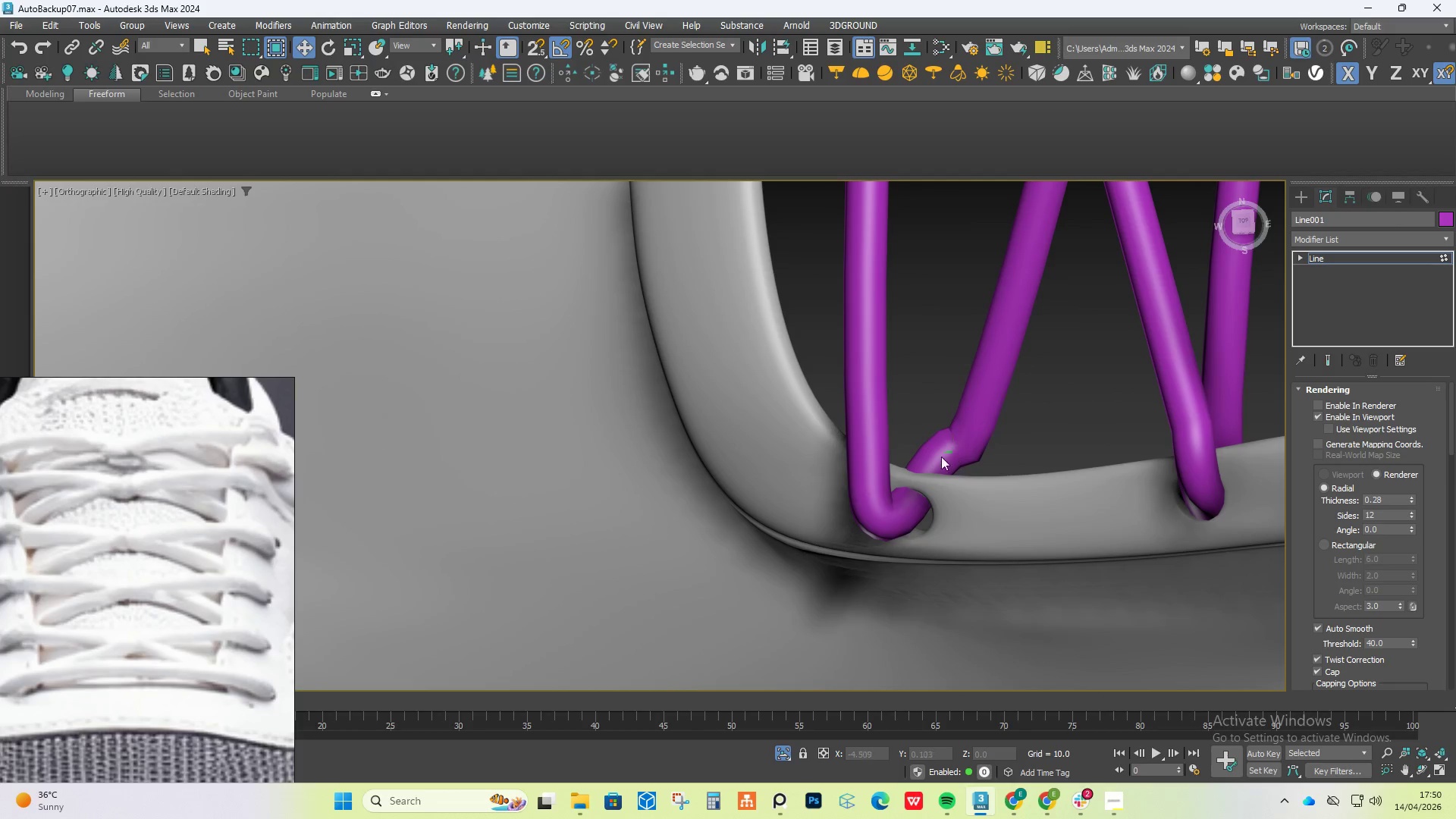 
left_click_drag(start_coordinate=[953, 452], to_coordinate=[931, 461])
 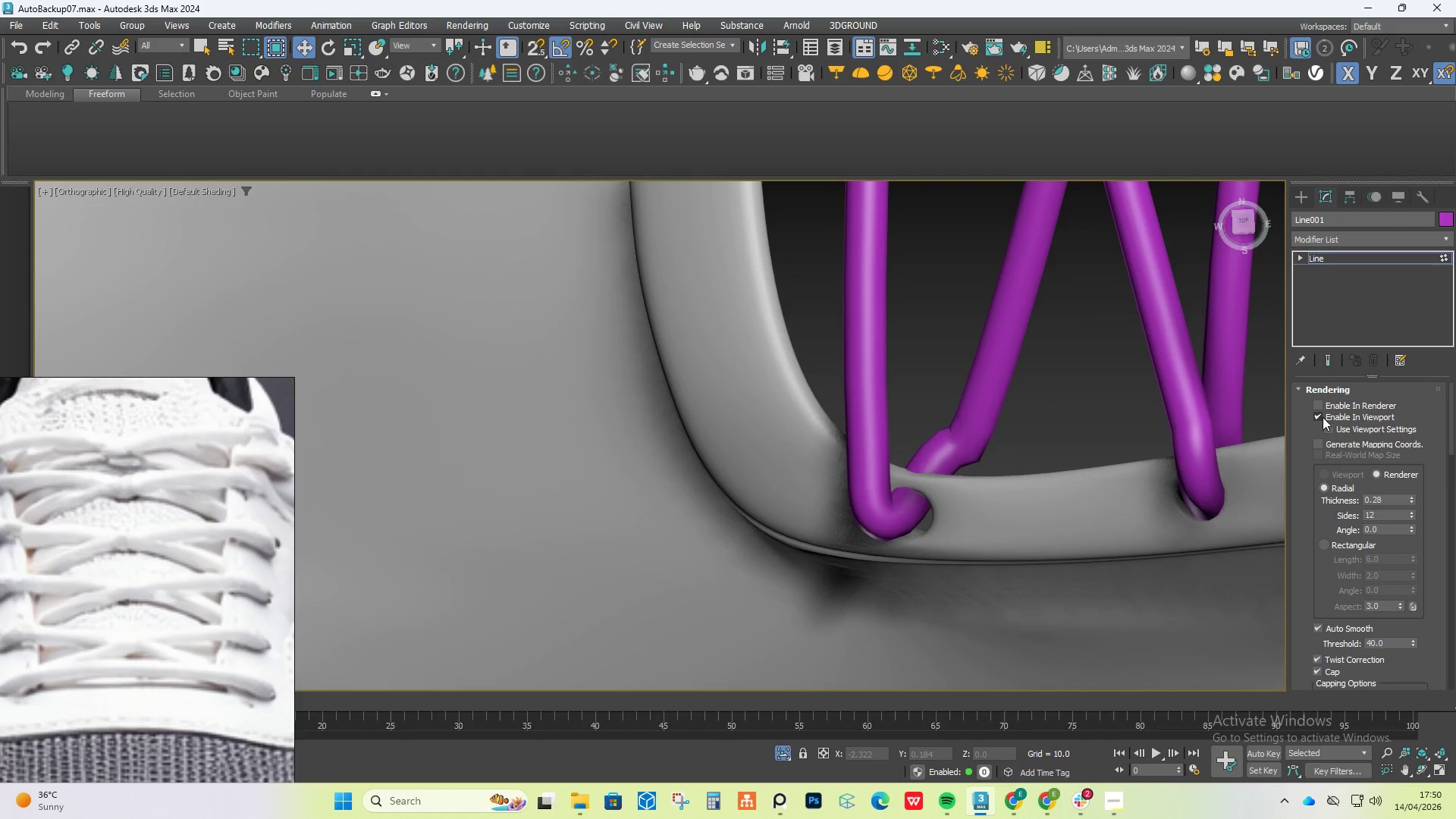 
left_click([1324, 416])
 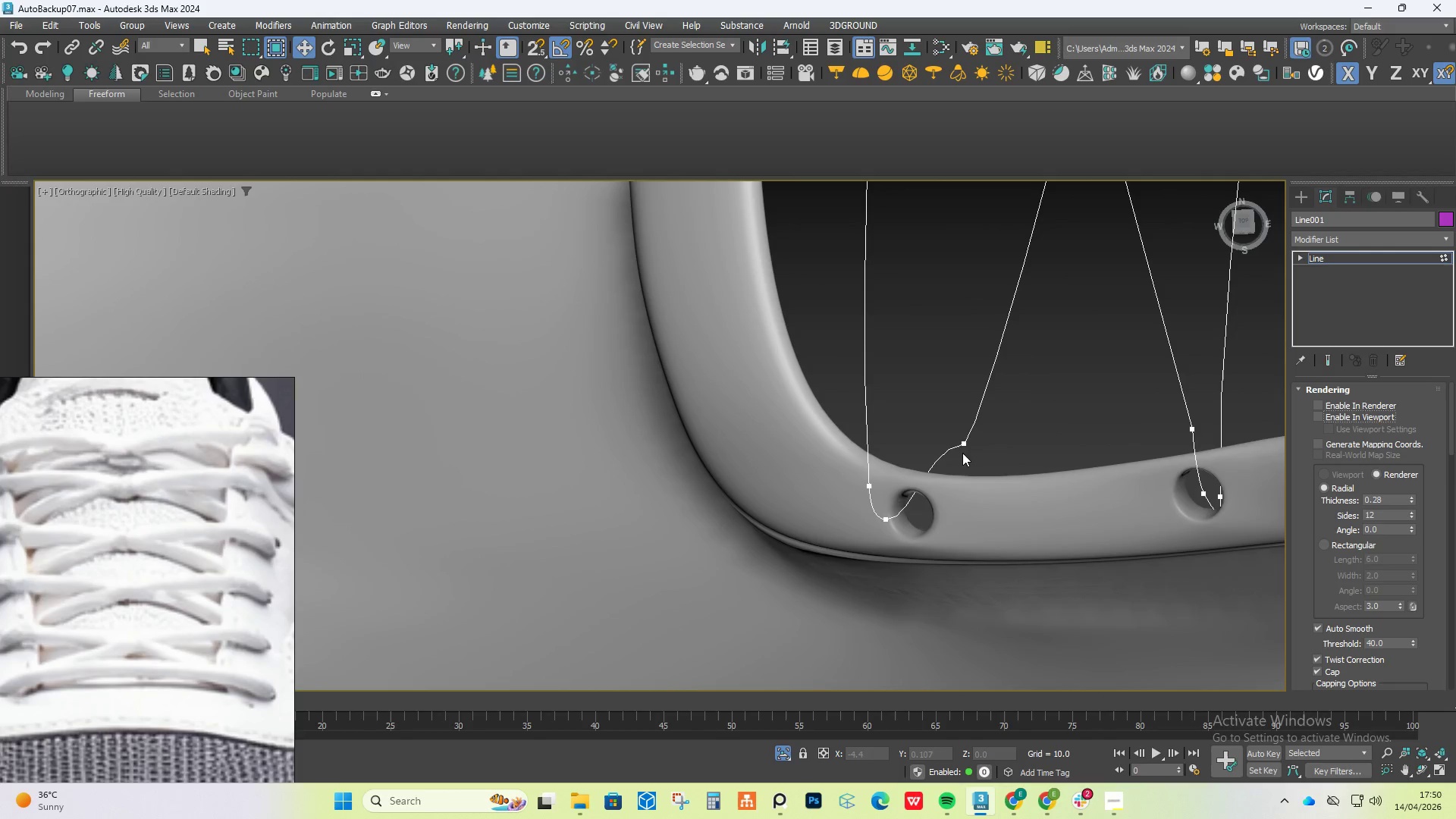 
left_click([962, 444])
 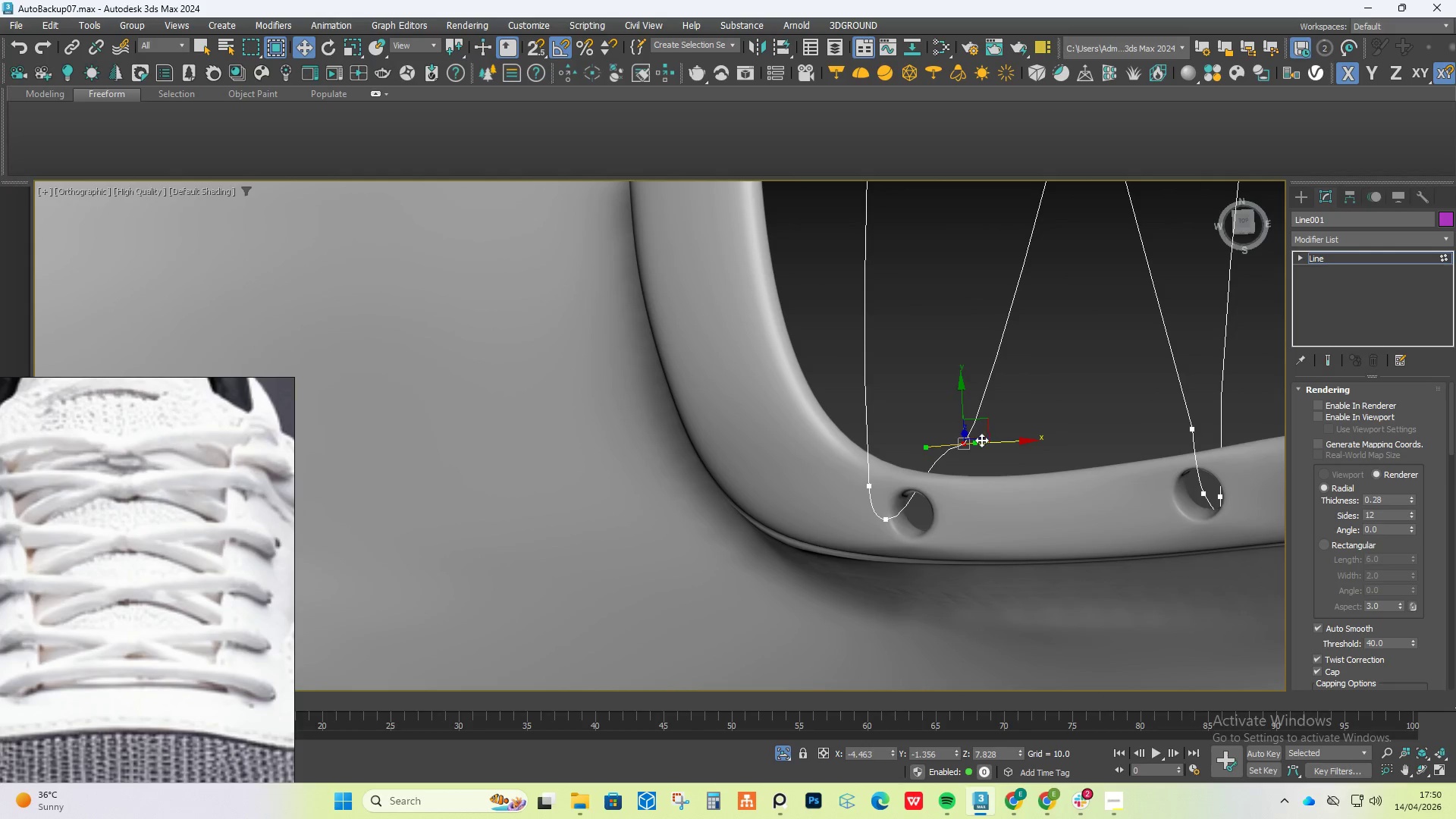 
left_click_drag(start_coordinate=[978, 441], to_coordinate=[968, 494])
 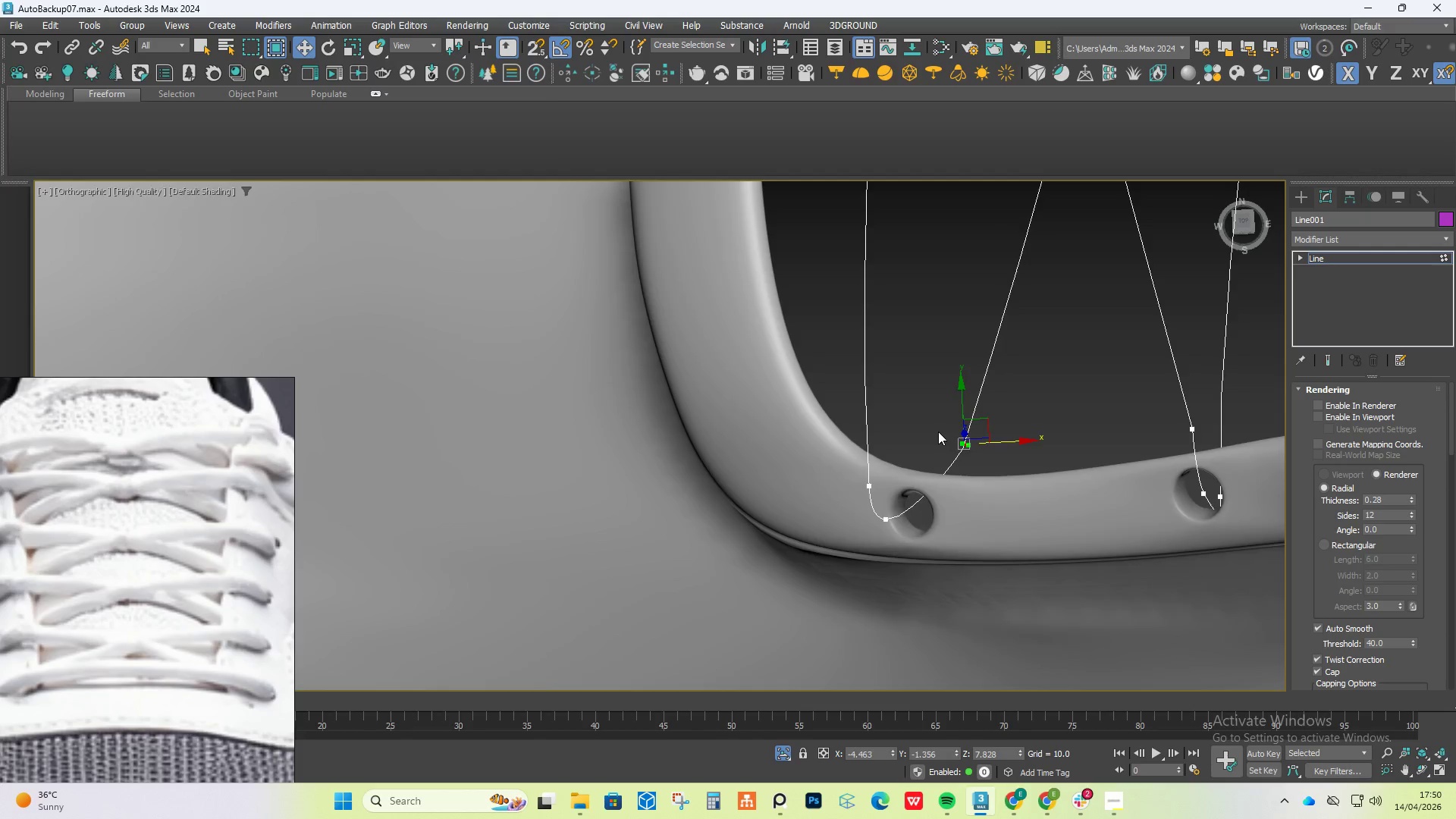 
scroll: coordinate [1045, 494], scroll_direction: up, amount: 7.0
 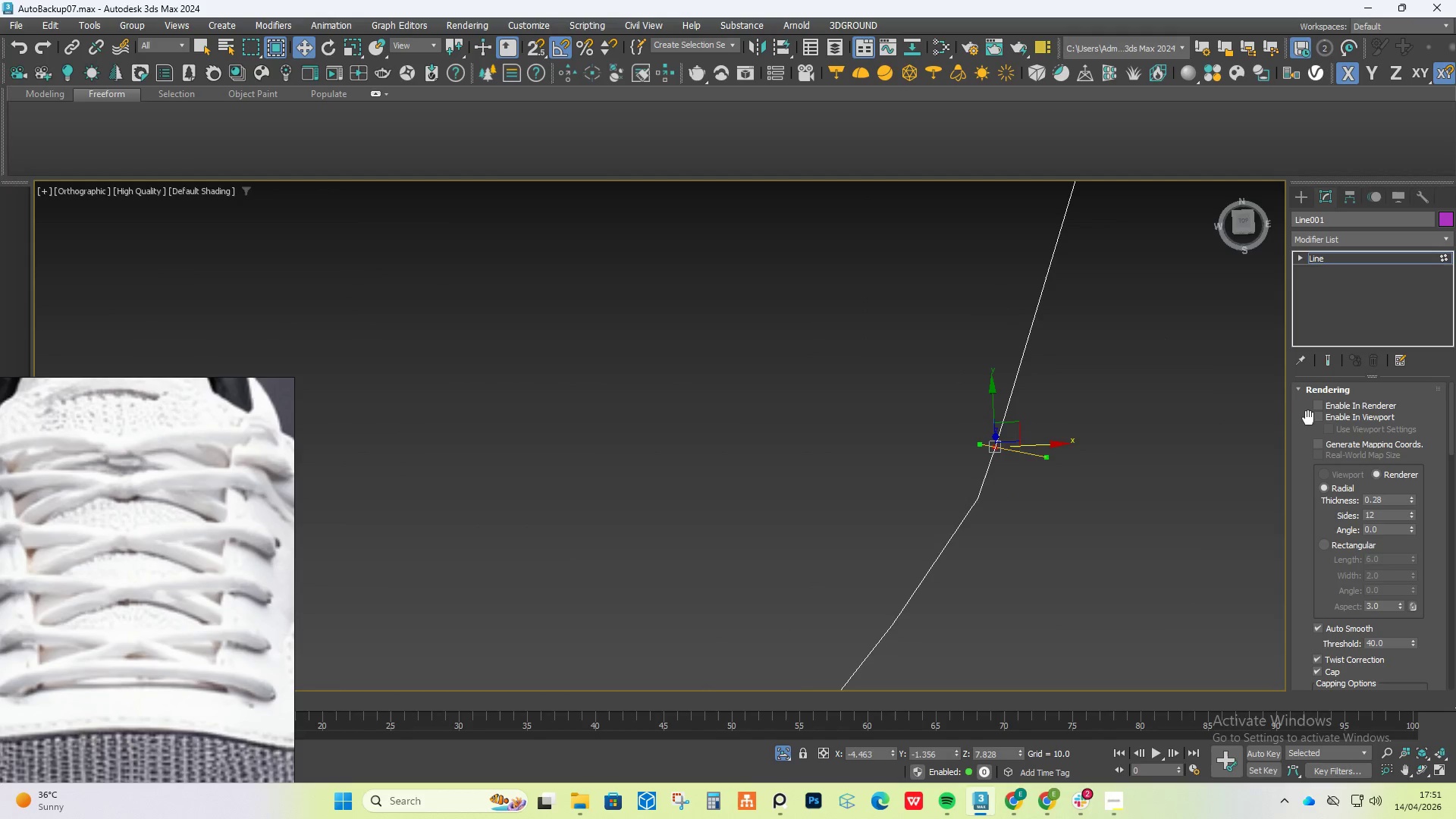 
left_click([1319, 418])
 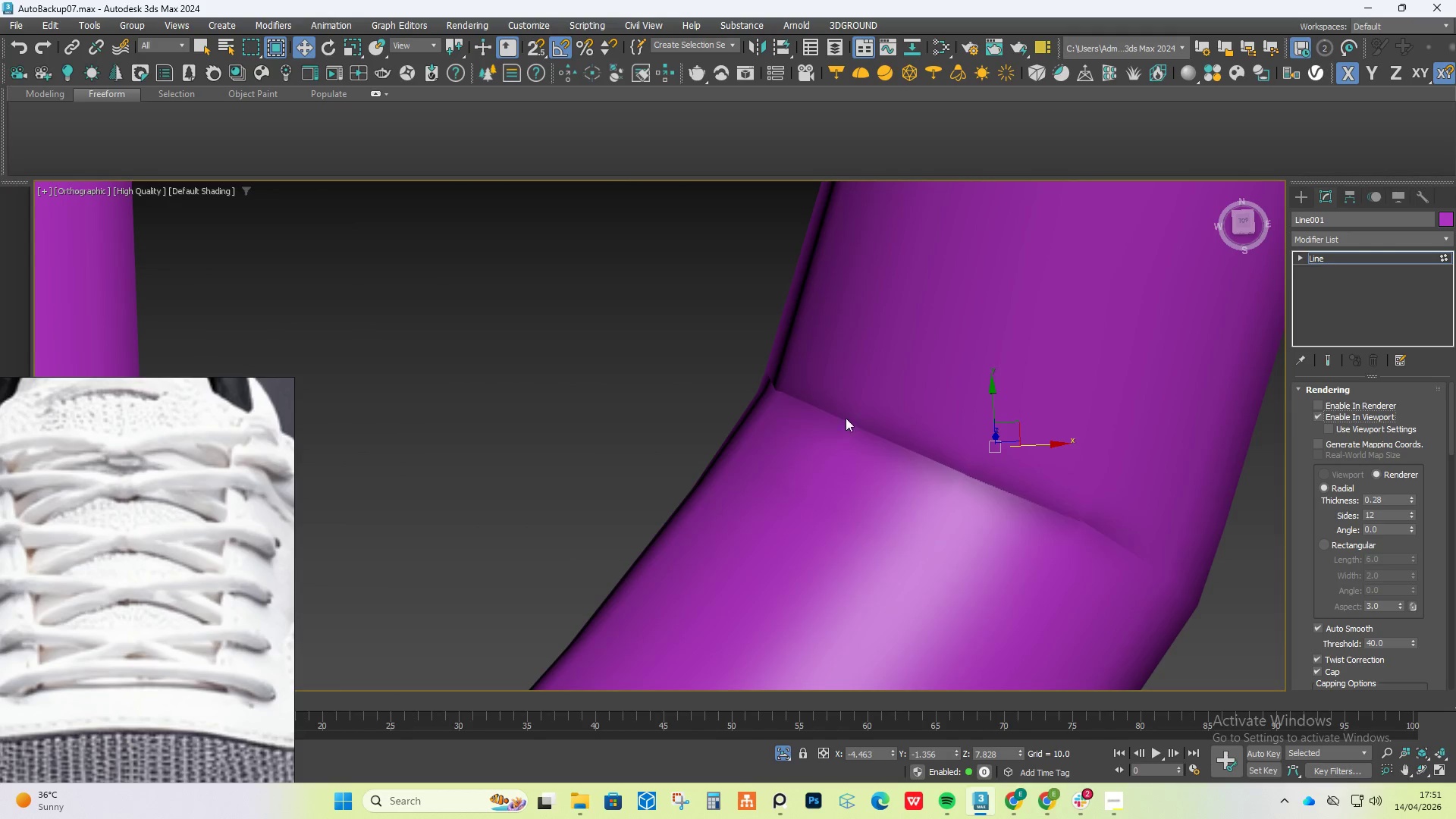 
scroll: coordinate [845, 418], scroll_direction: down, amount: 6.0
 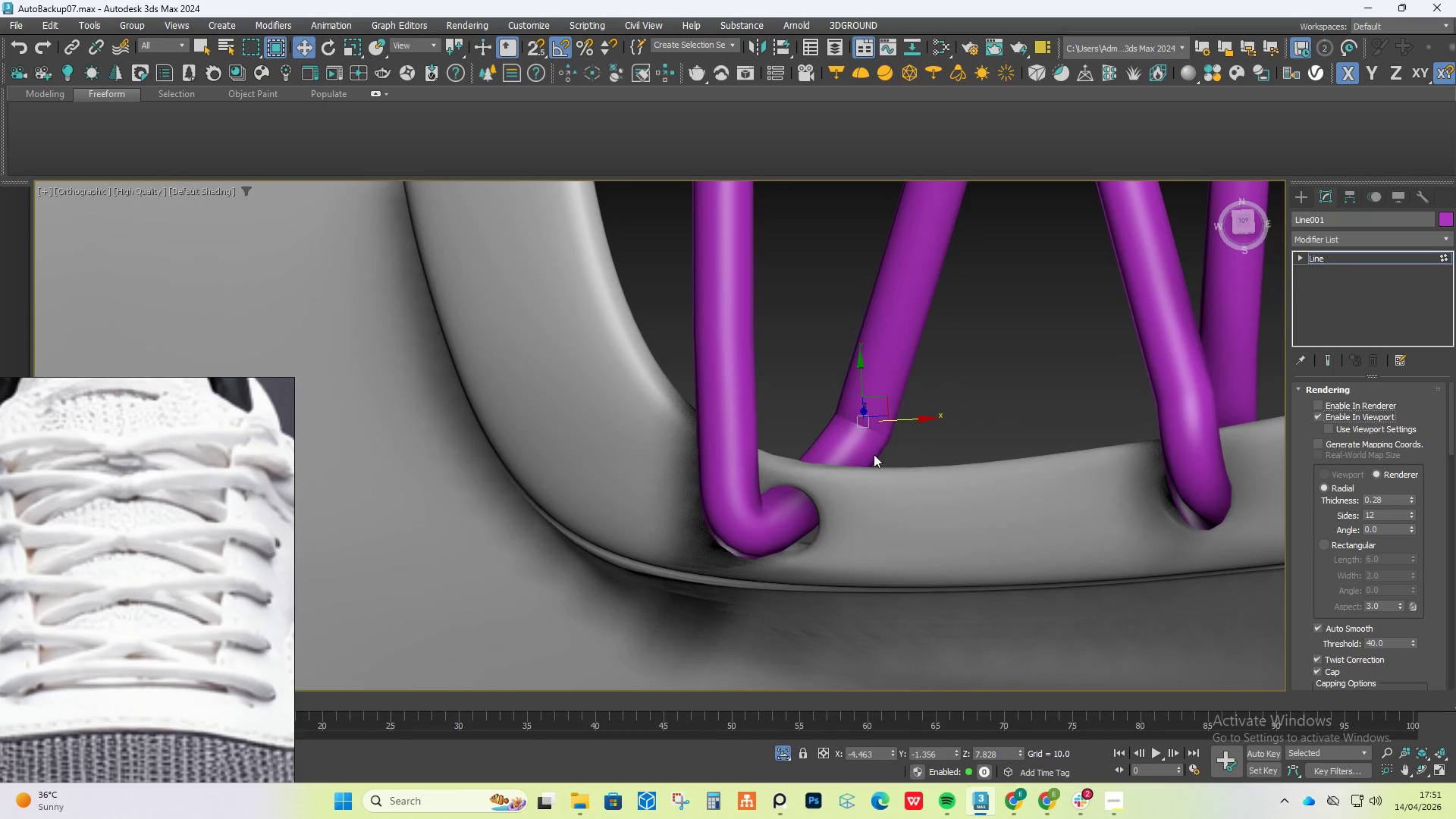 
hold_key(key=AltLeft, duration=1.5)
 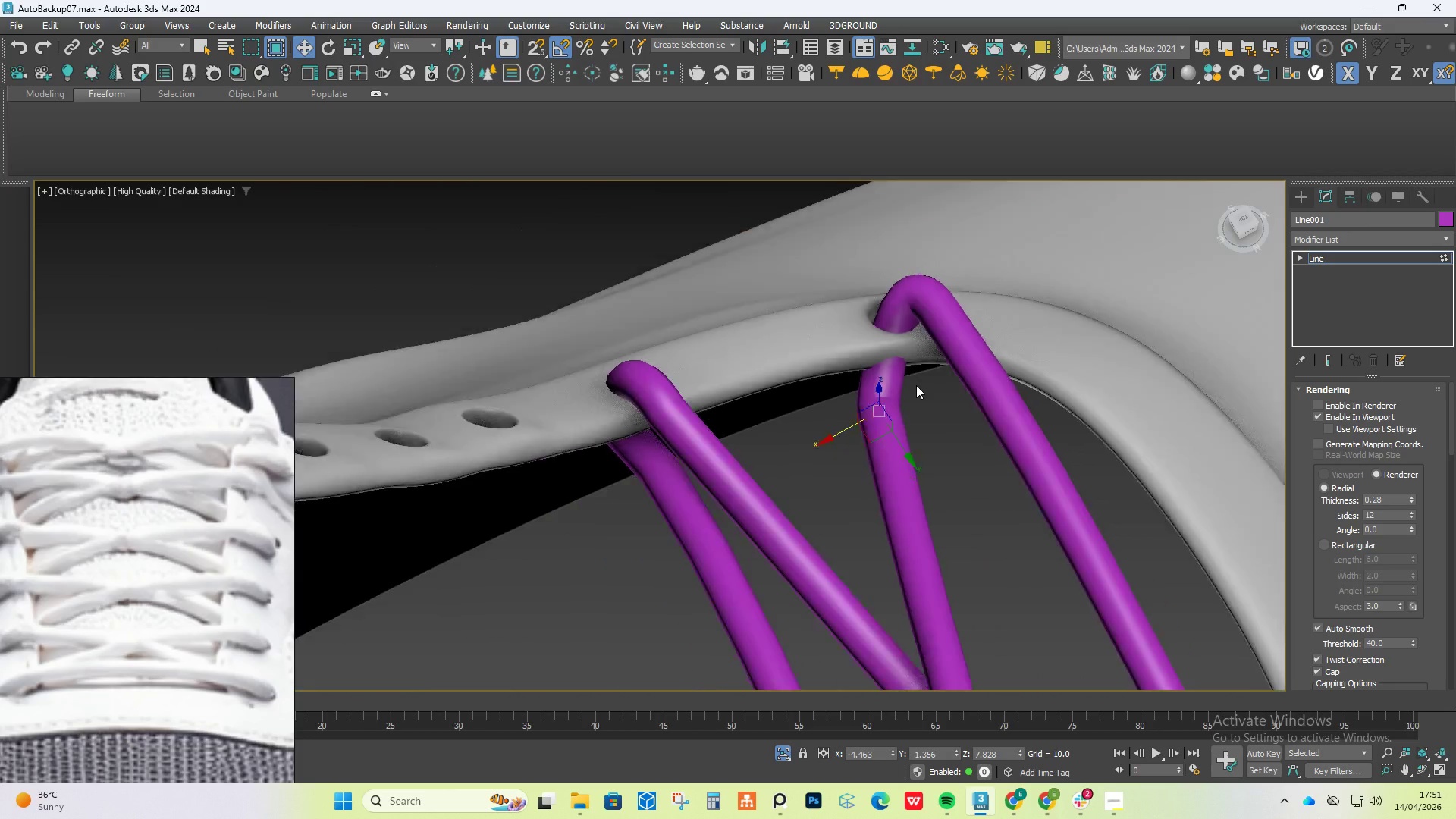 
key(Alt+AltLeft)
 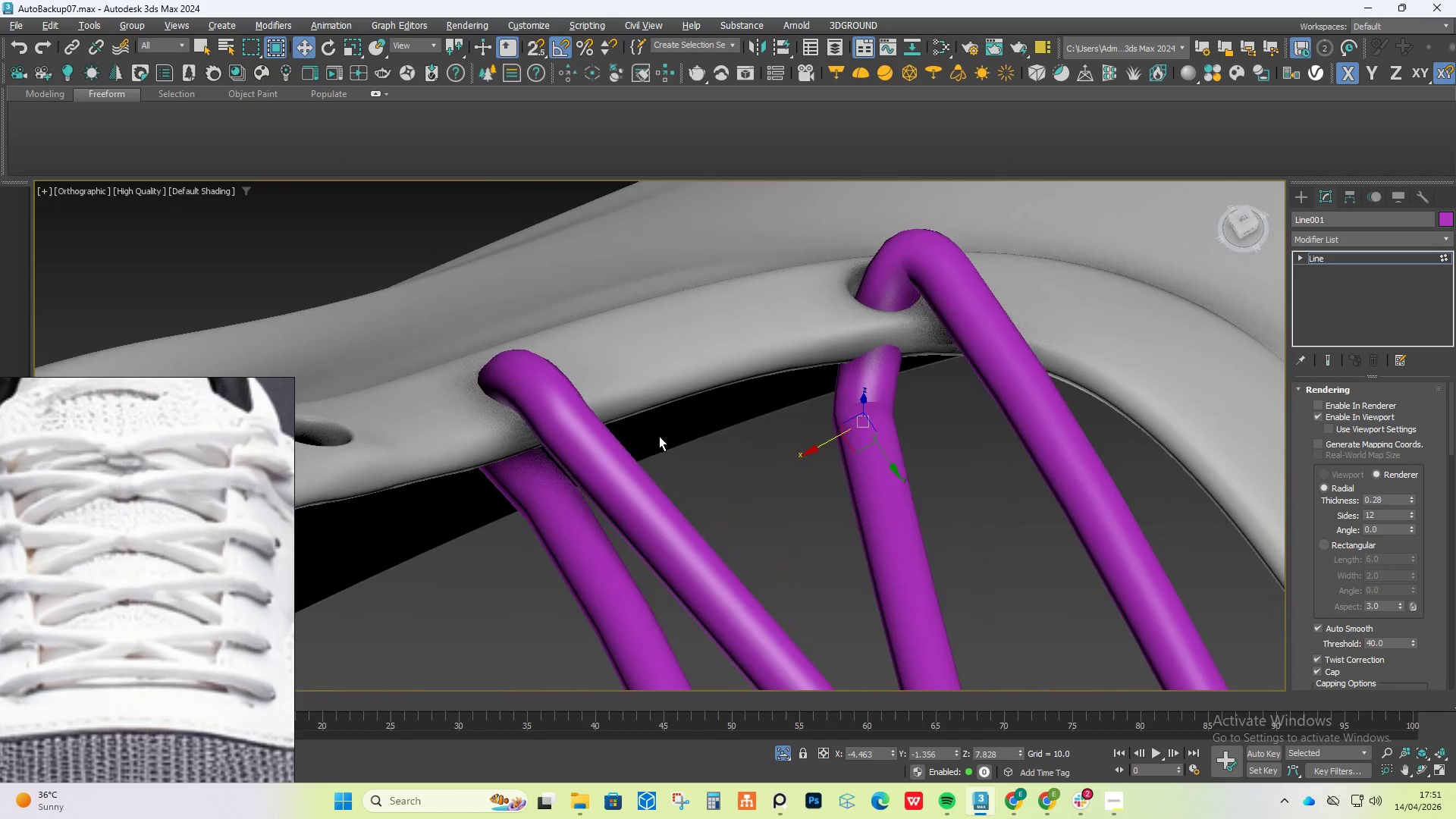 
key(Alt+AltLeft)
 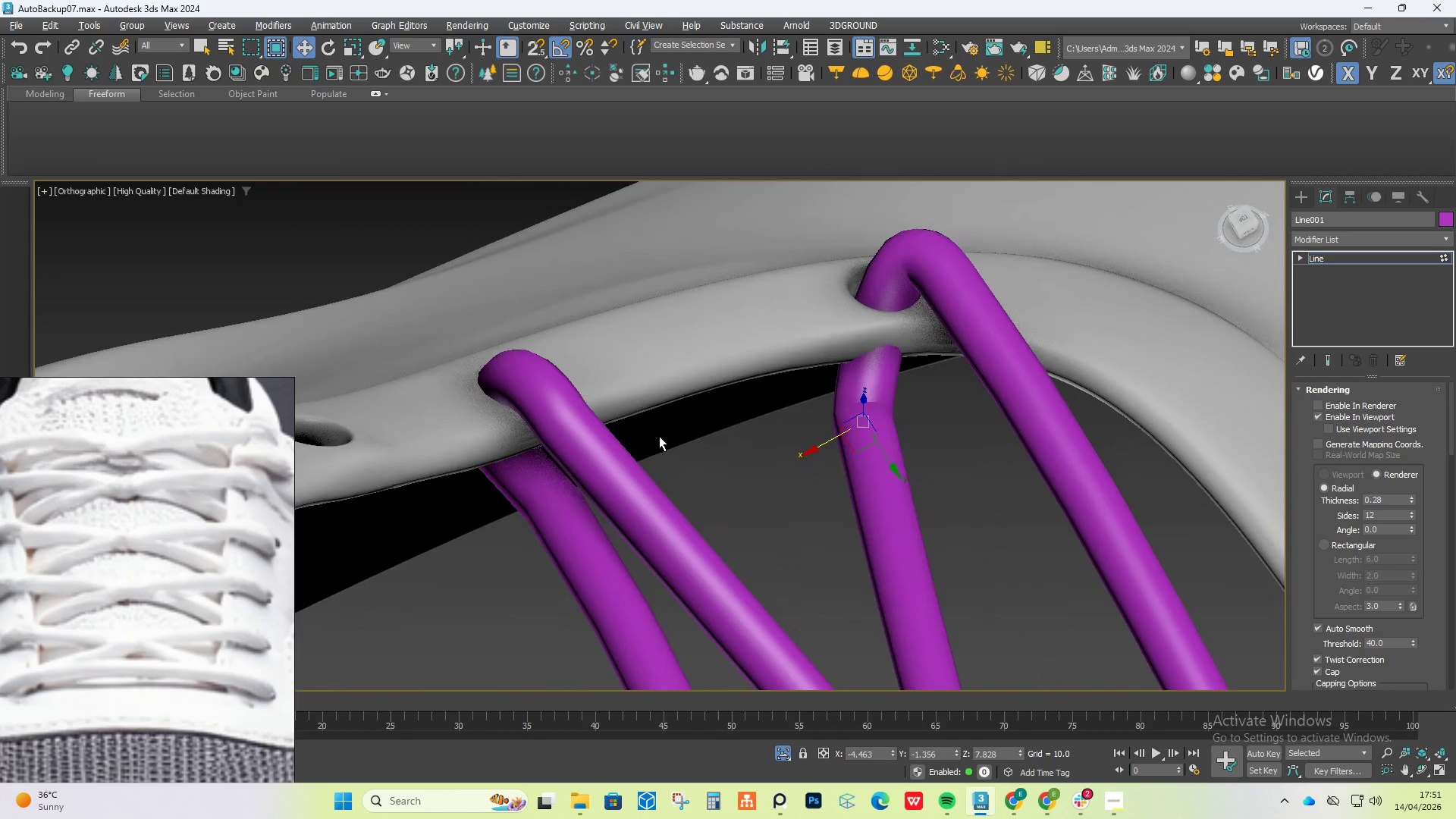 
key(Alt+AltLeft)
 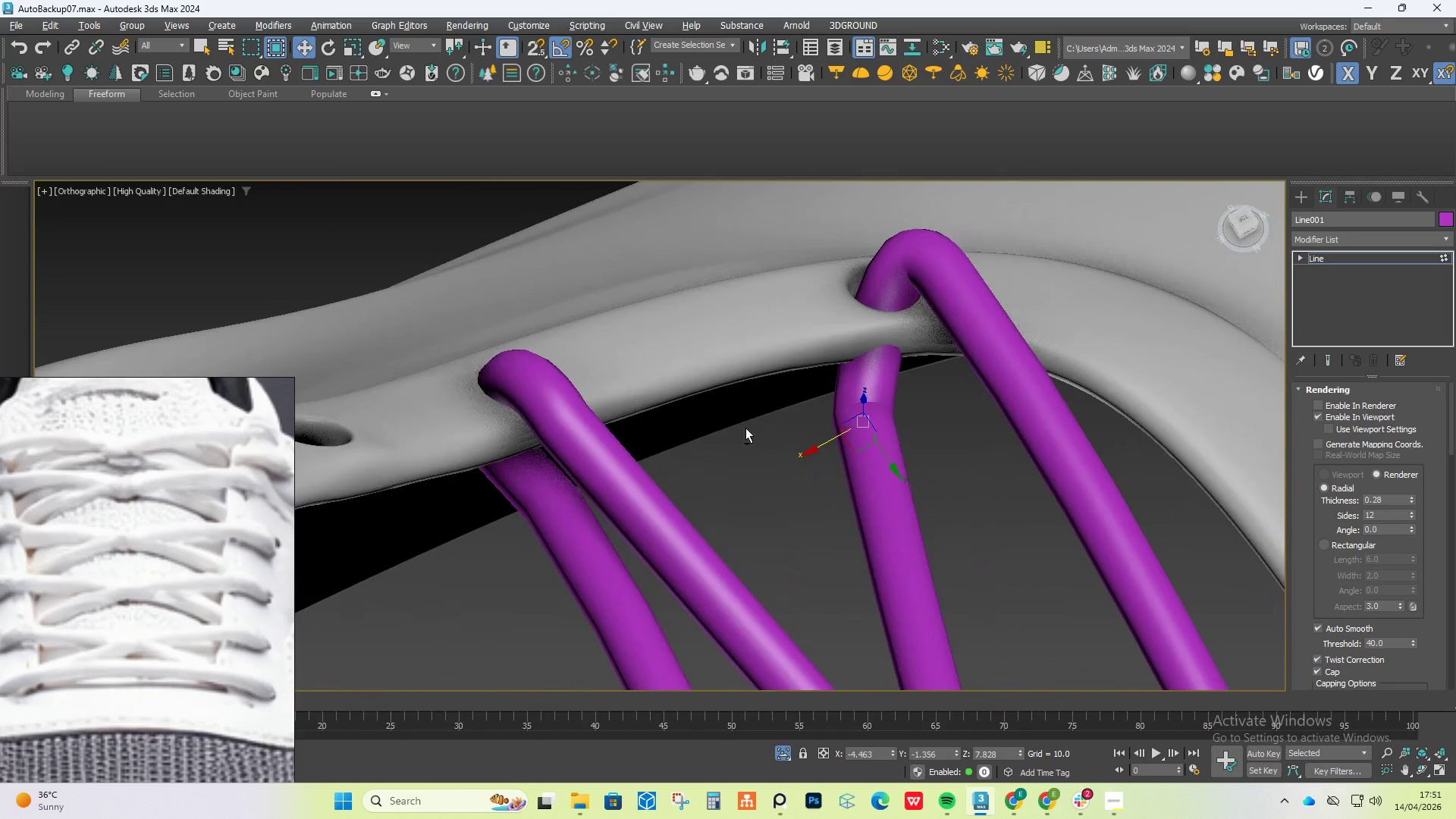 
key(Alt+AltLeft)
 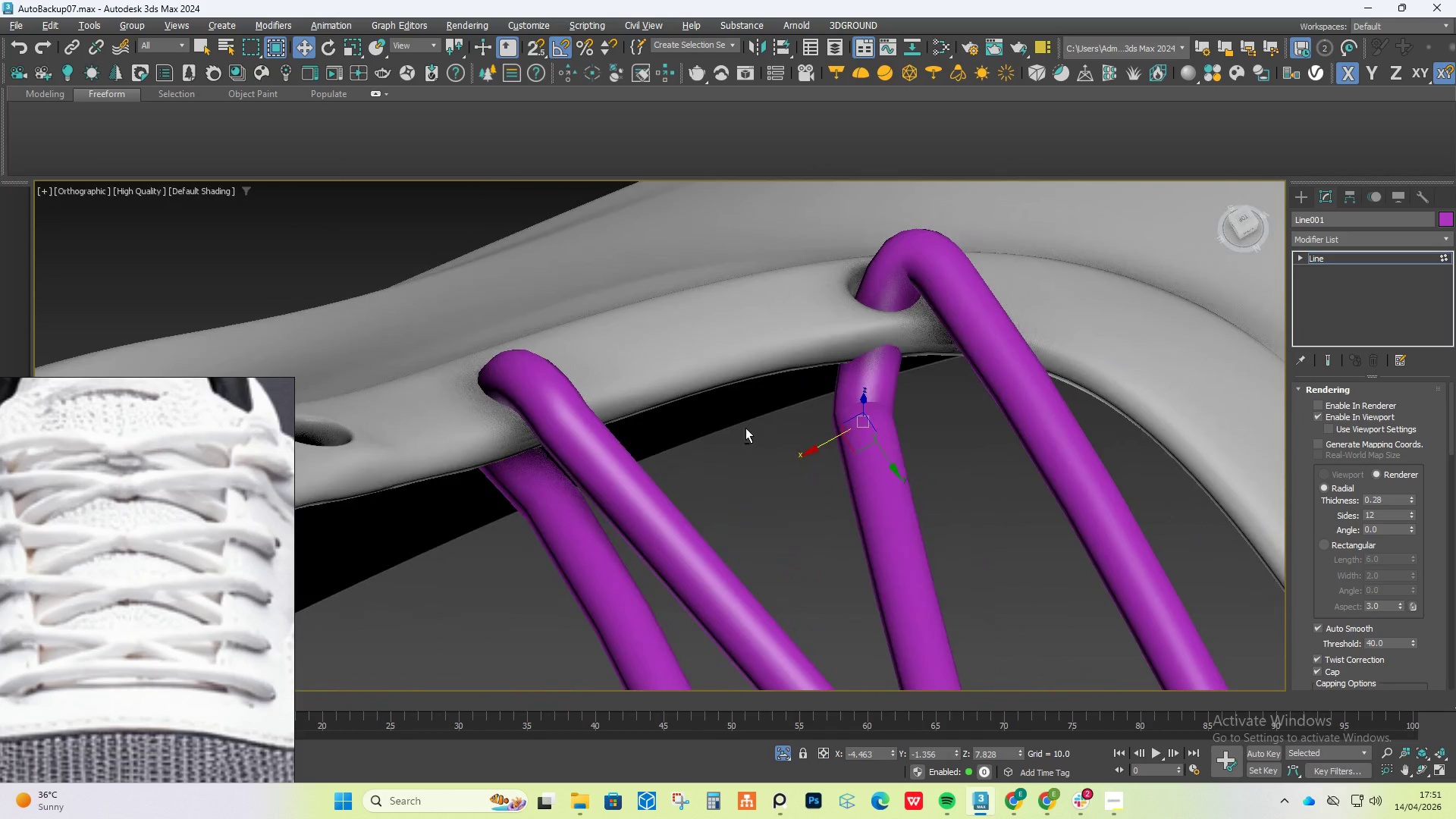 
key(Alt+AltLeft)
 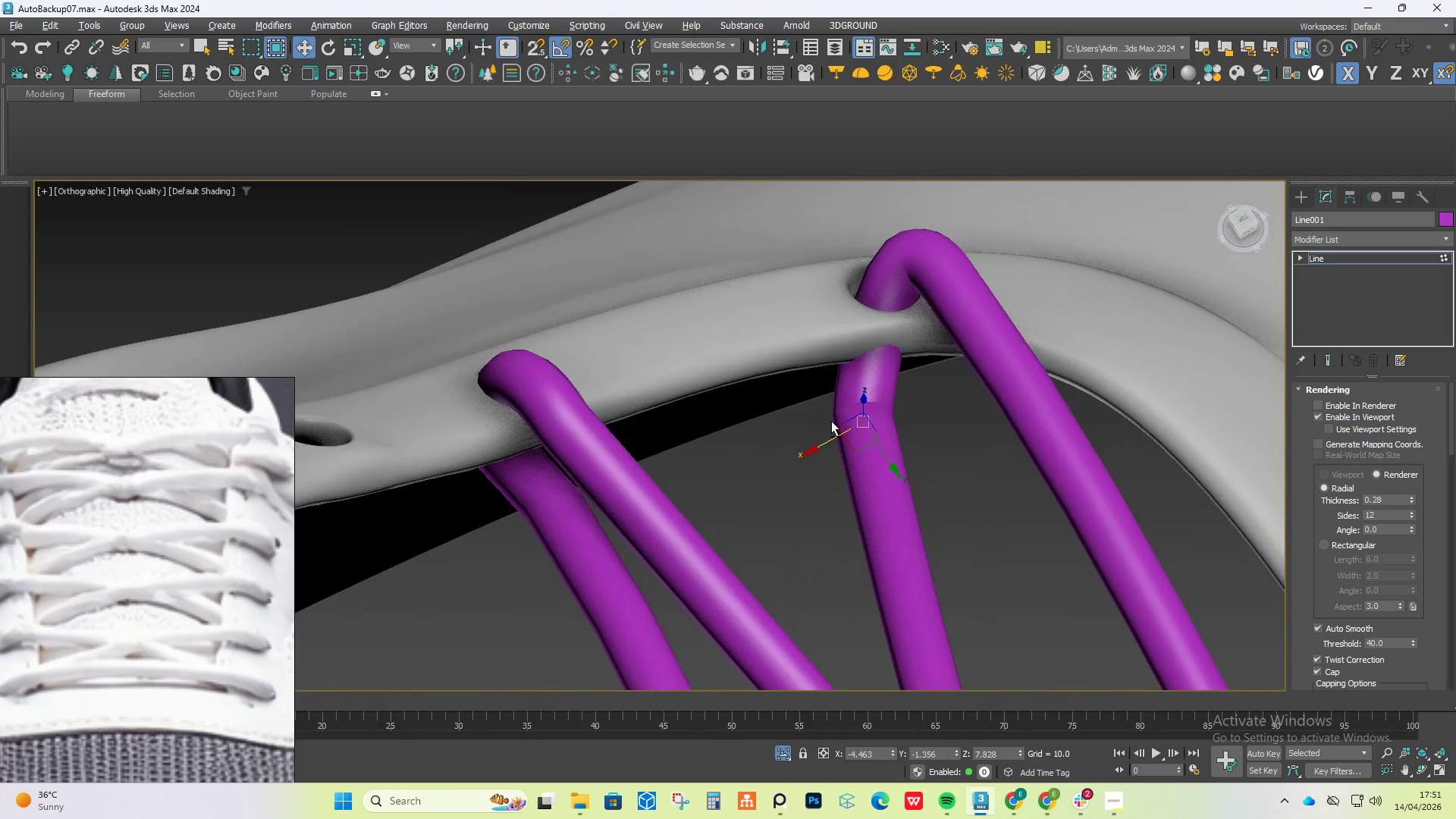 
key(Alt+AltLeft)
 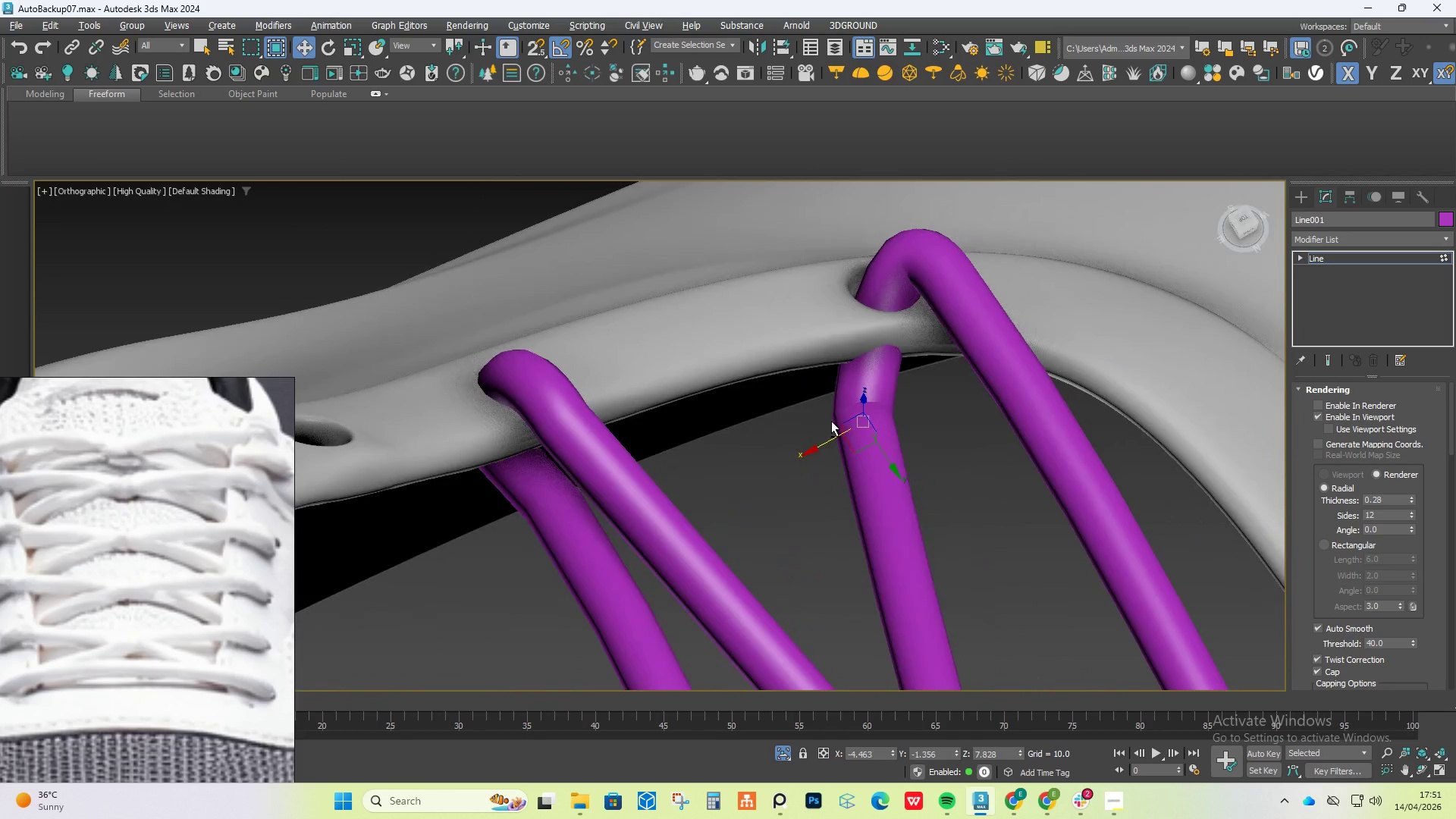 
key(Alt+AltLeft)
 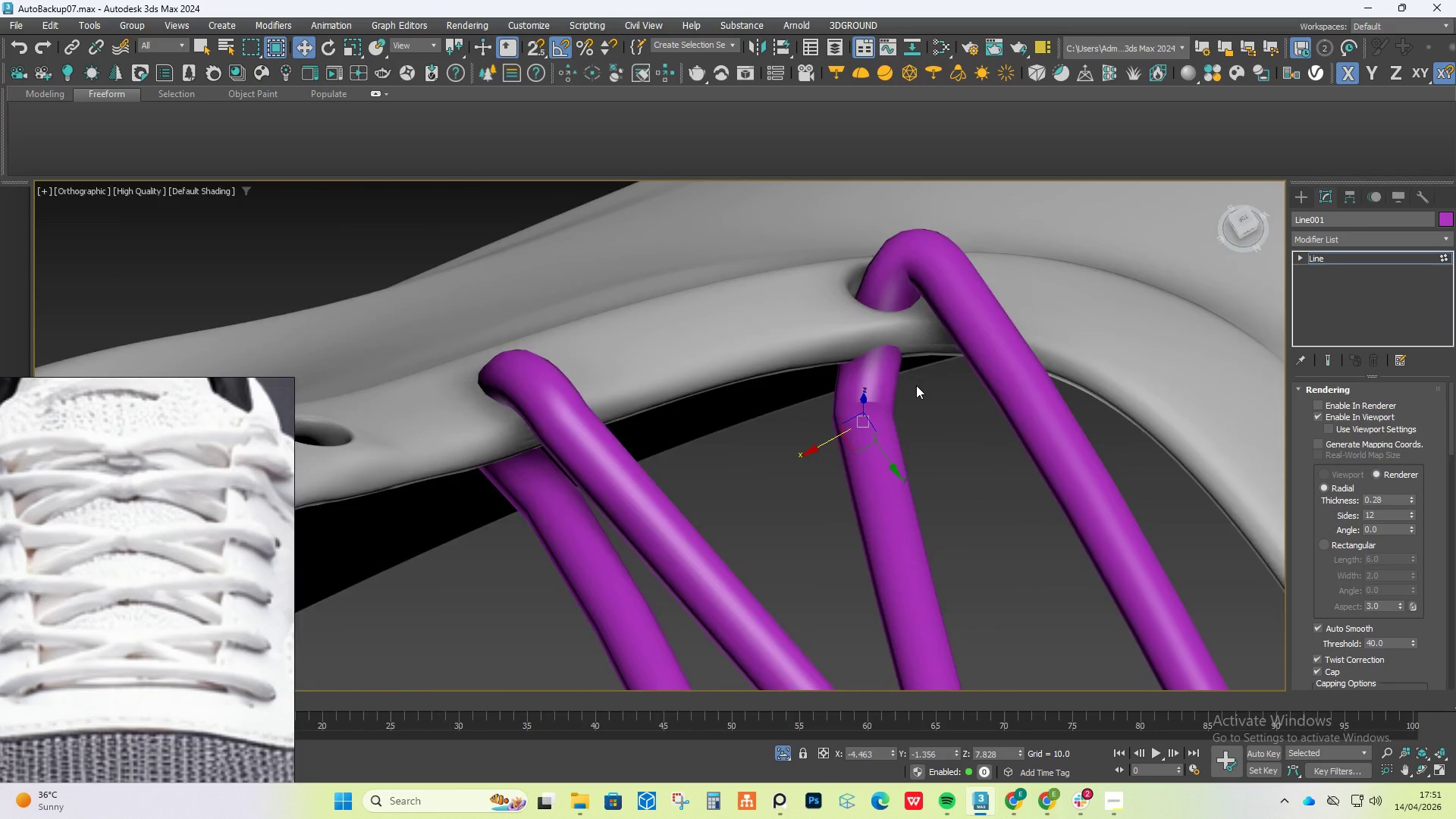 
hold_key(key=AltLeft, duration=1.5)
 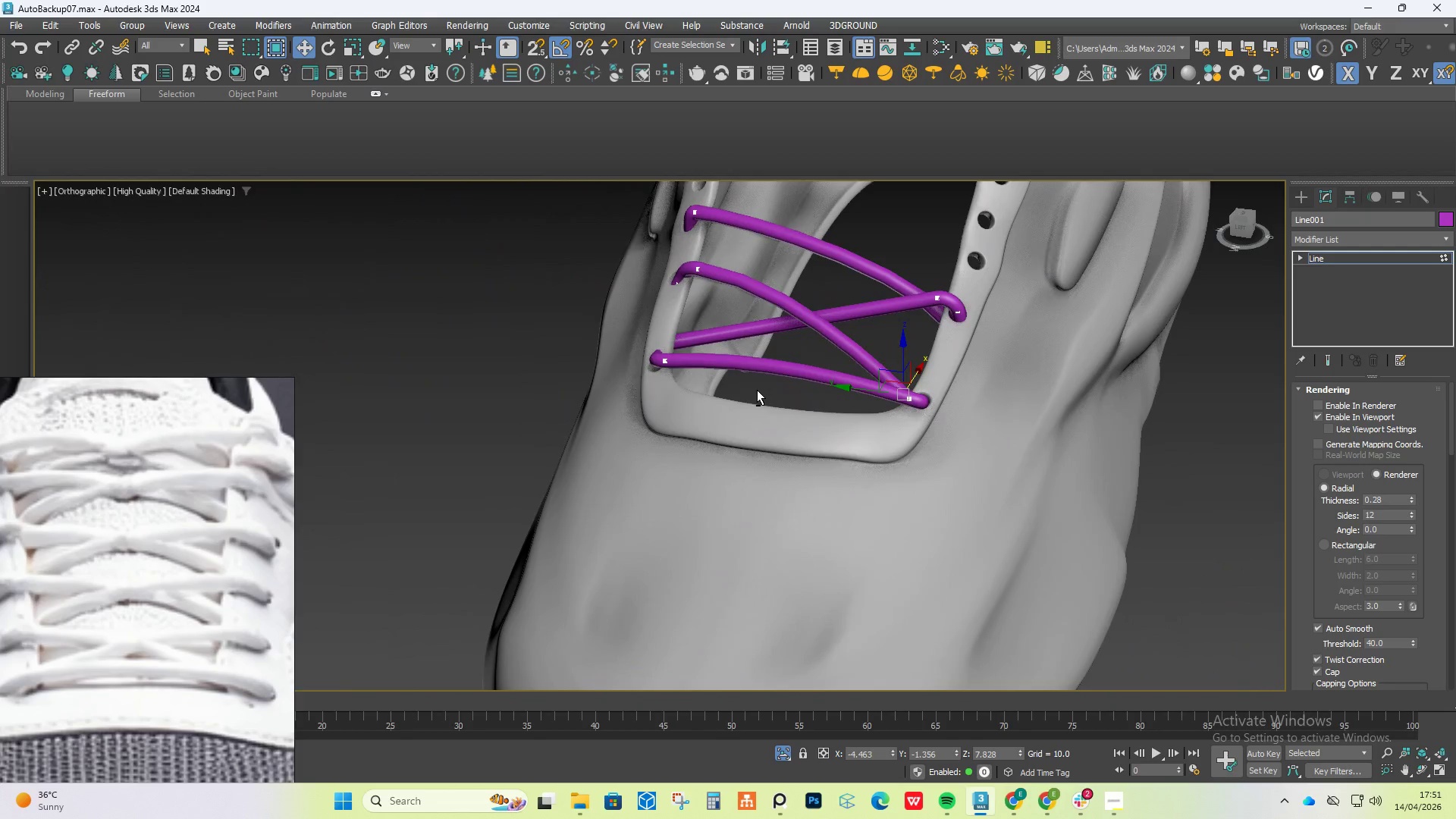 
scroll: coordinate [917, 385], scroll_direction: down, amount: 4.0
 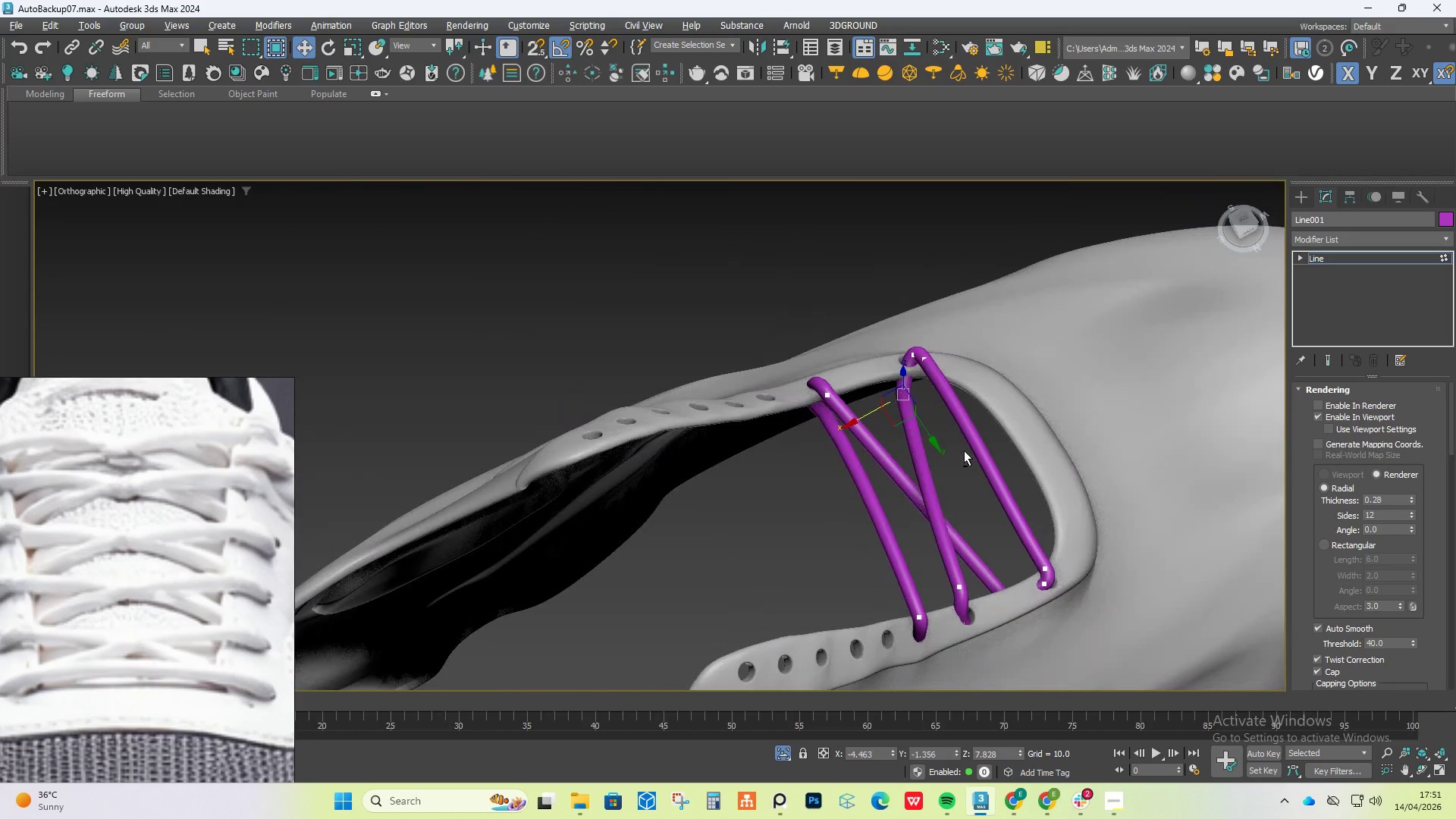 
hold_key(key=AltLeft, duration=1.53)
scroll: coordinate [757, 390], scroll_direction: down, amount: 1.0
 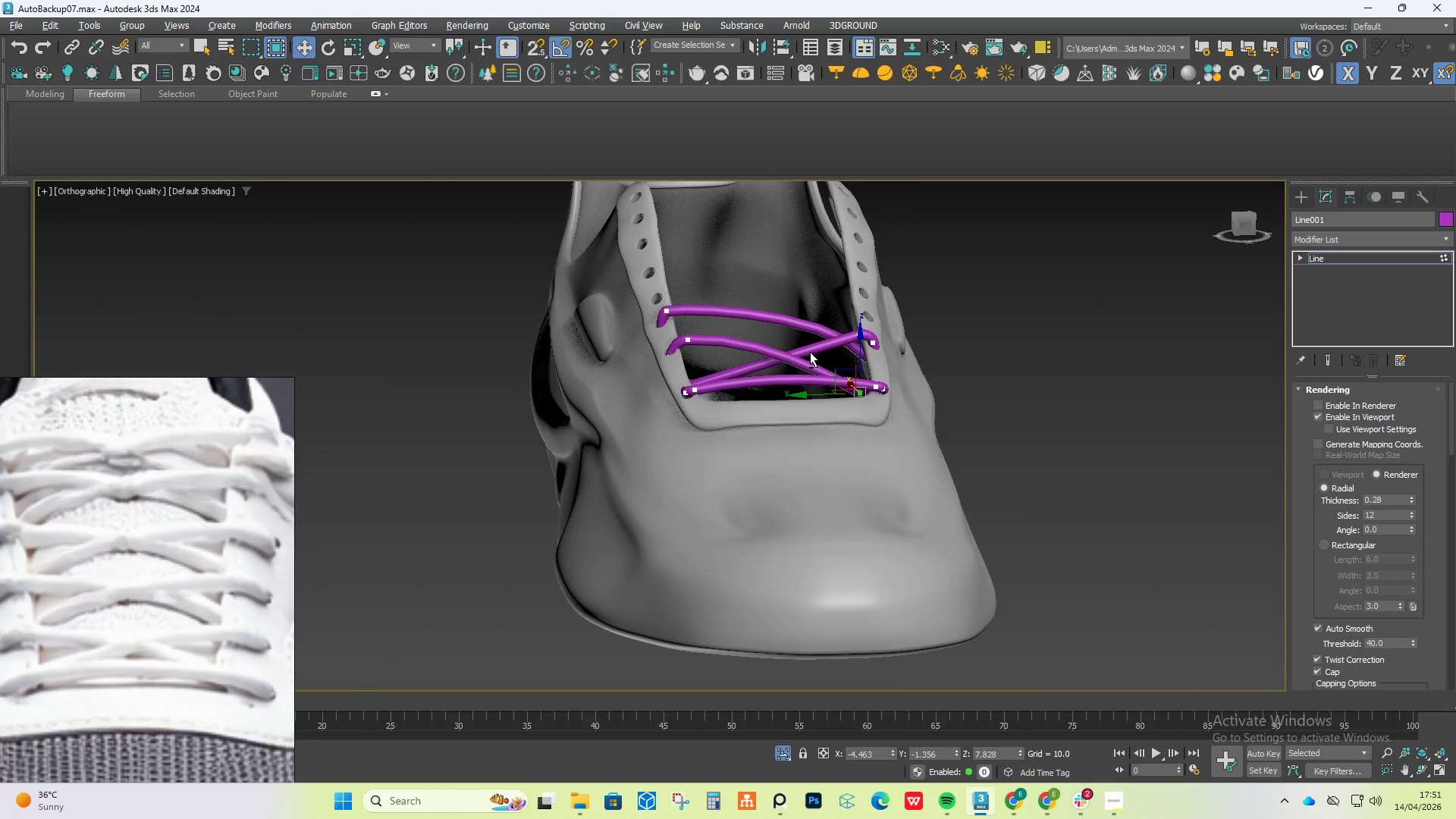 
hold_key(key=AltLeft, duration=0.78)
 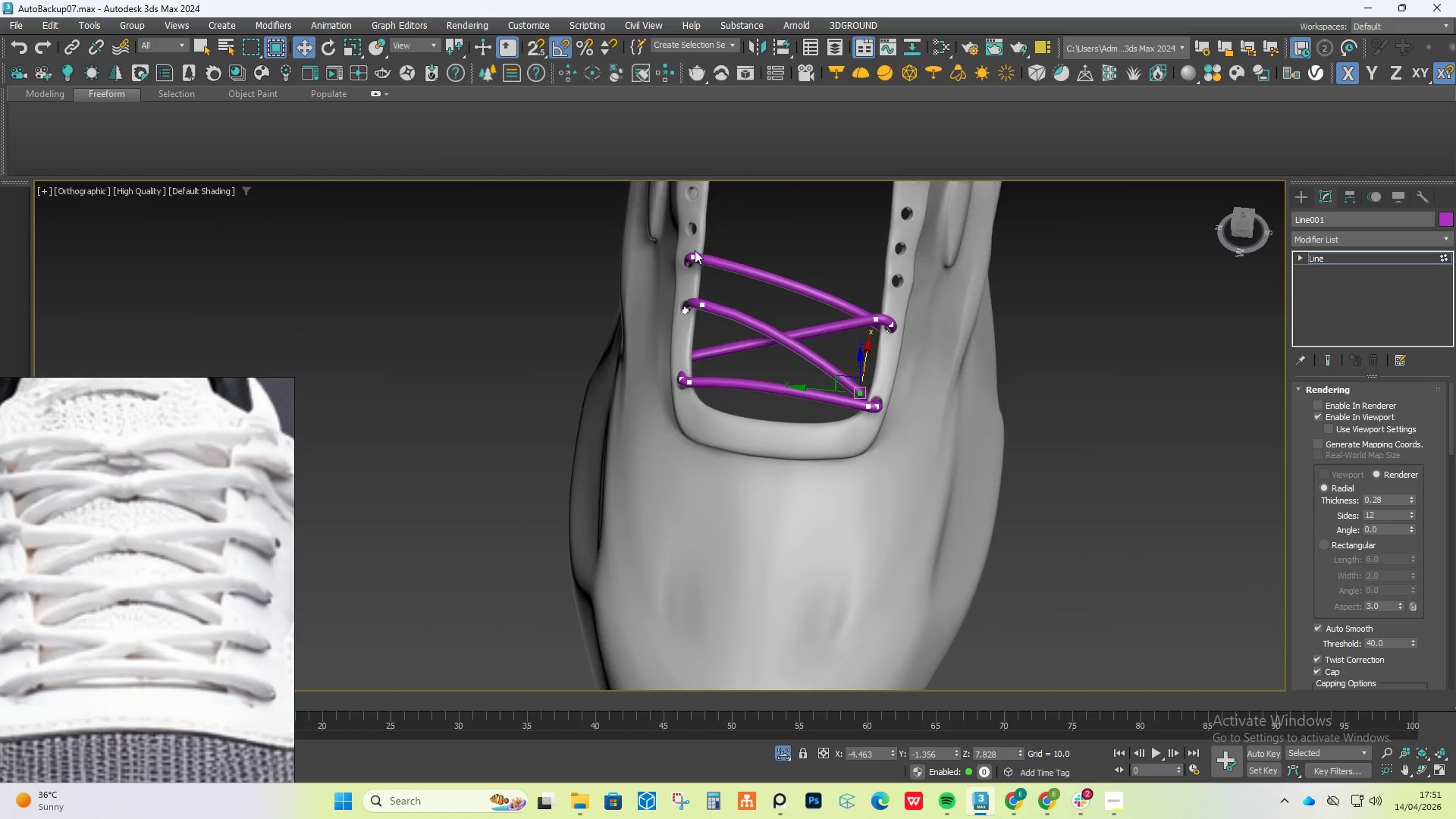 
scroll: coordinate [730, 274], scroll_direction: up, amount: 2.0
 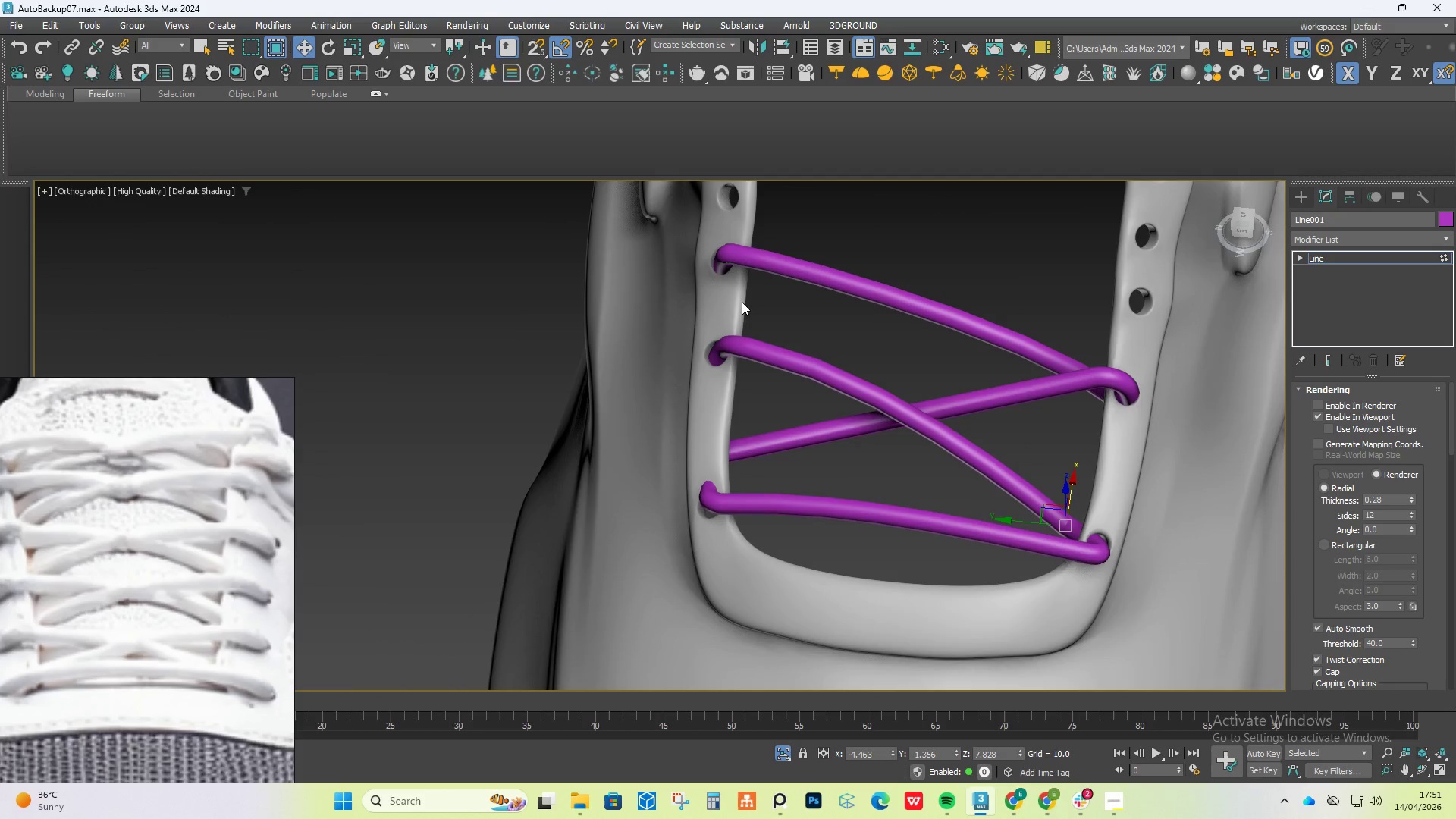 
hold_key(key=AltLeft, duration=0.7)
 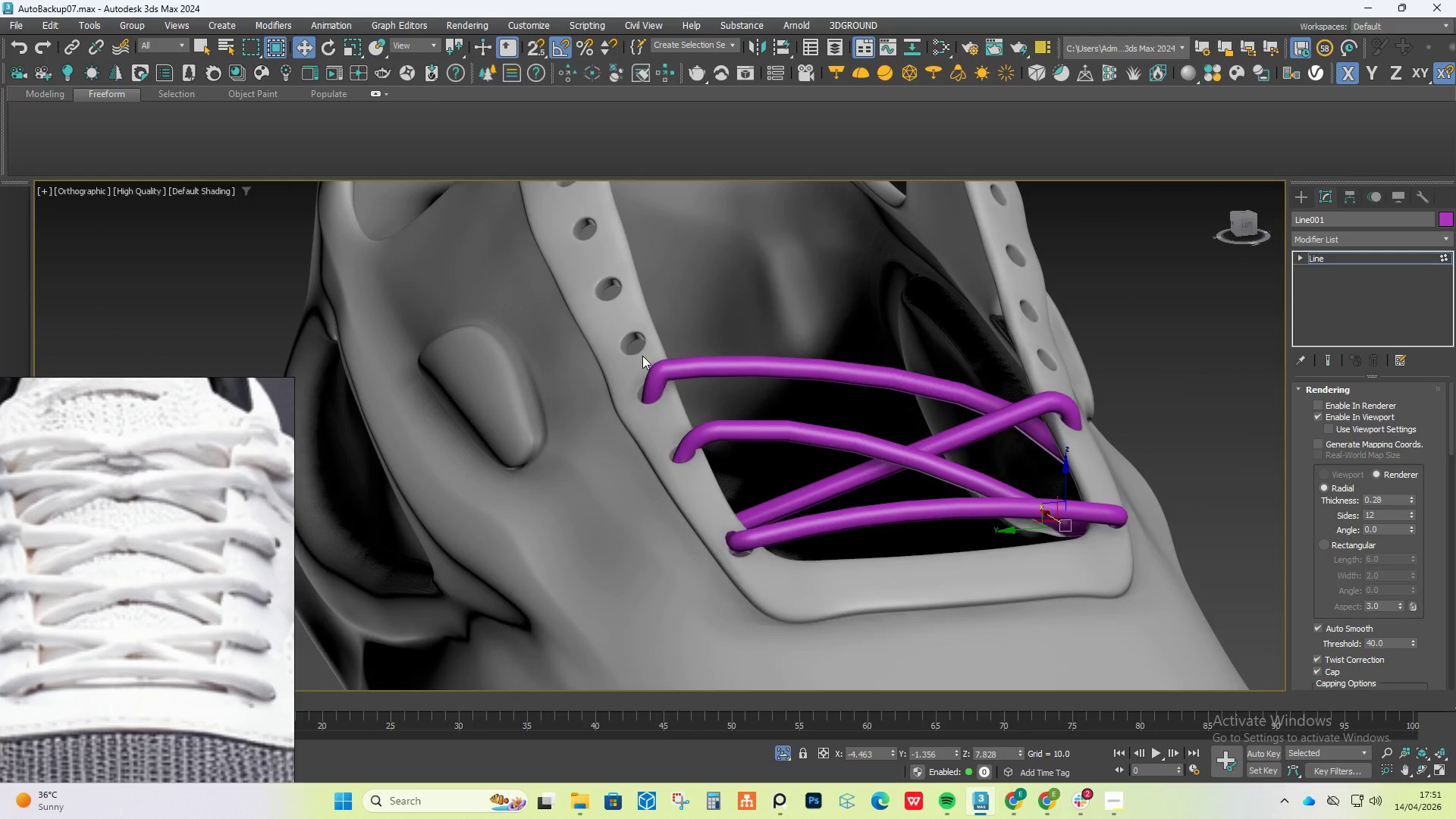 
scroll: coordinate [642, 356], scroll_direction: up, amount: 3.0
 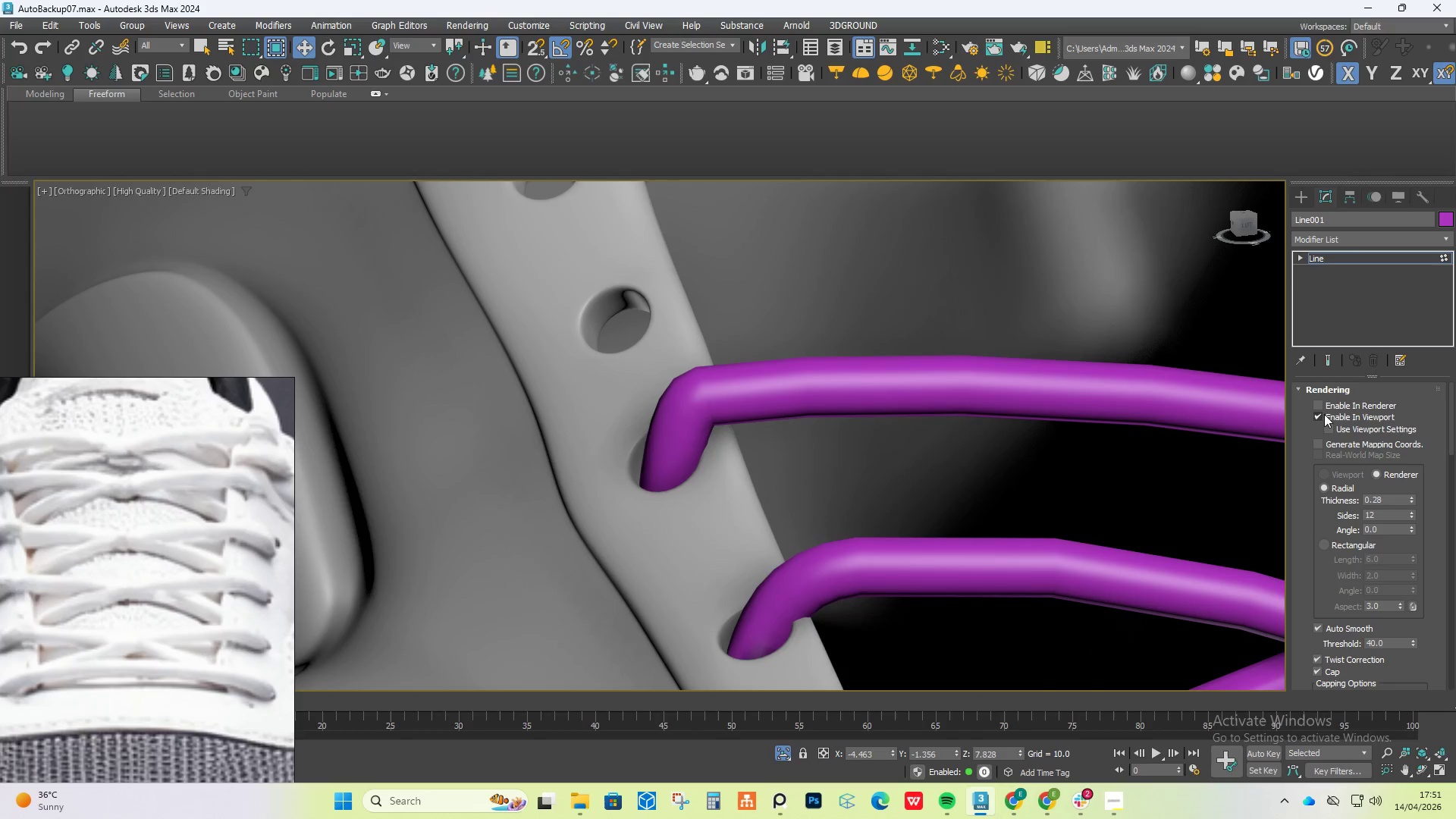 
left_click([1320, 416])
 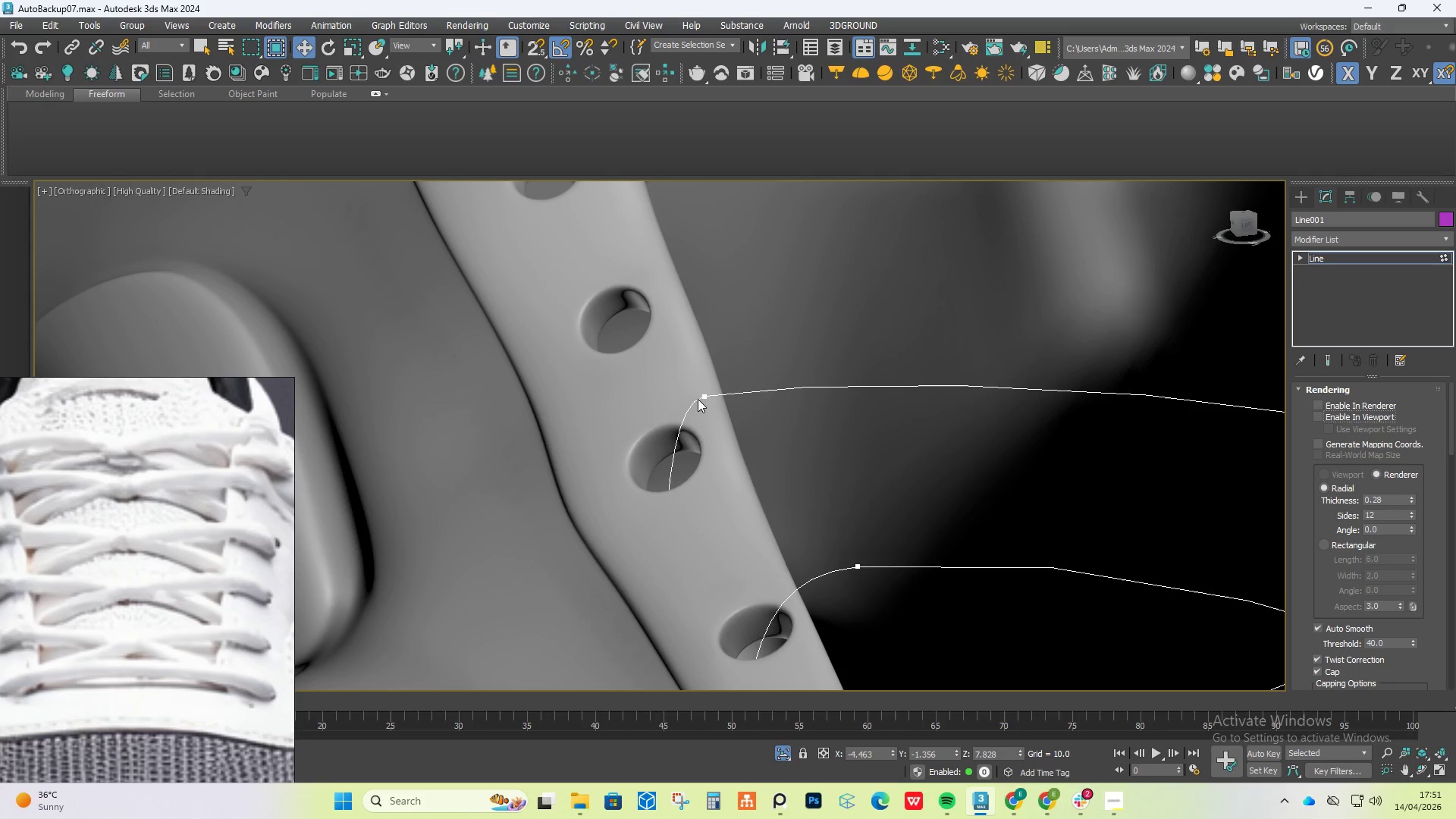 
left_click([708, 394])
 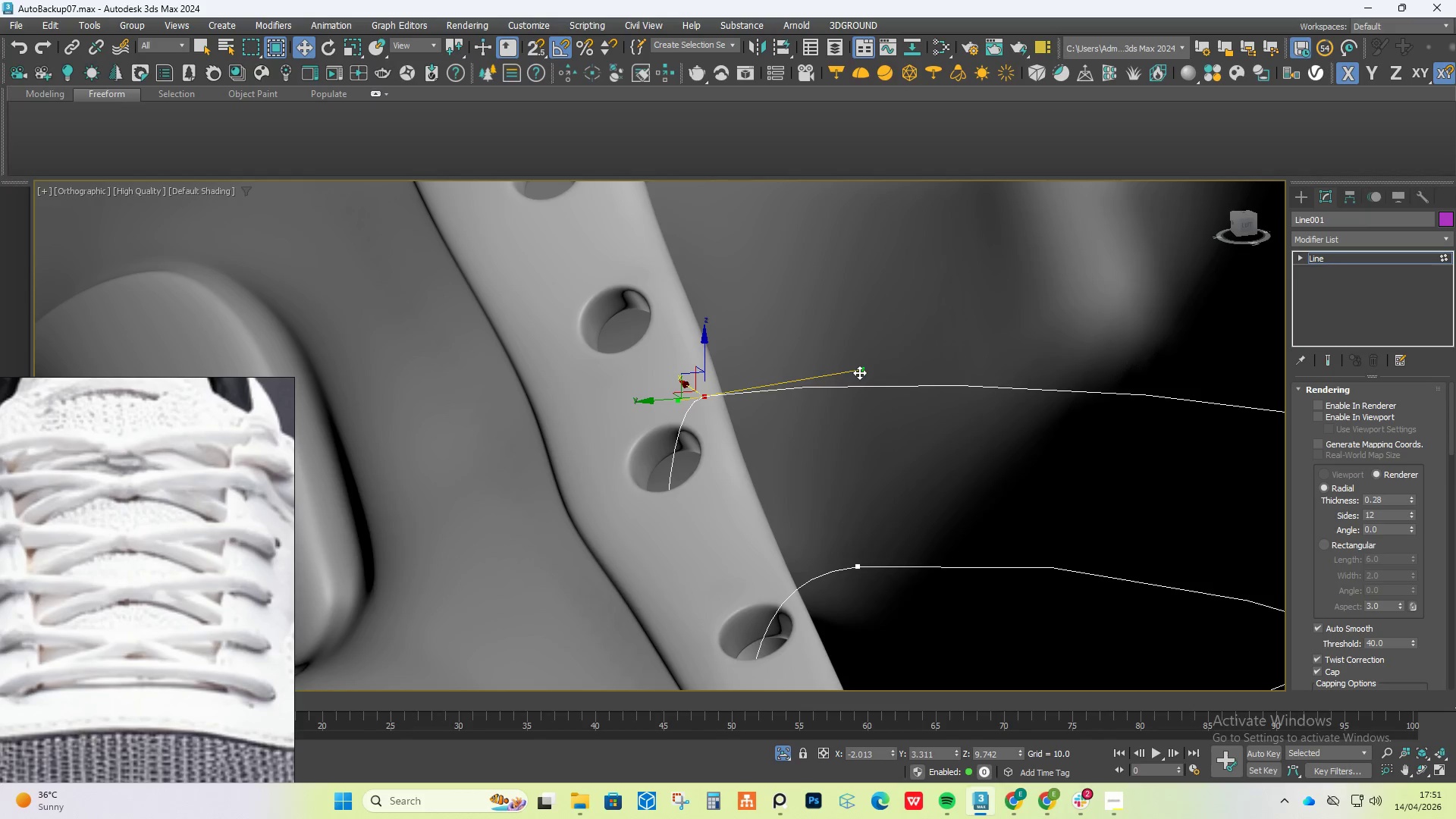 
left_click_drag(start_coordinate=[860, 370], to_coordinate=[731, 211])
 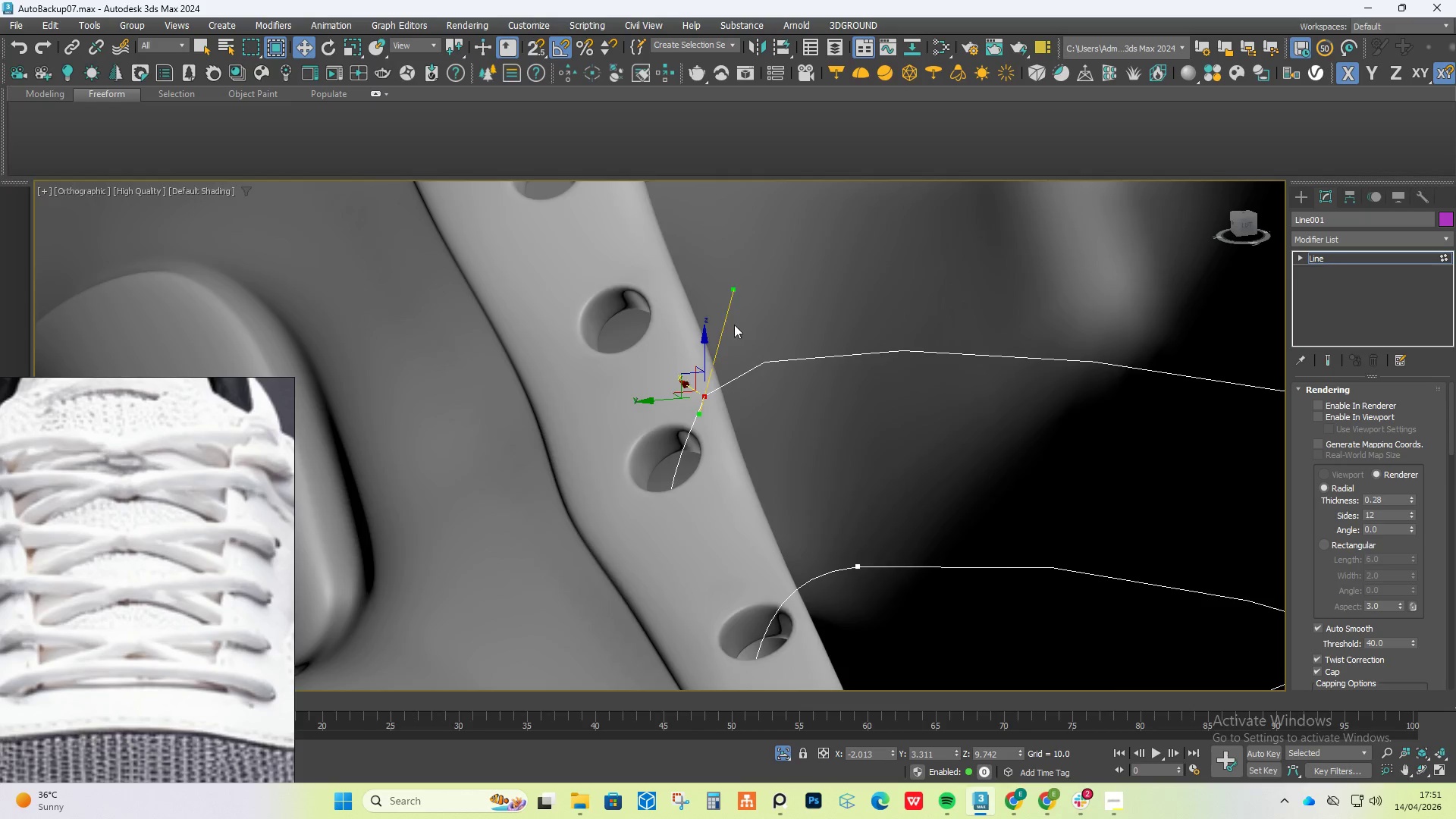 
scroll: coordinate [734, 355], scroll_direction: down, amount: 4.0
 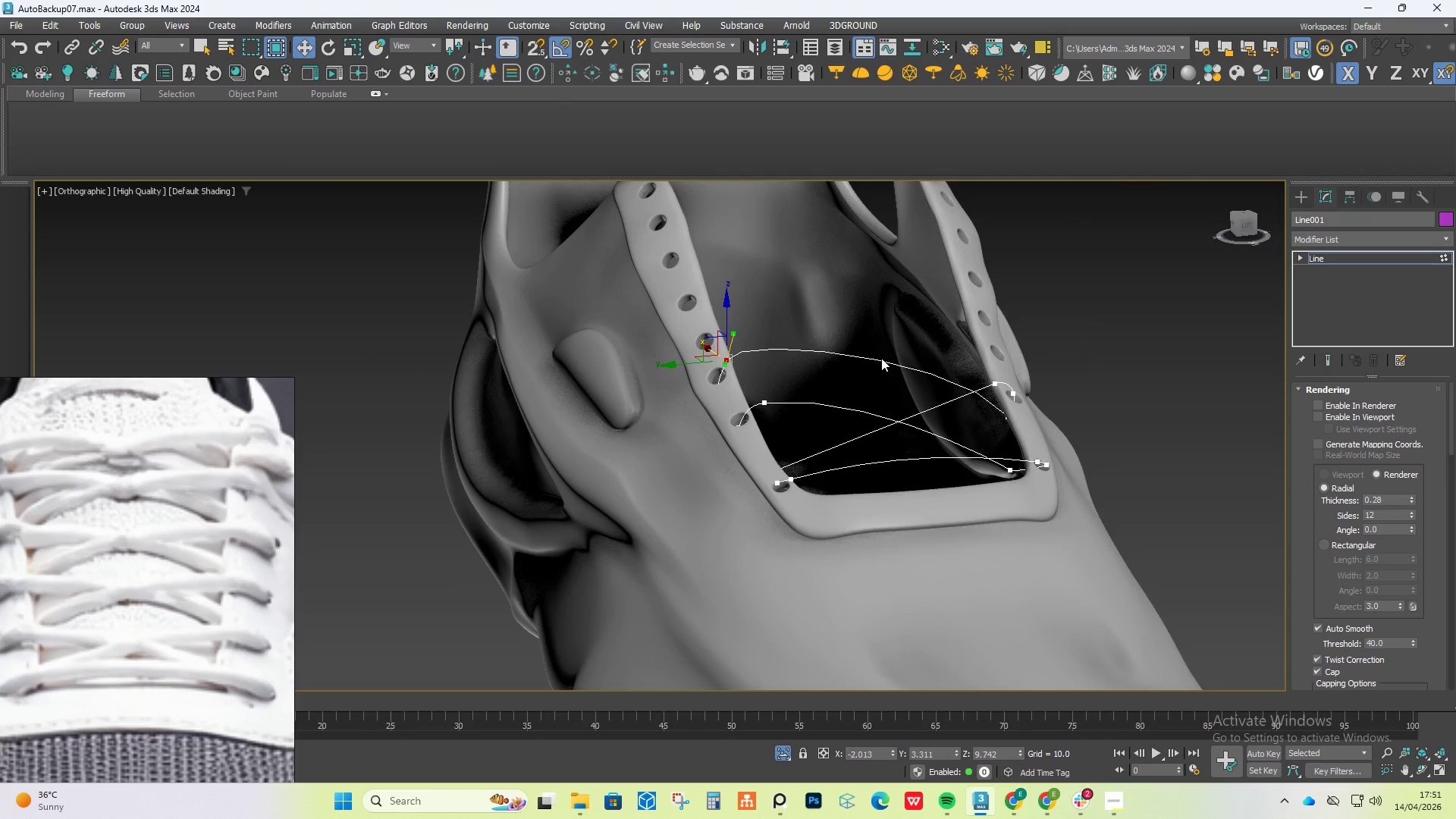 
hold_key(key=AltLeft, duration=1.5)
 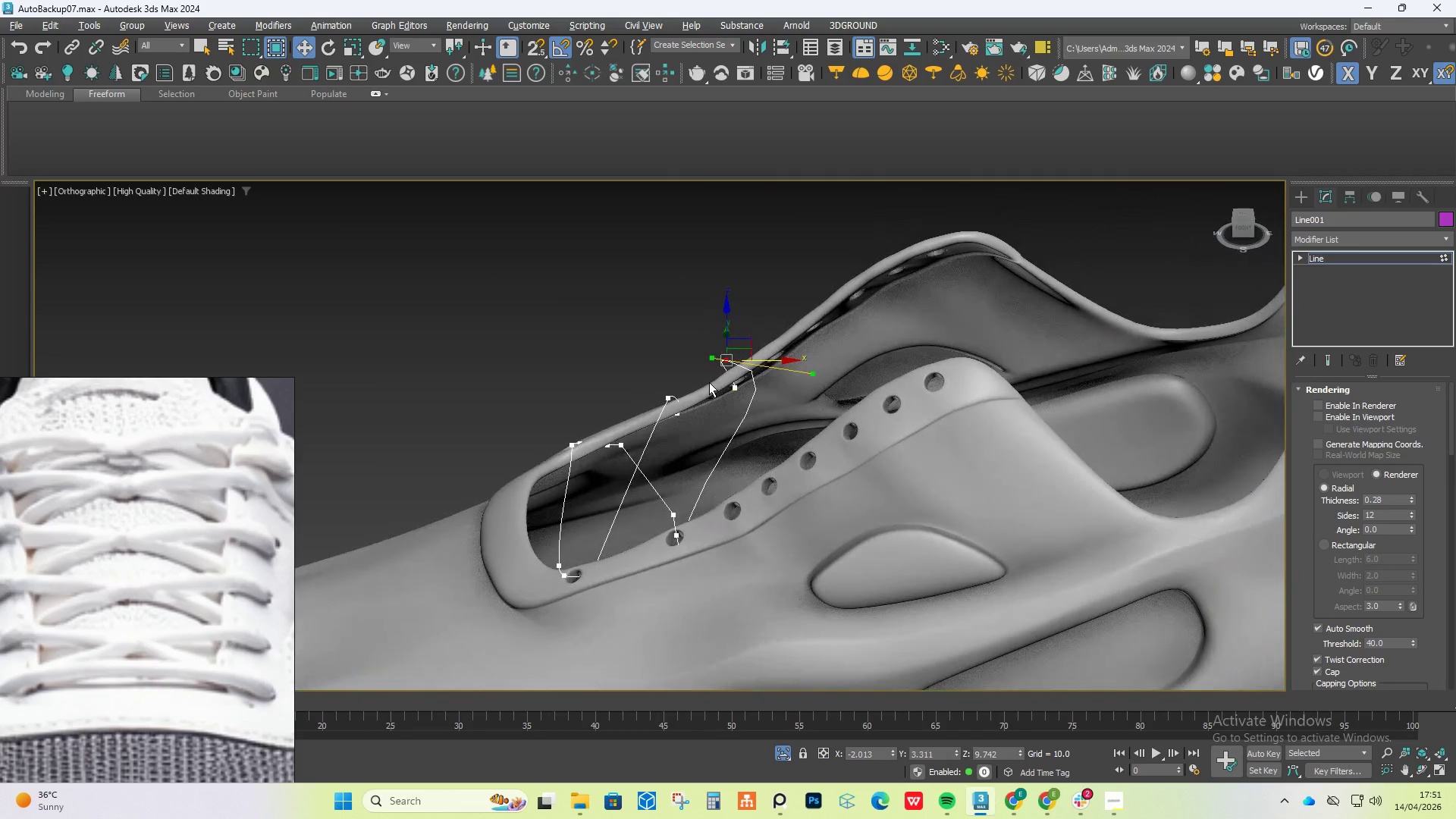 
hold_key(key=AltLeft, duration=0.72)
 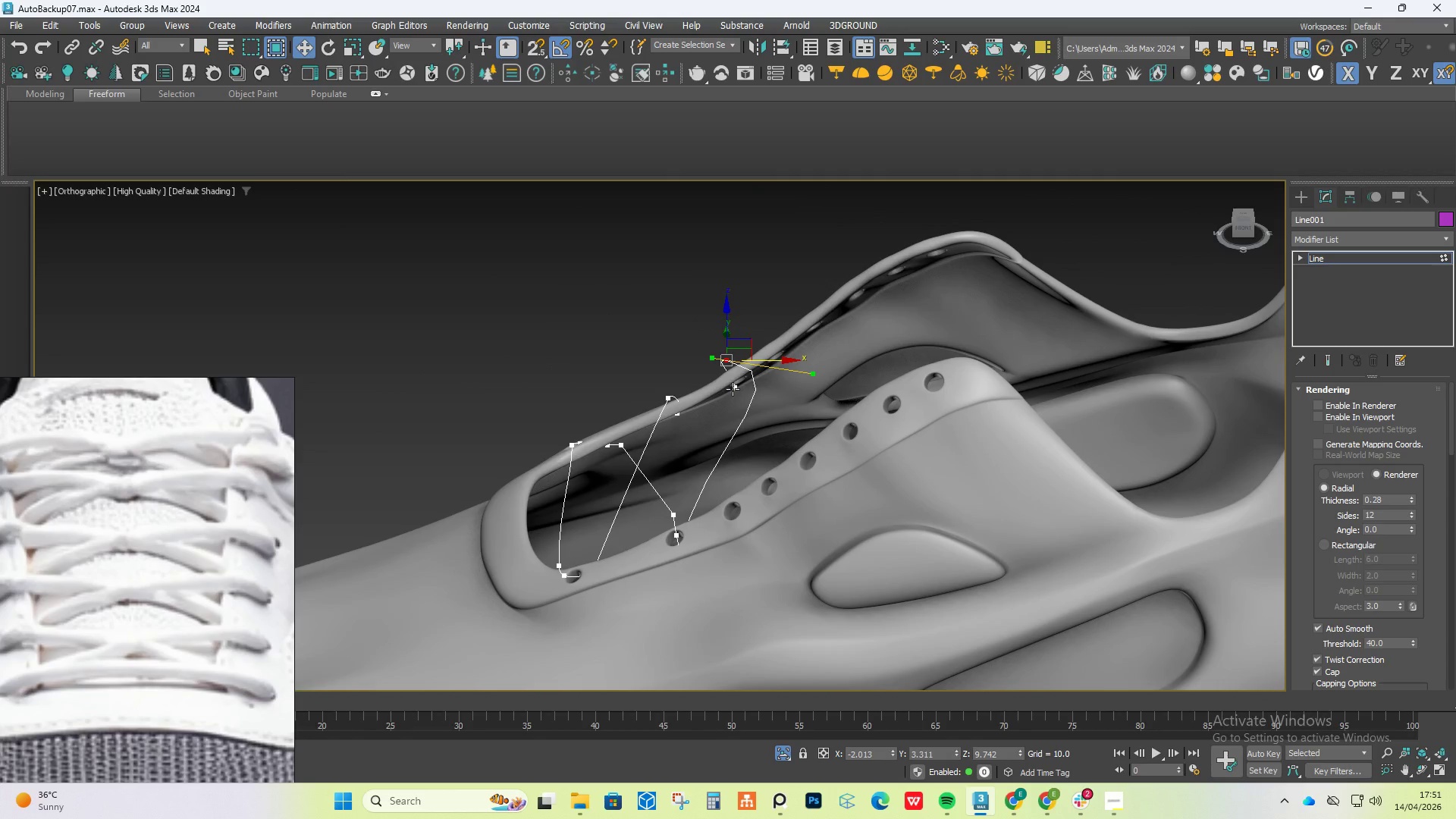 
left_click([735, 390])
 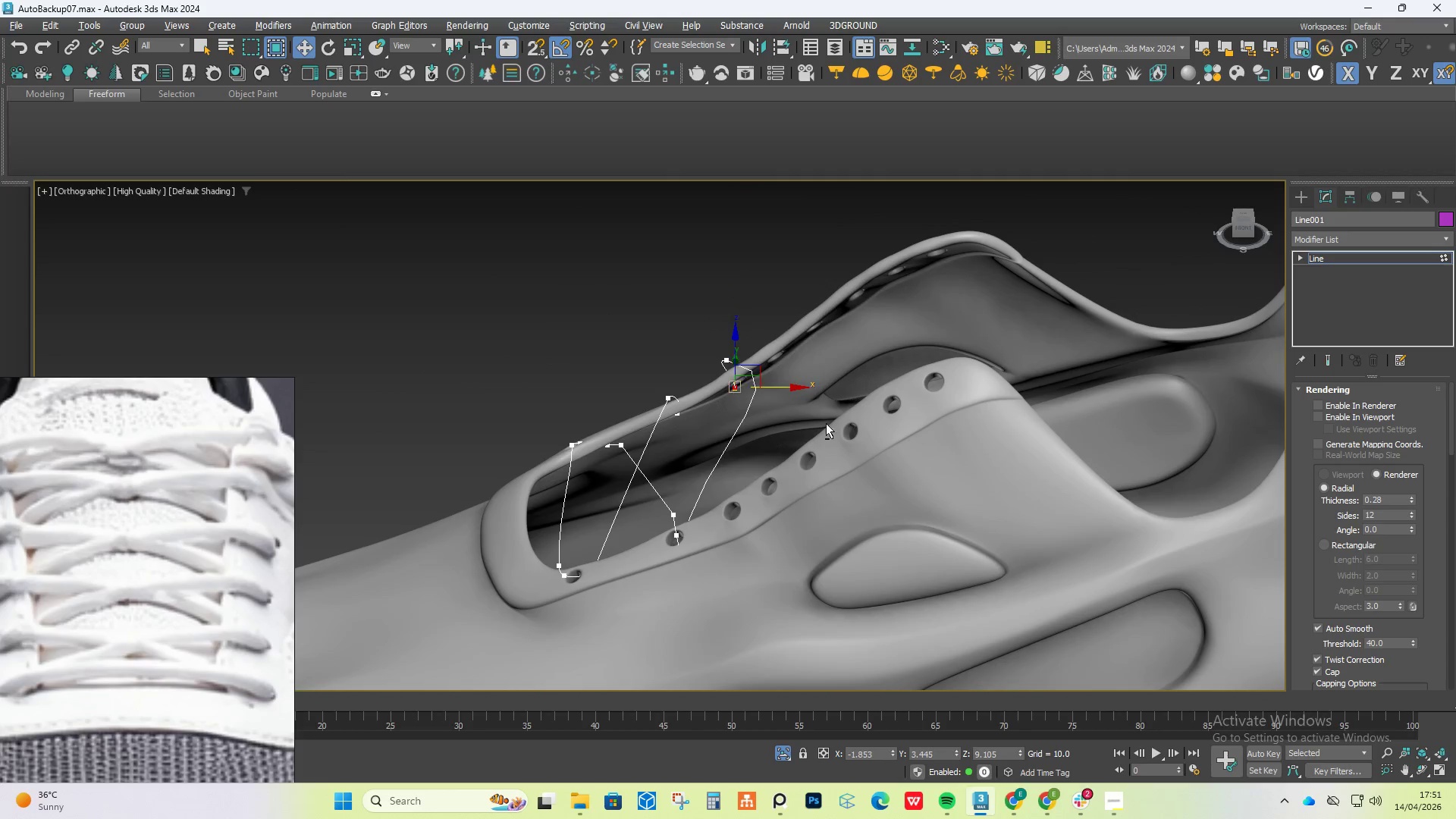 
hold_key(key=AltLeft, duration=1.5)
 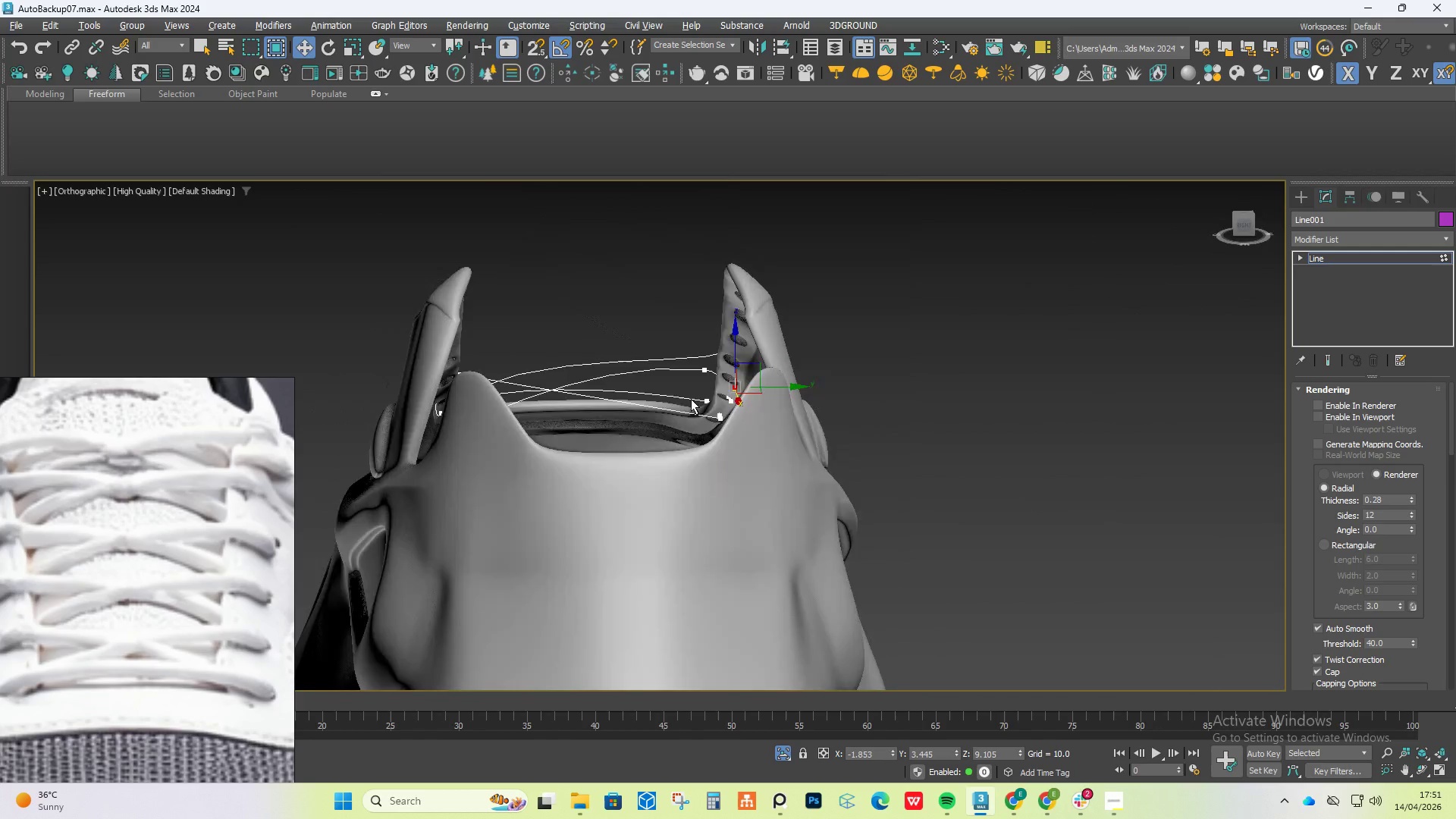 
hold_key(key=AltLeft, duration=1.52)
 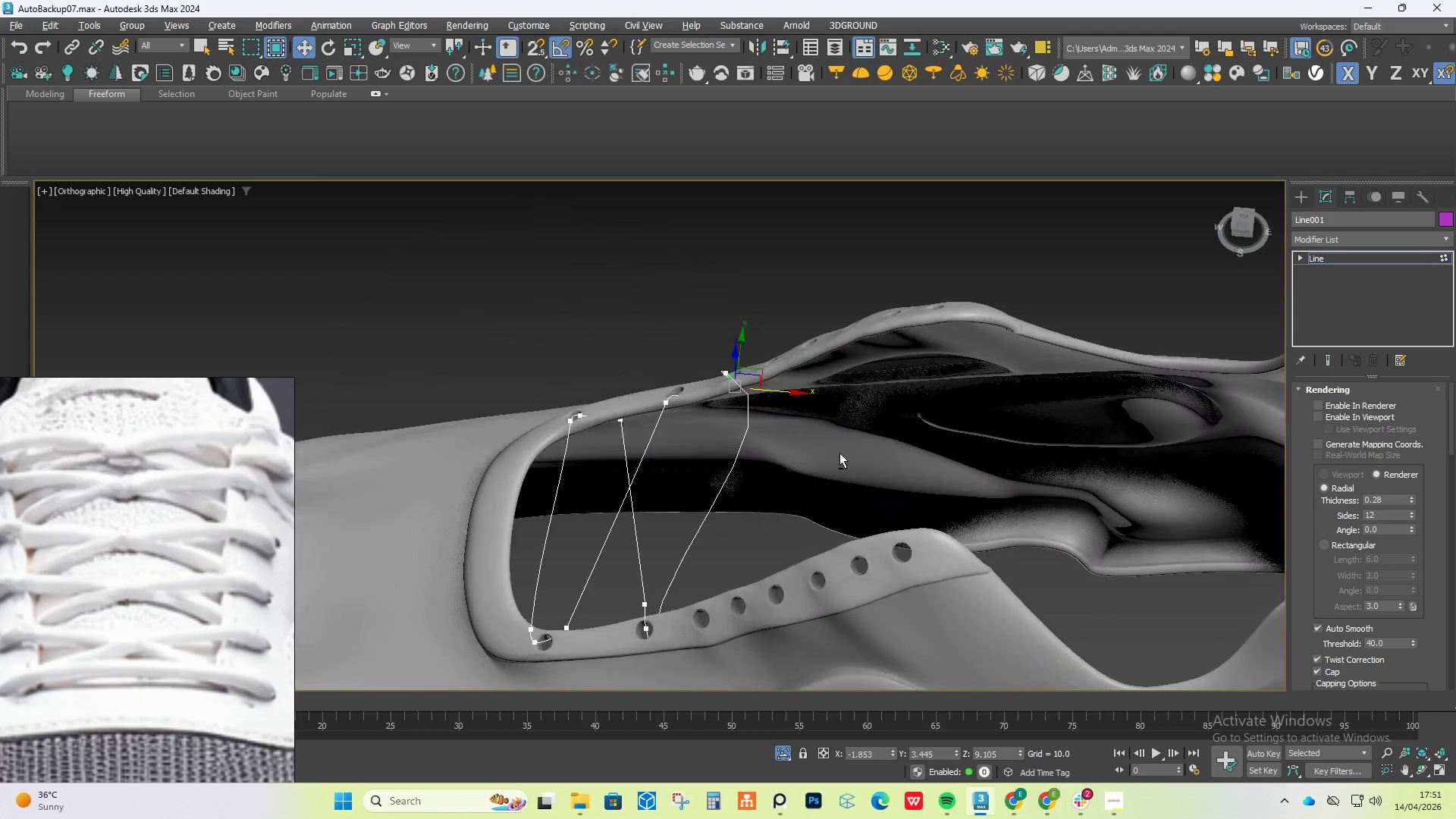 
hold_key(key=AltLeft, duration=0.67)
 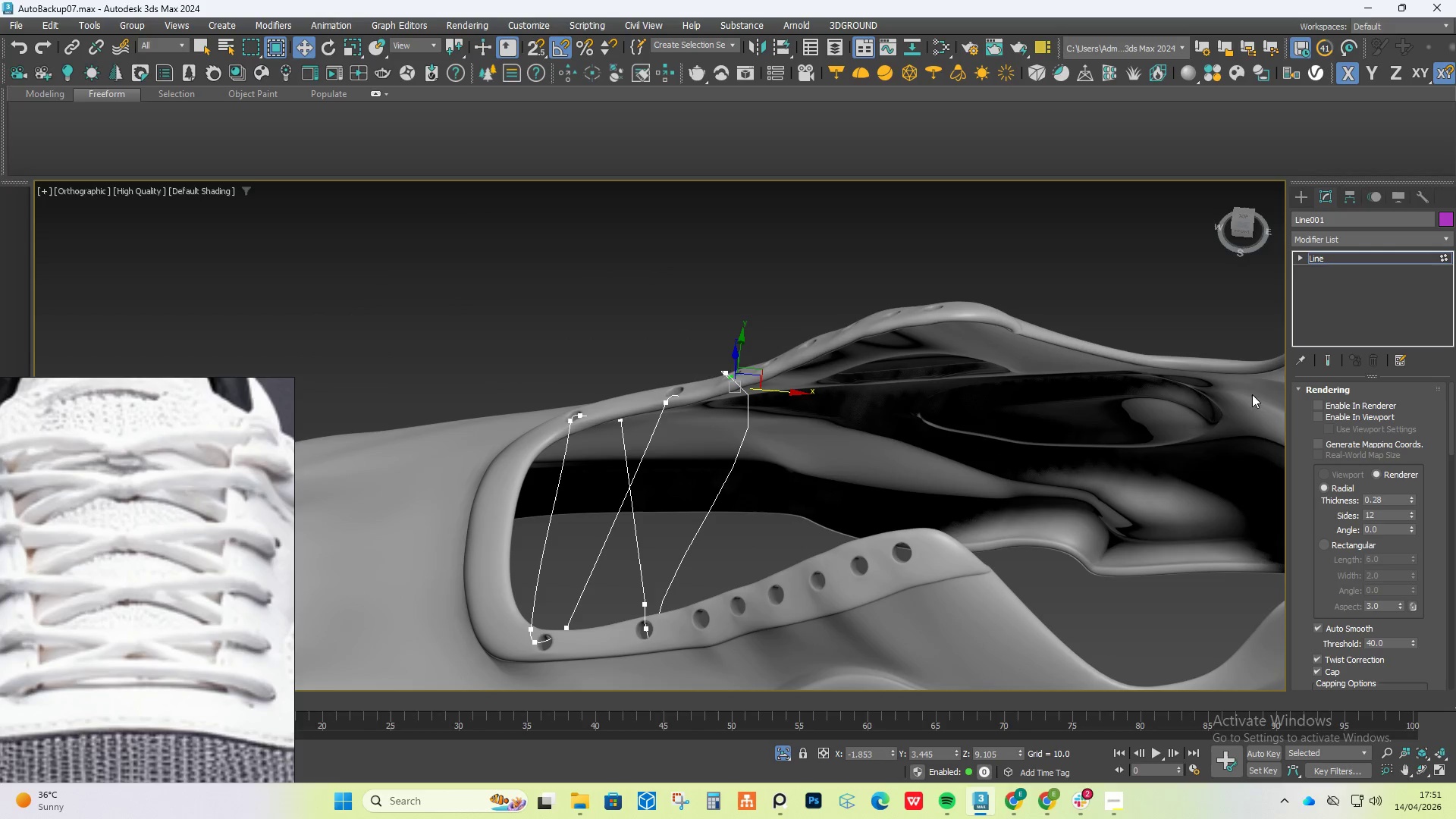 
left_click([1319, 420])
 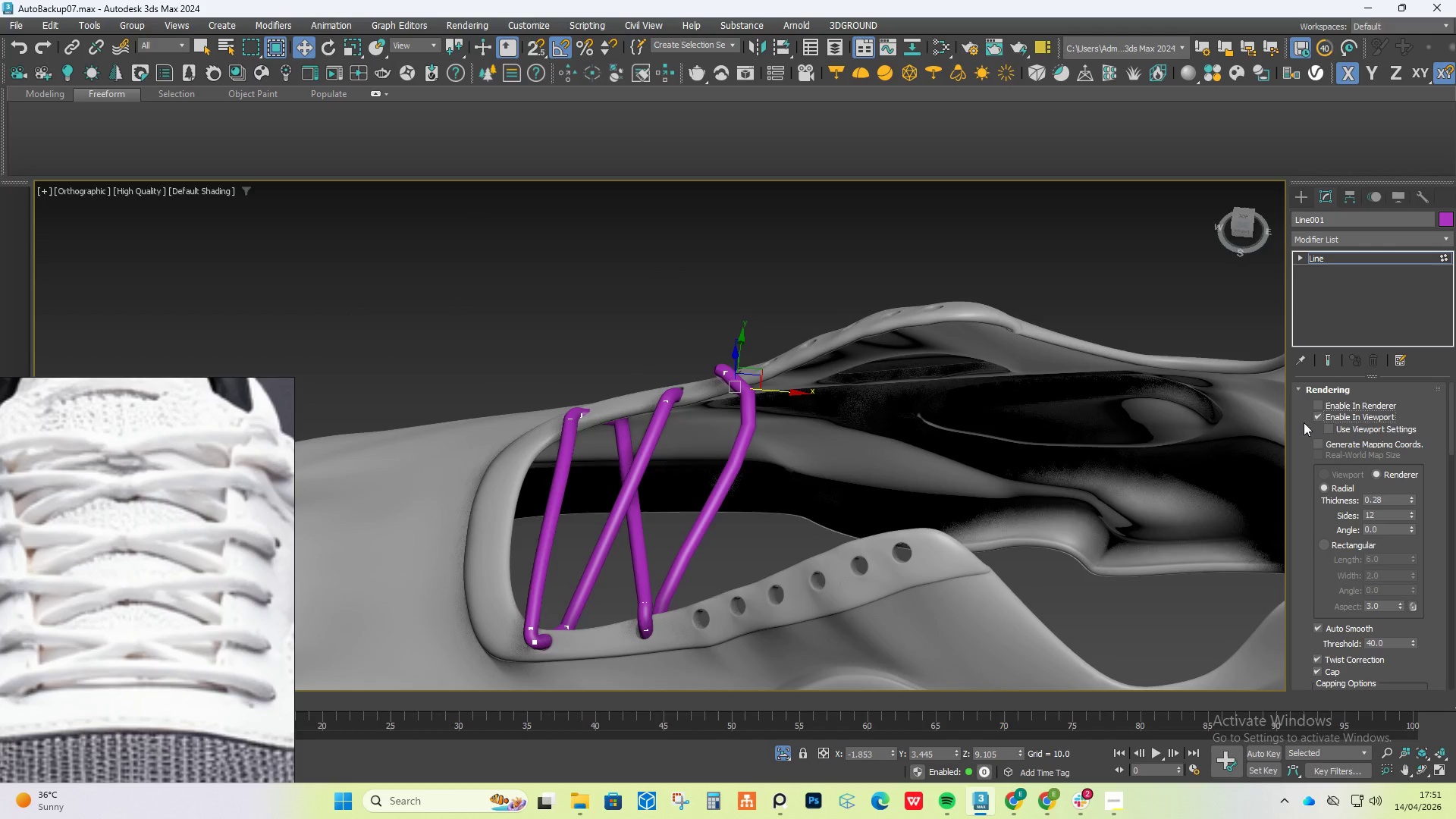 
hold_key(key=AltLeft, duration=1.47)
 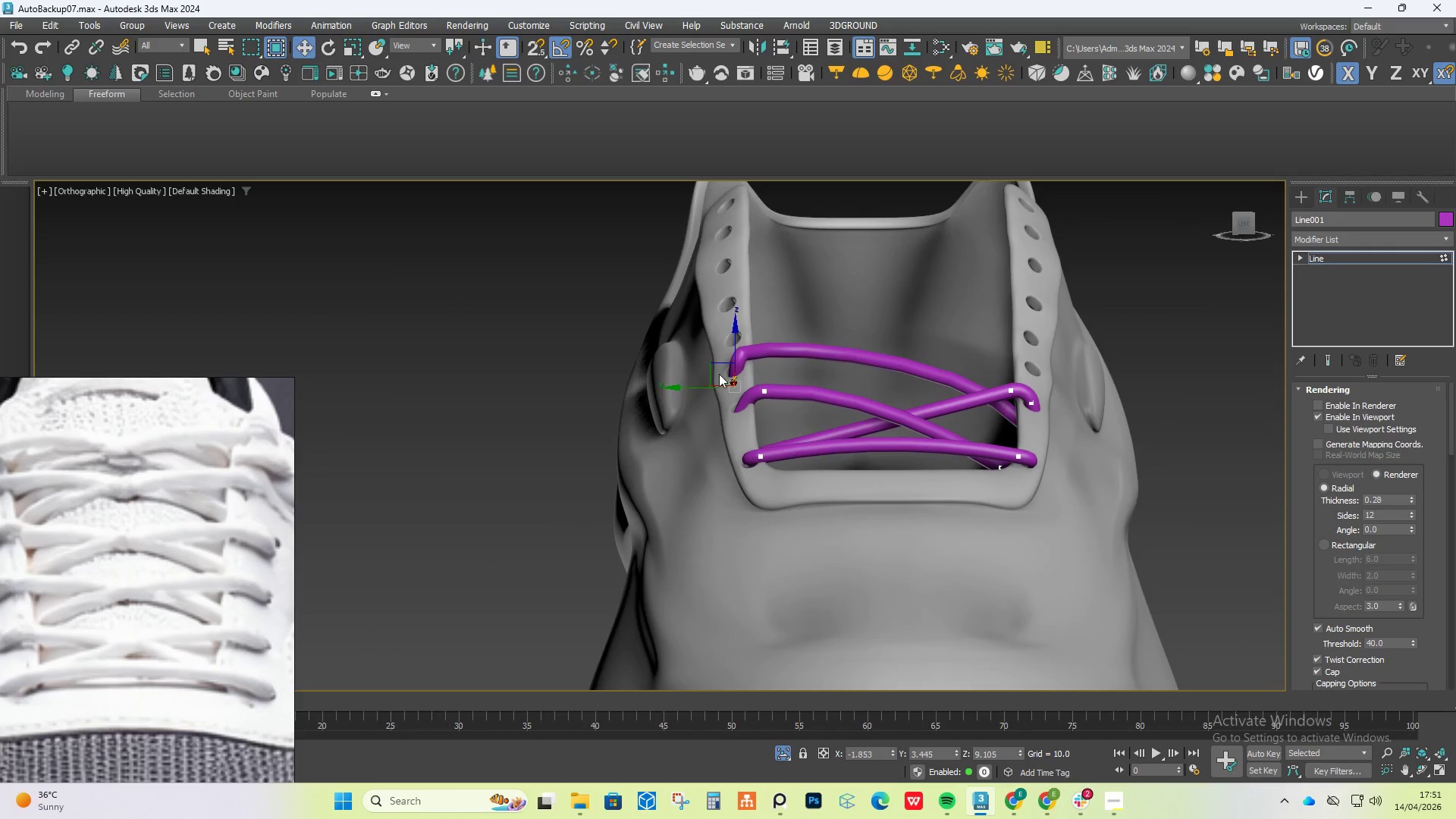 
scroll: coordinate [722, 368], scroll_direction: up, amount: 3.0
 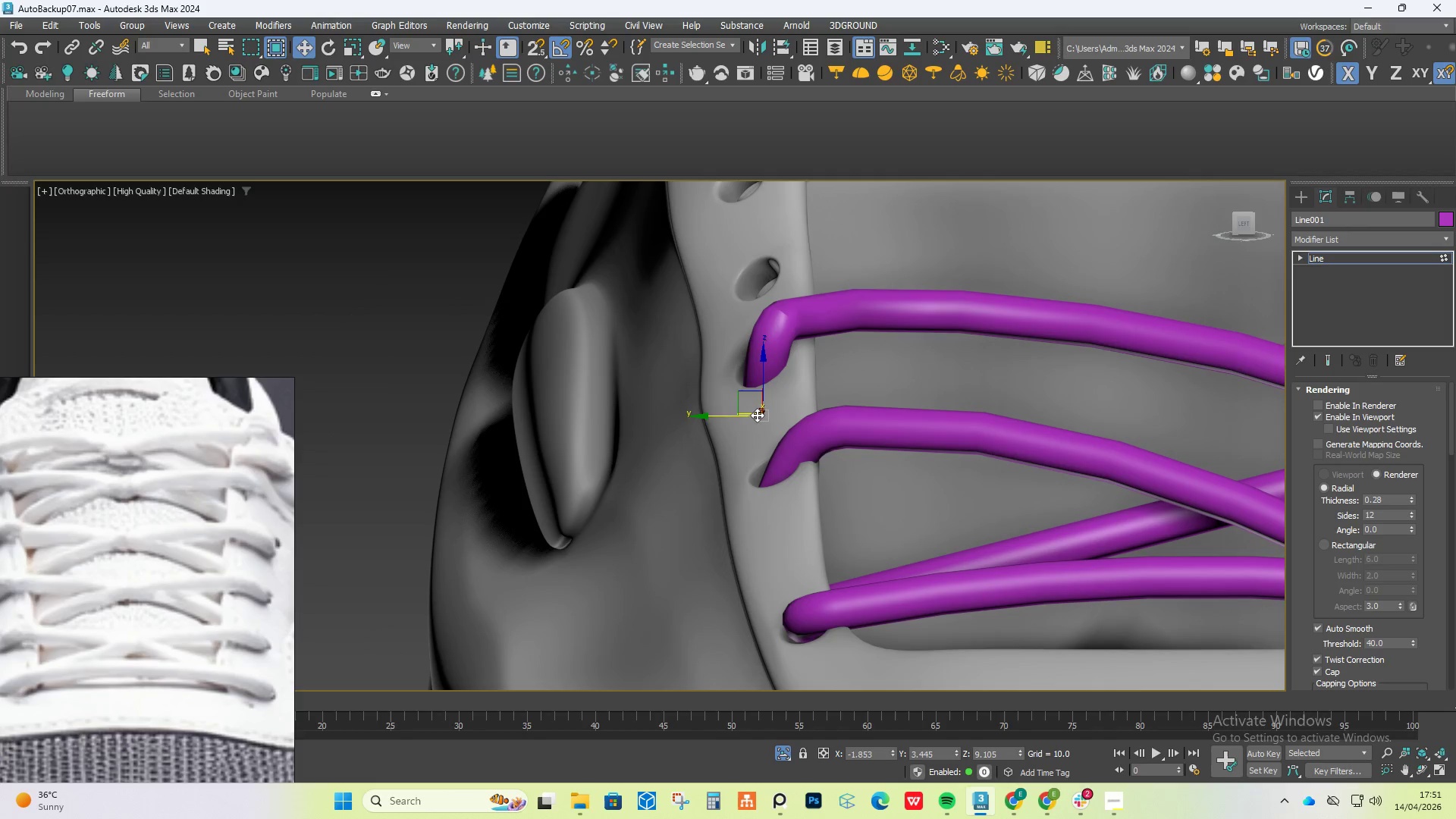 
left_click([761, 407])
 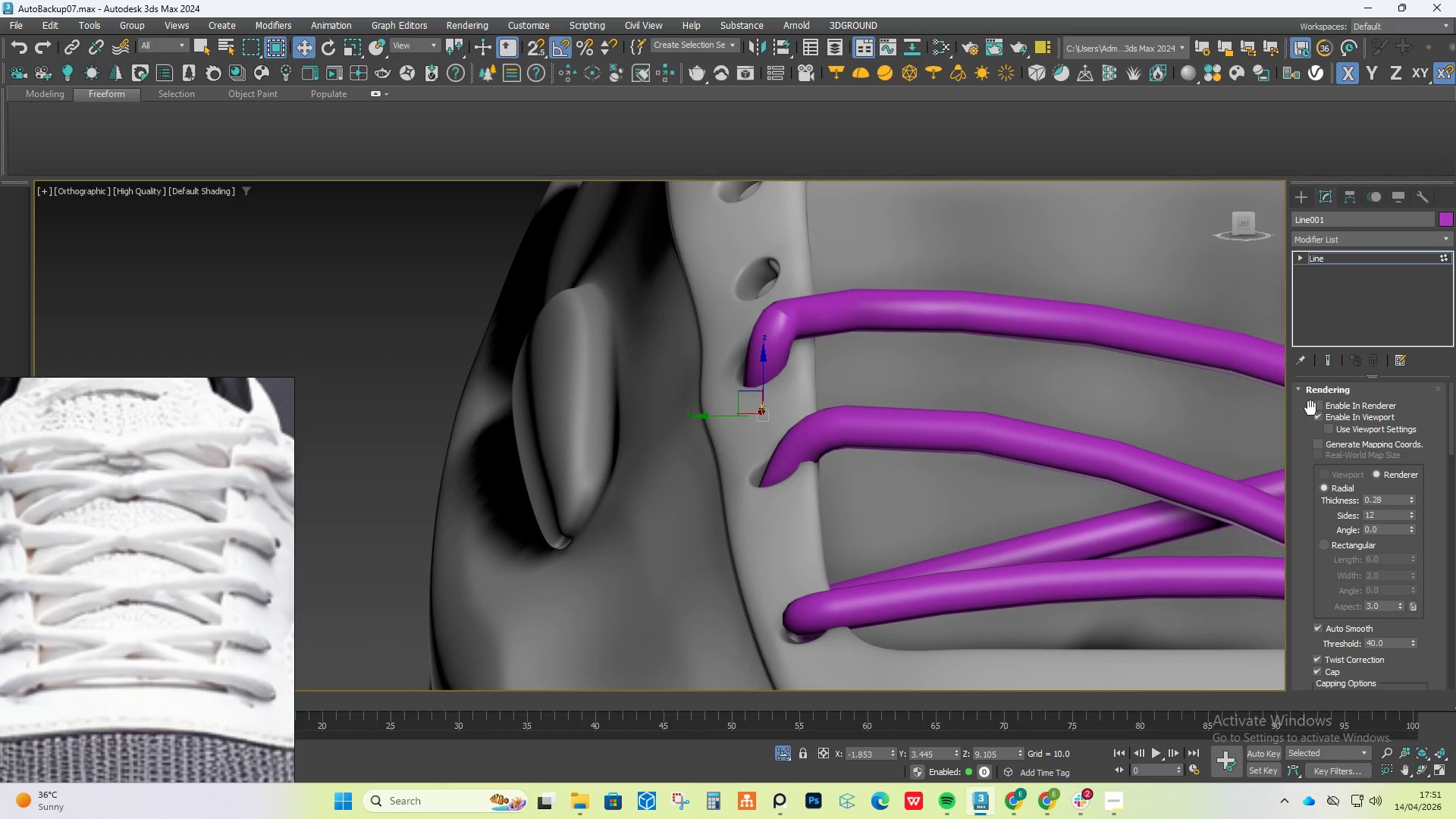 
left_click([1319, 419])
 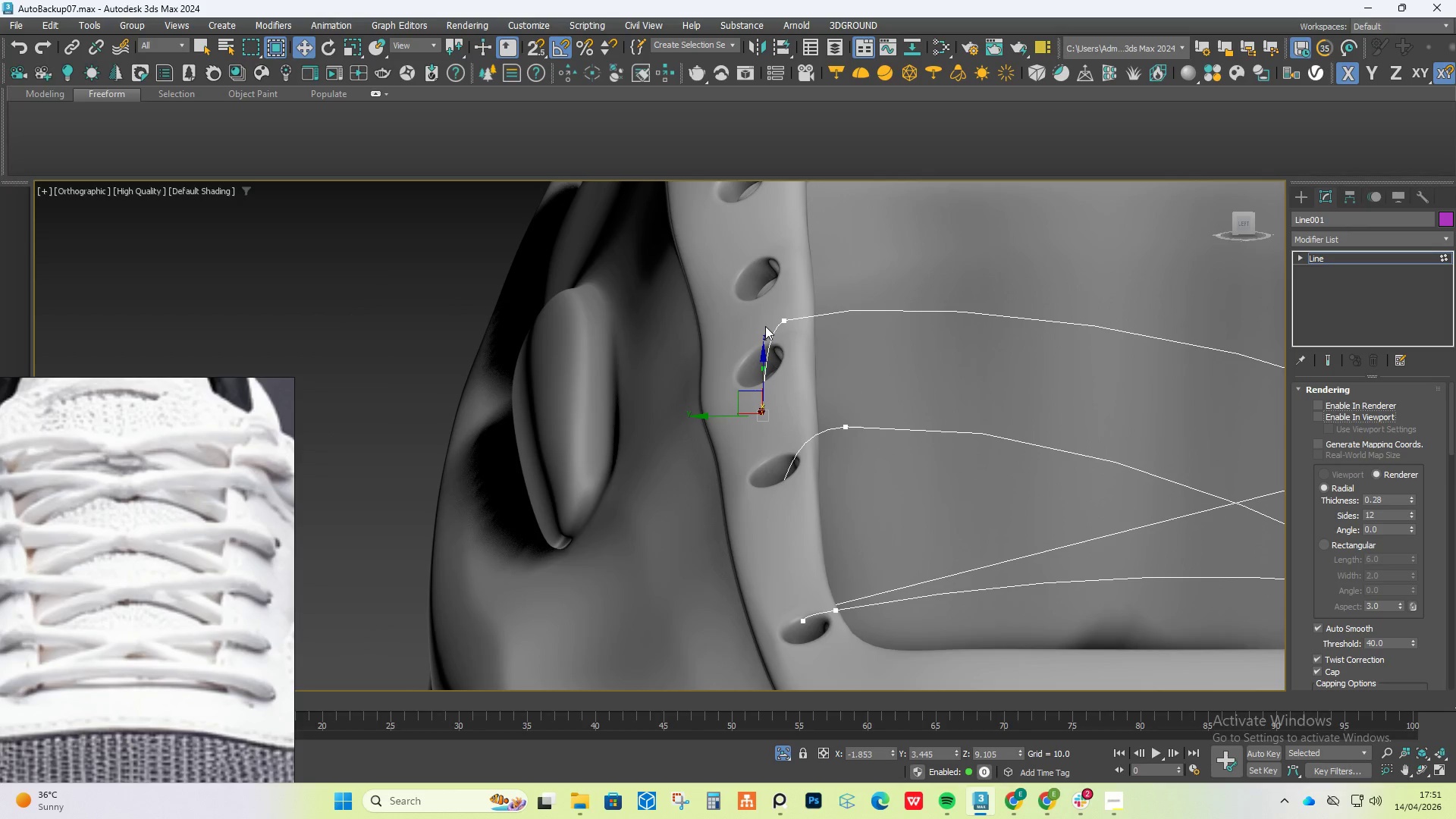 
left_click([787, 318])
 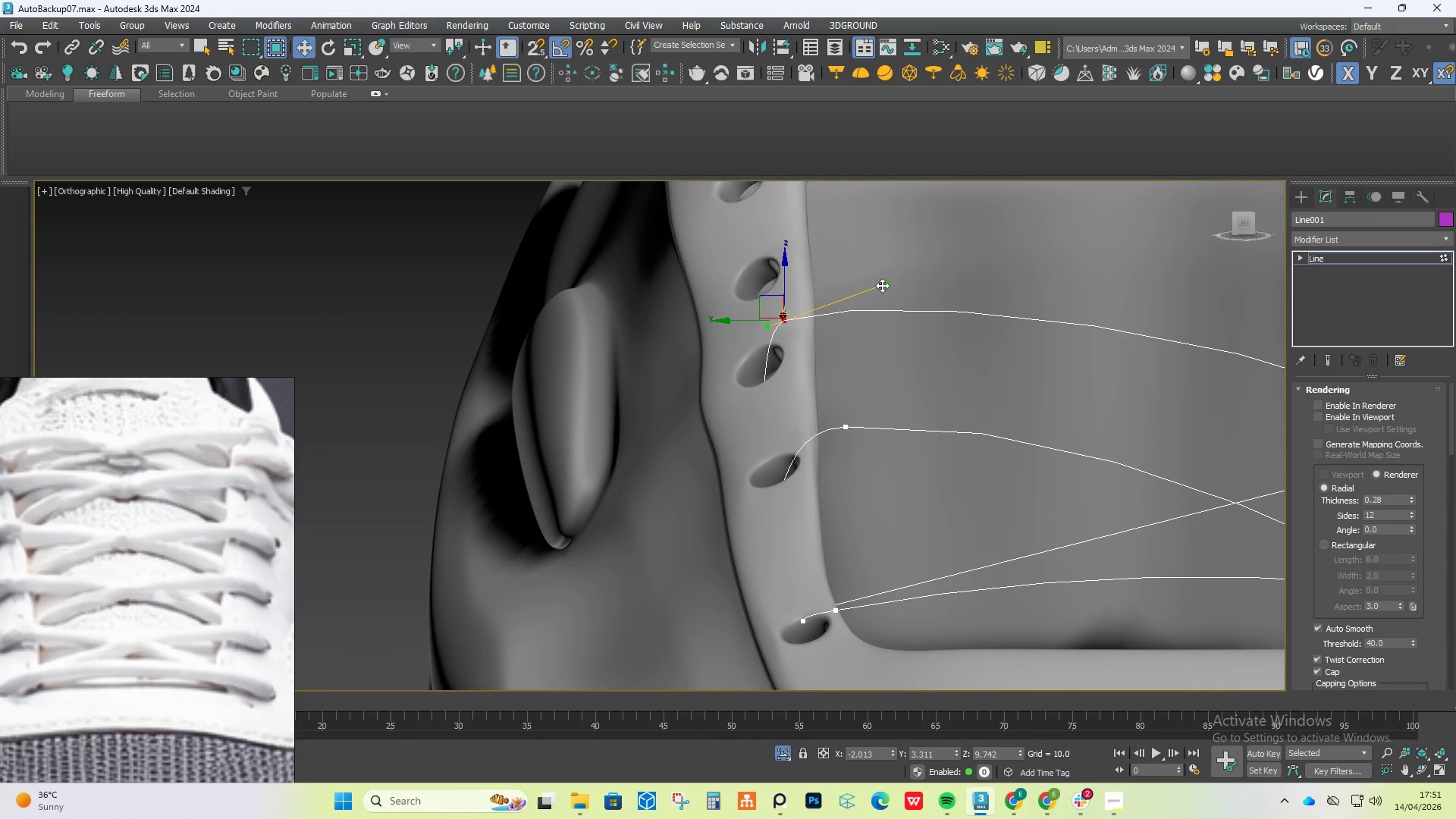 
left_click_drag(start_coordinate=[886, 284], to_coordinate=[958, 105])
 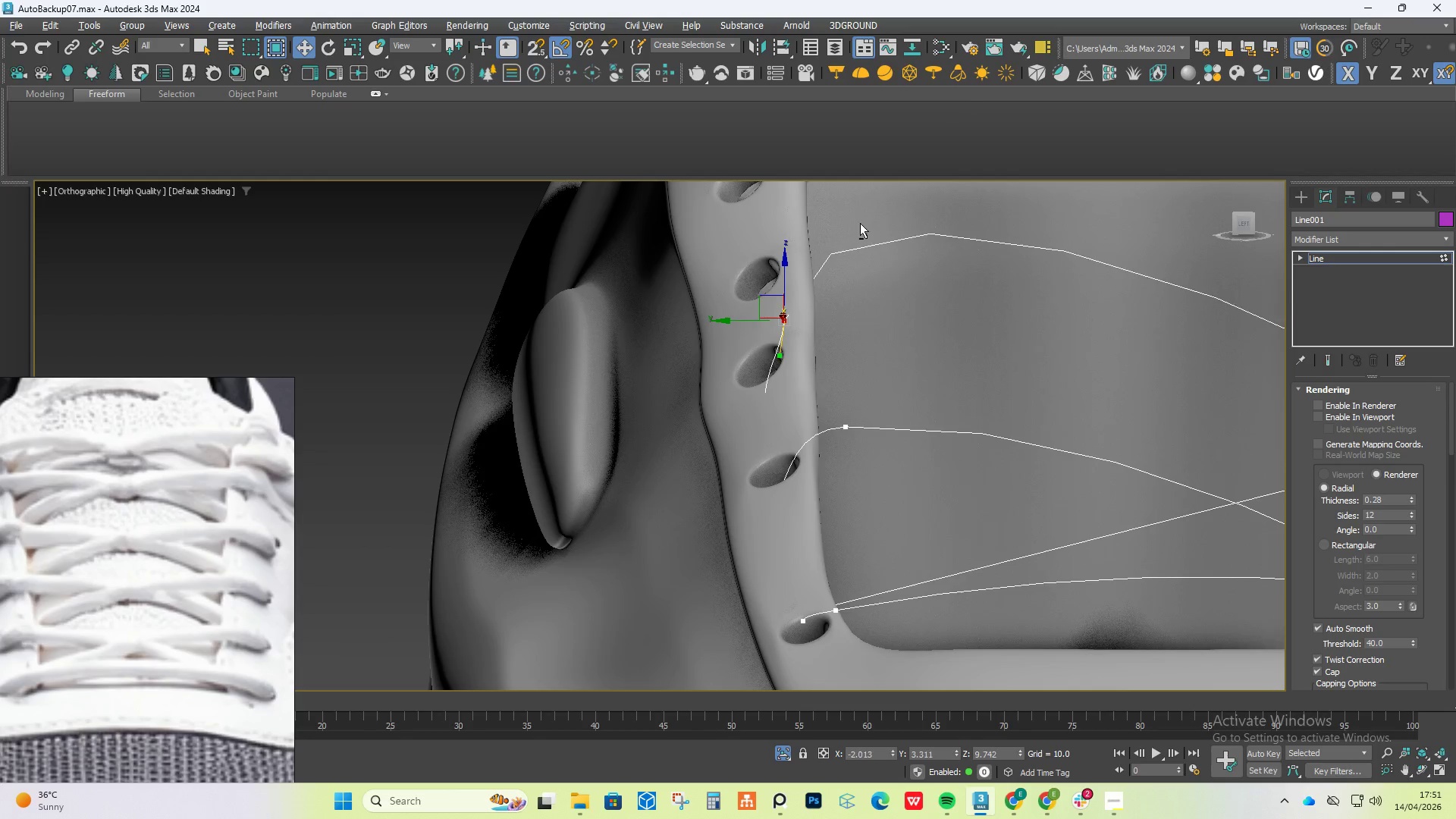 
hold_key(key=AltLeft, duration=1.12)
 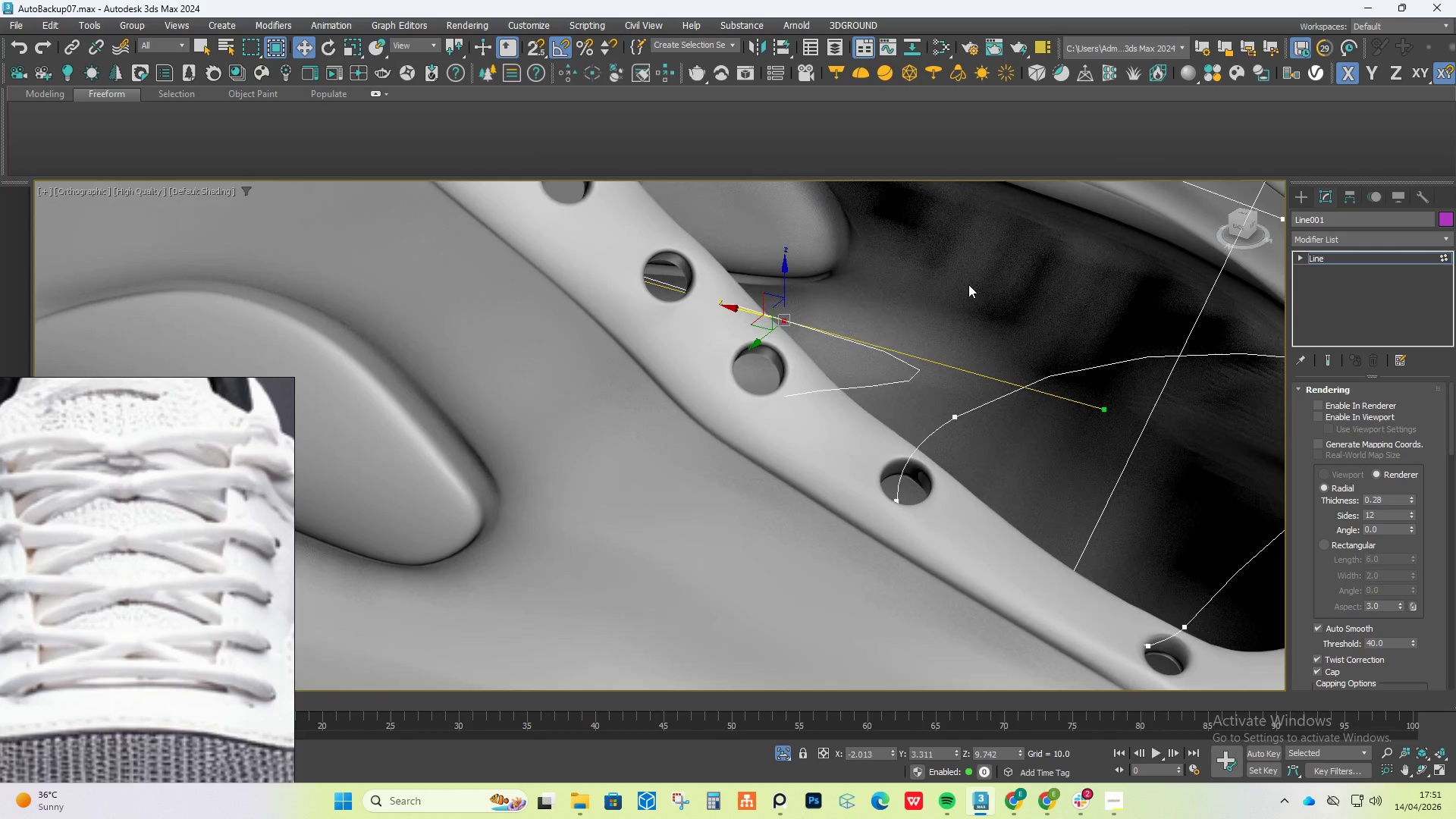 
key(Control+Z)
 